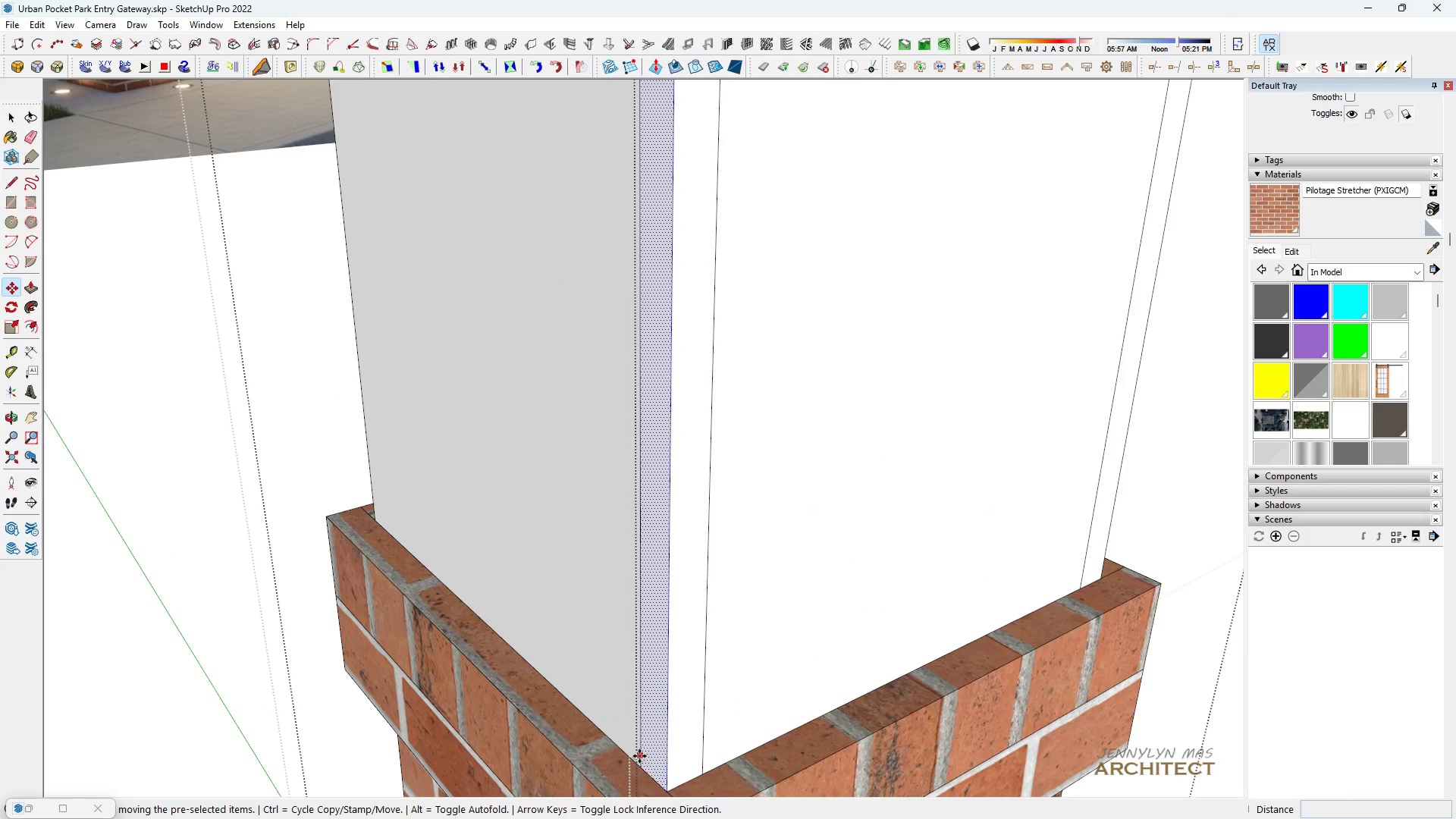 
key(M)
 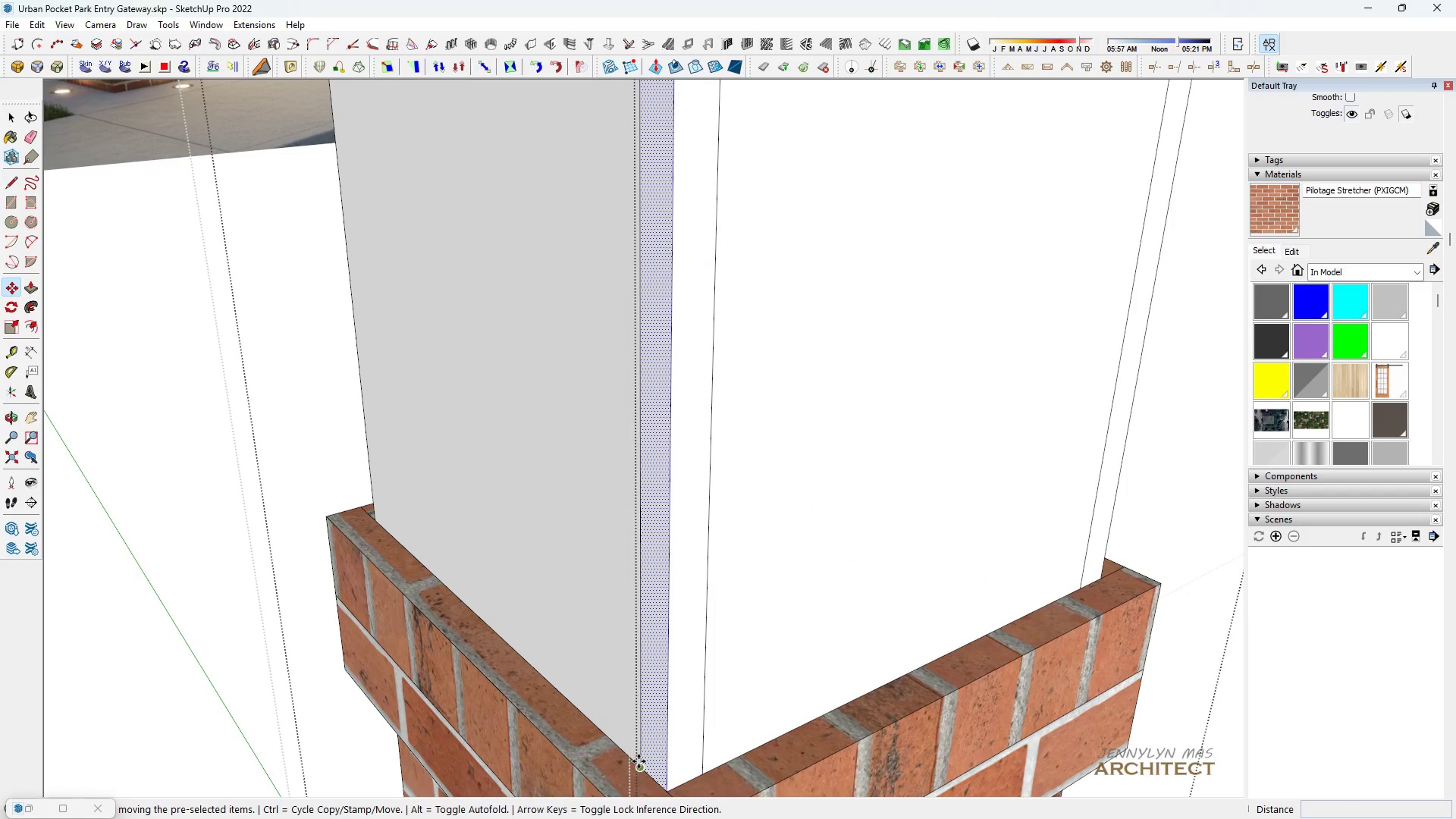 
key(Control+ControlLeft)
 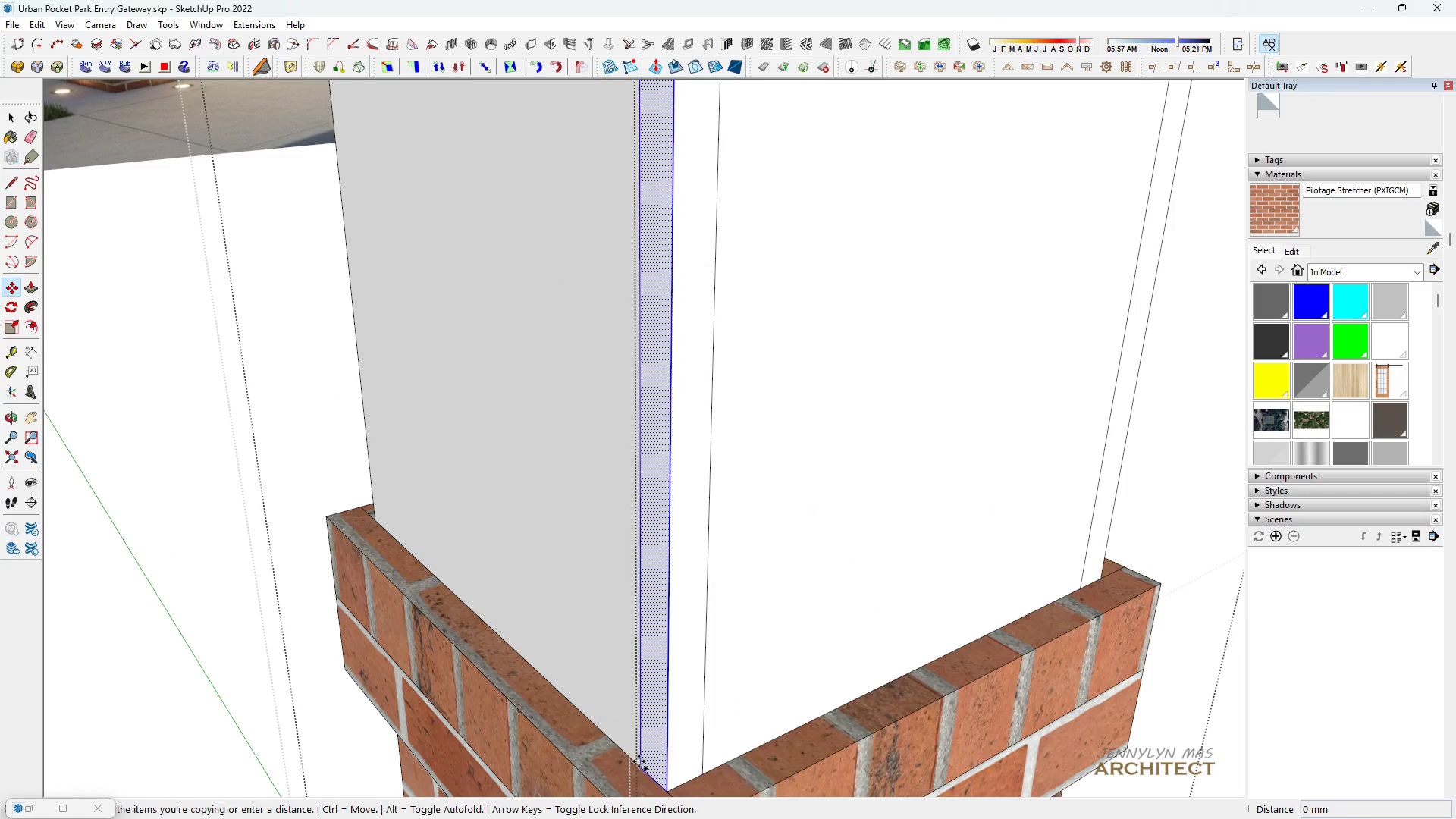 
left_click([639, 761])
 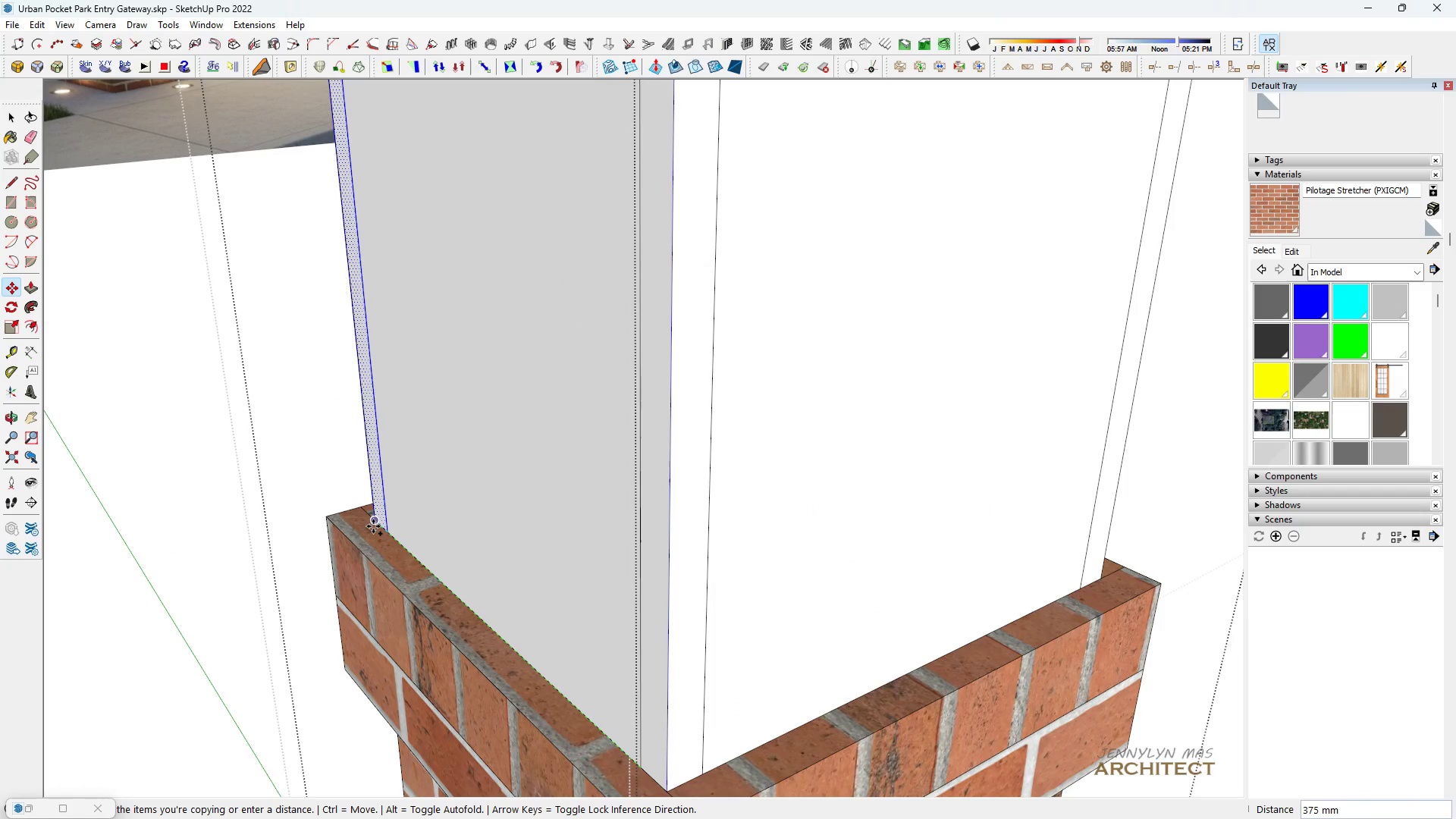 
left_click([373, 526])
 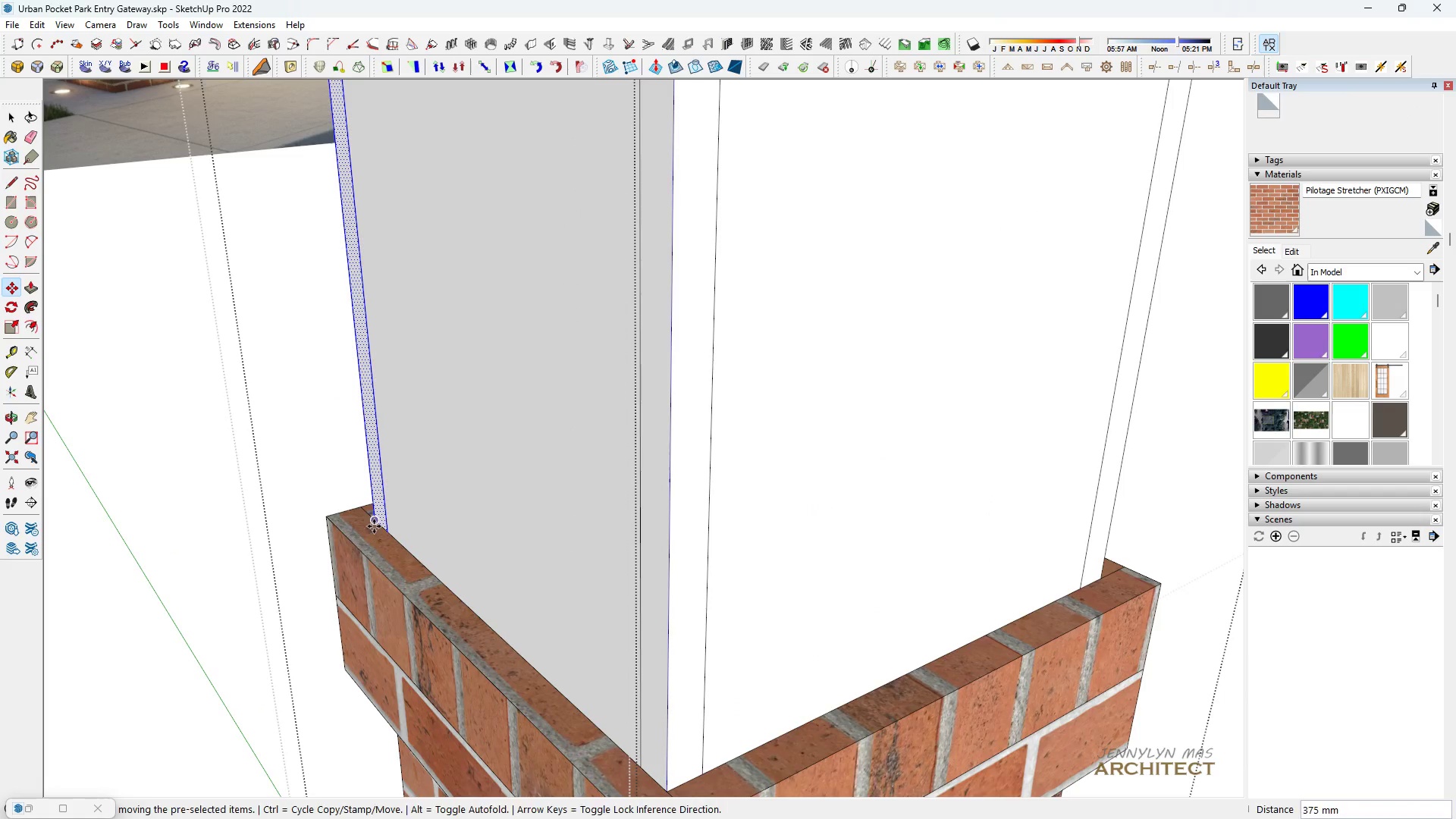 
key(Space)
 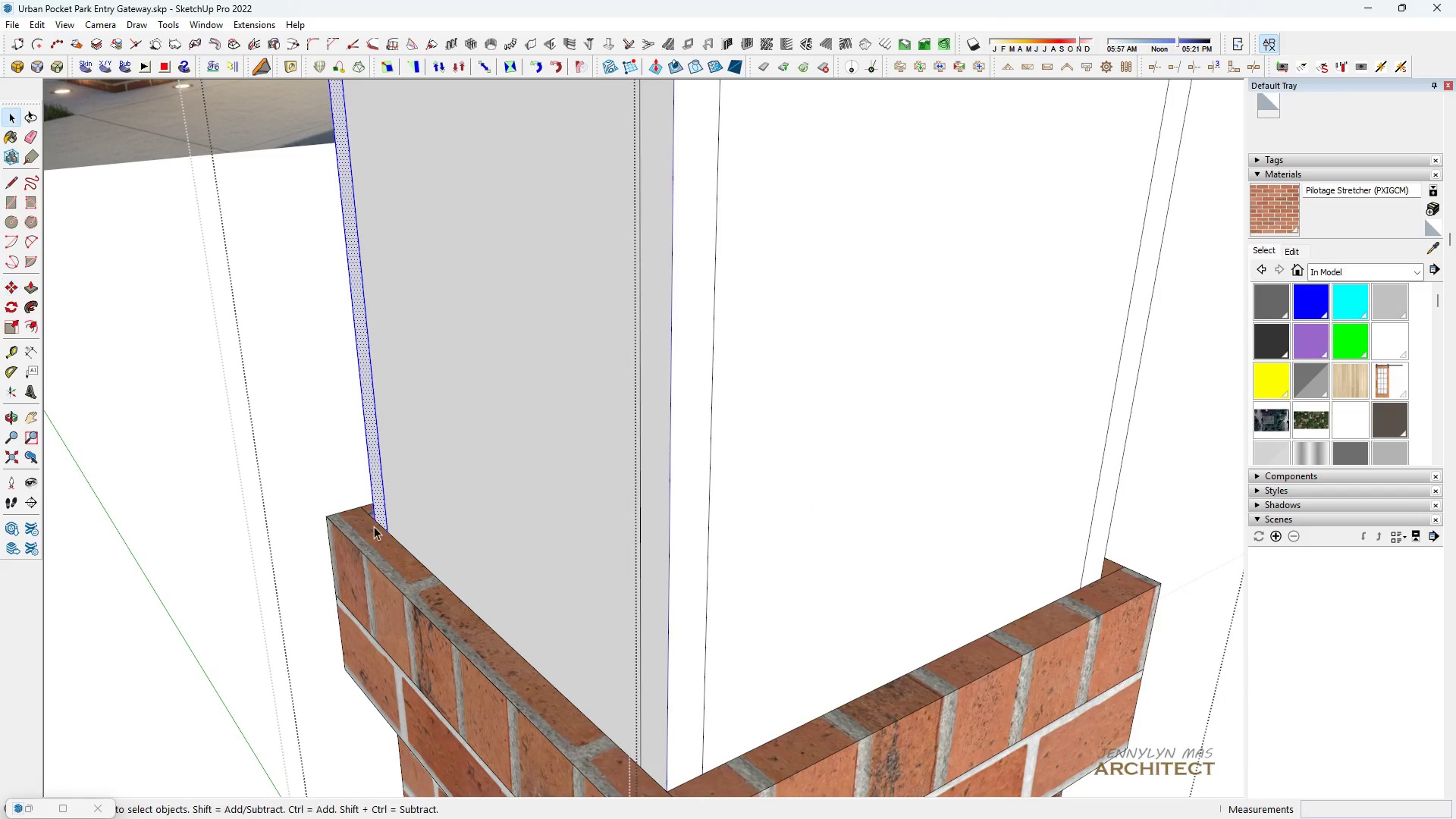 
scroll: coordinate [176, 623], scroll_direction: down, amount: 6.0
 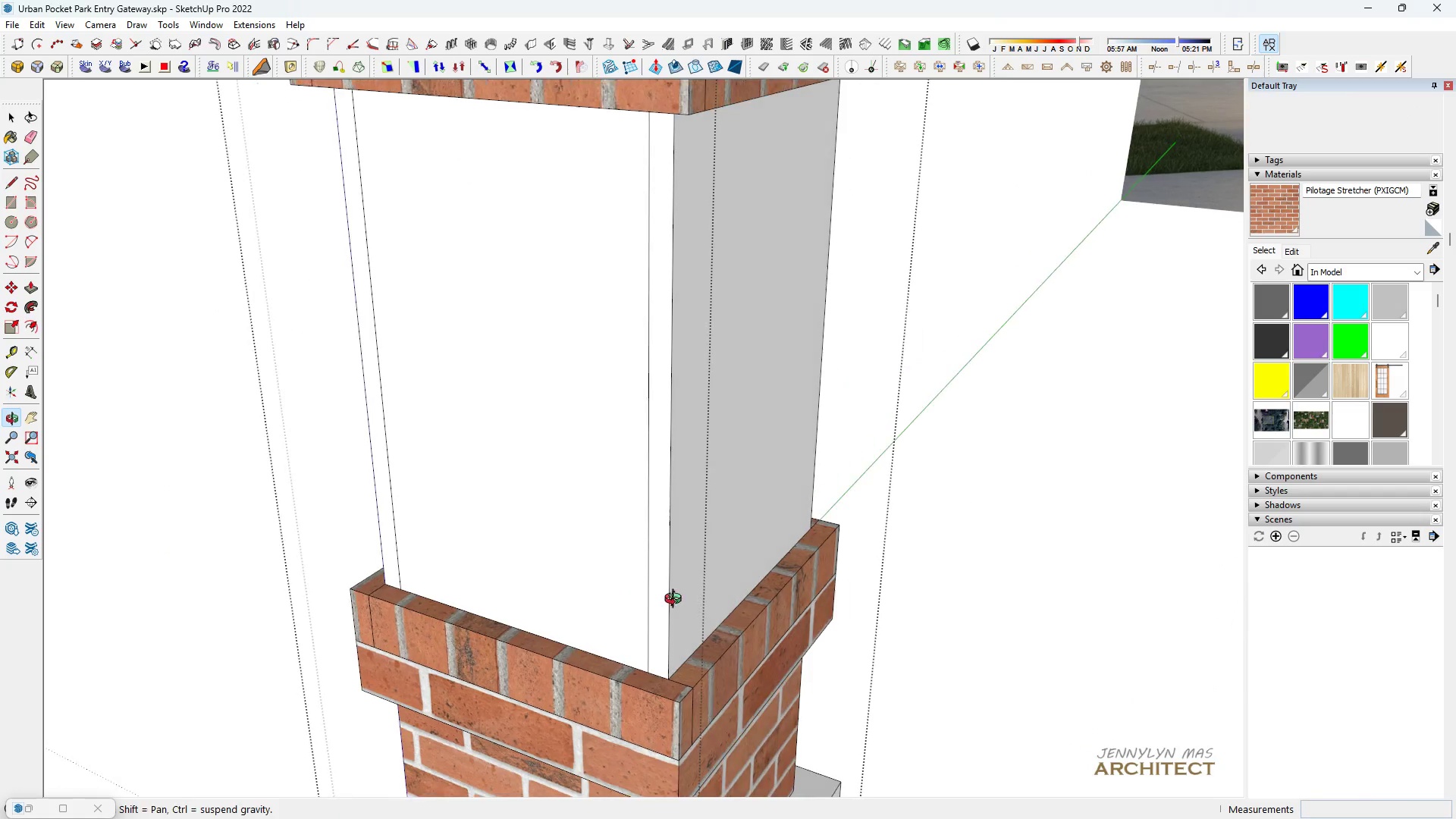 
scroll: coordinate [752, 652], scroll_direction: up, amount: 3.0
 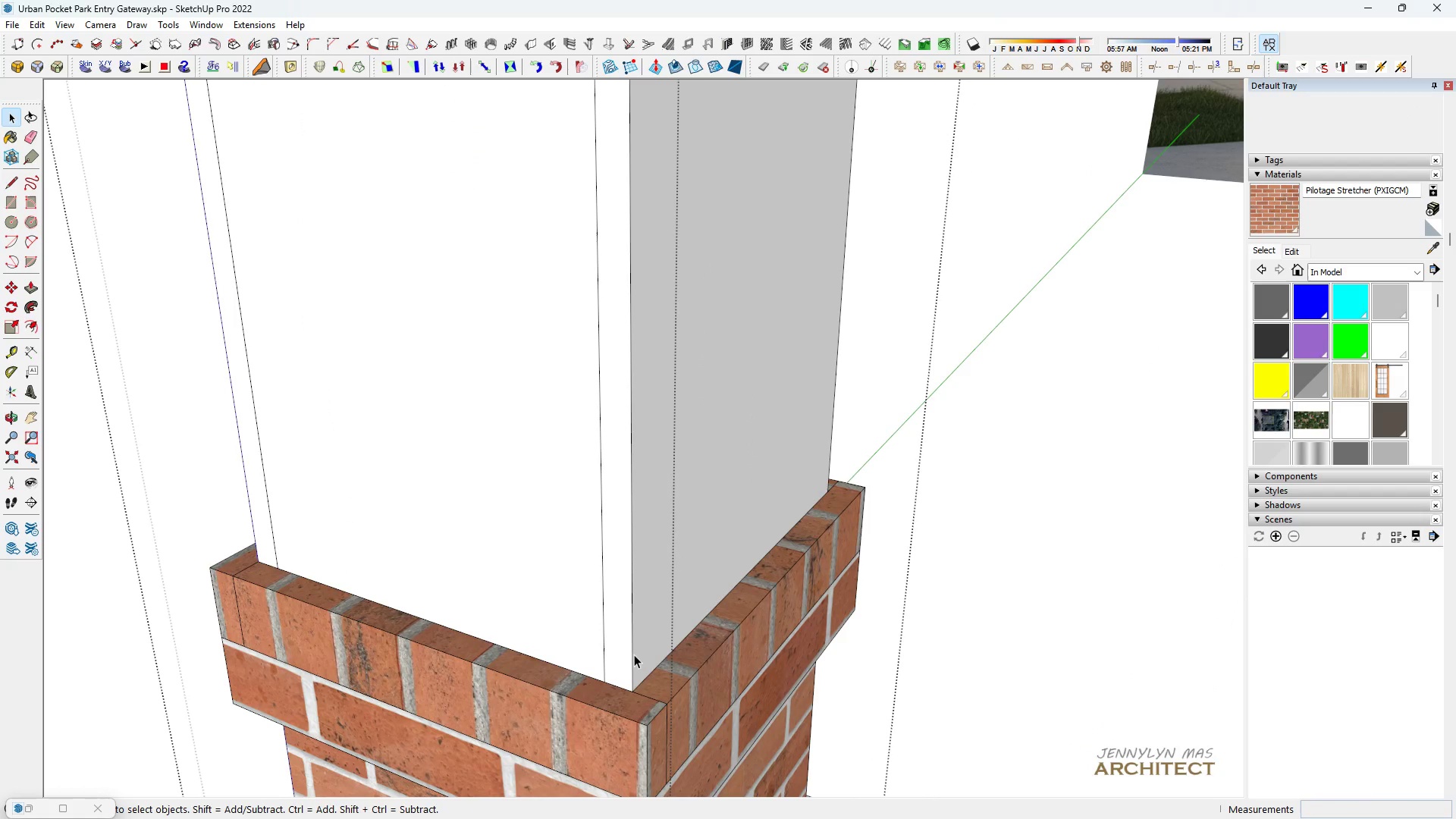 
key(Space)
 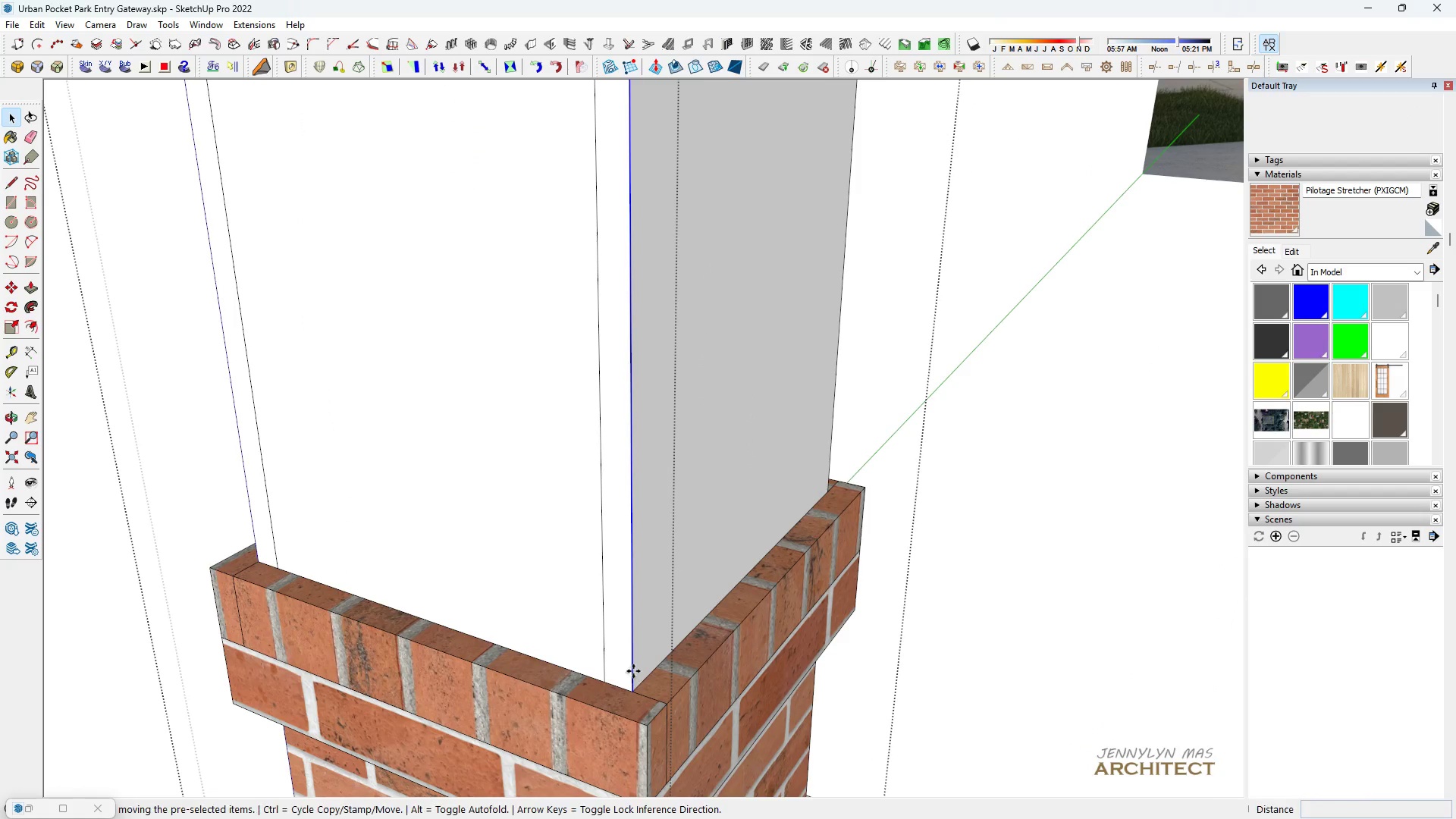 
key(M)
 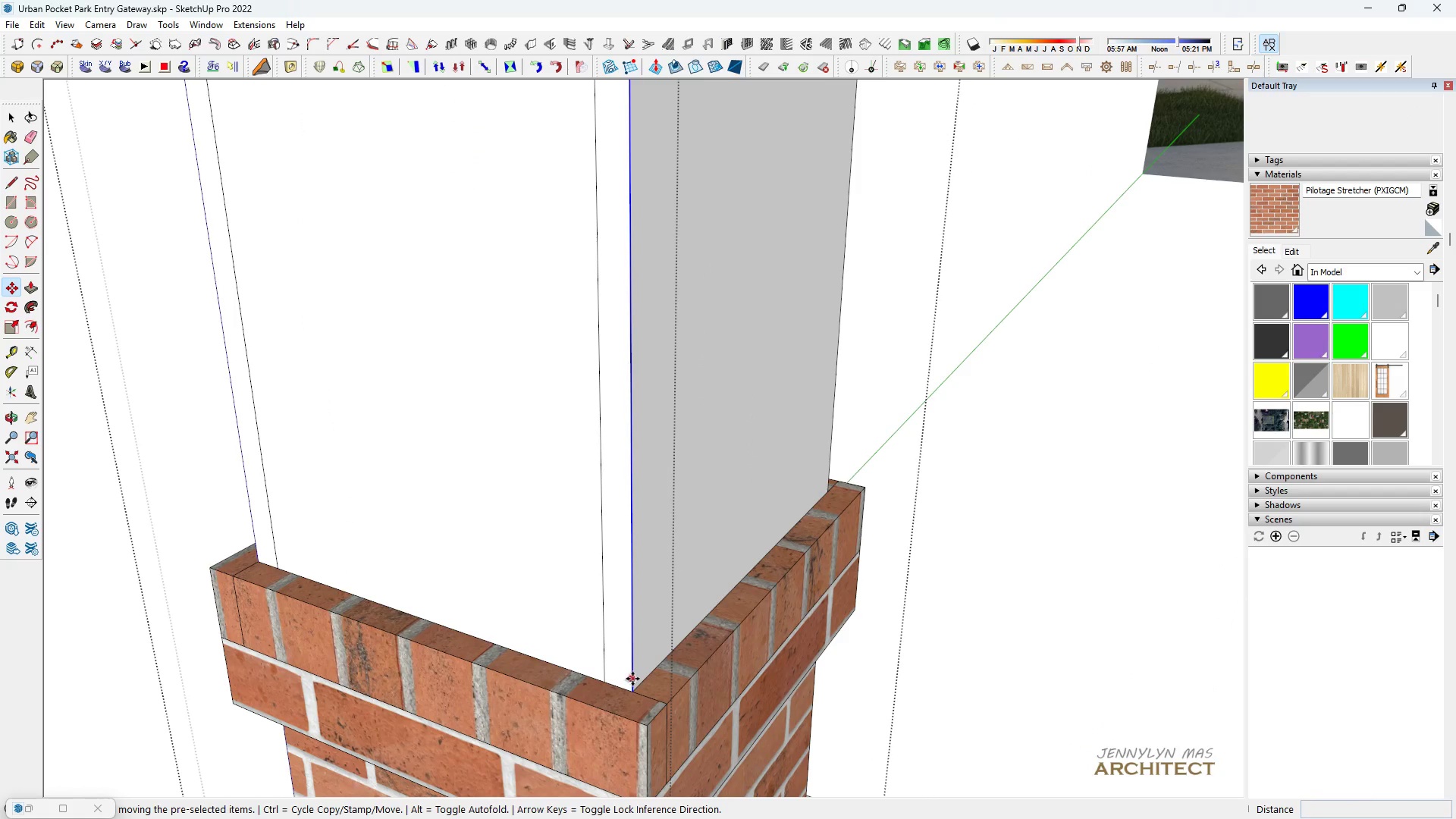 
key(Control+ControlLeft)
 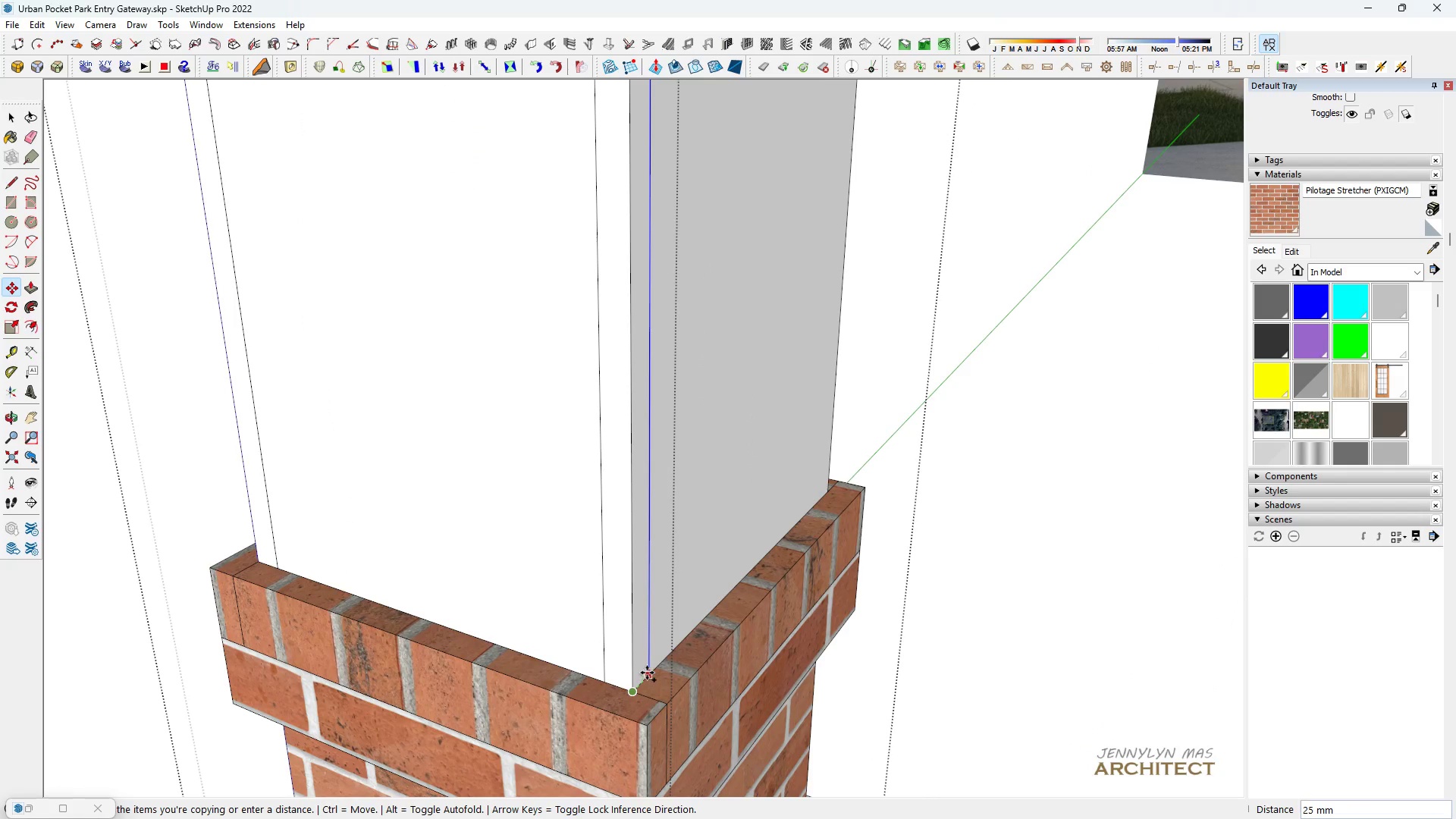 
left_click([647, 673])
 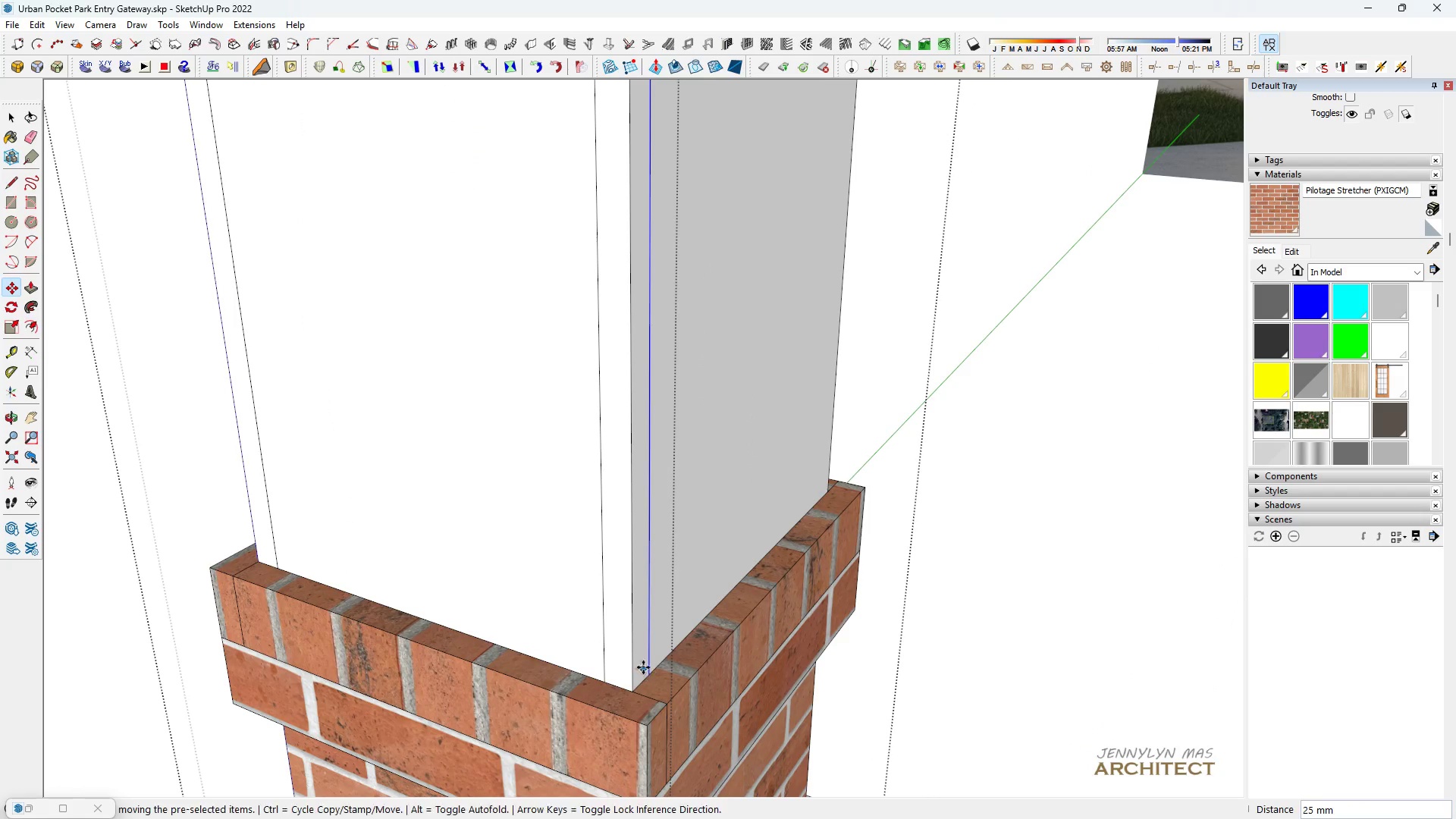 
key(Space)
 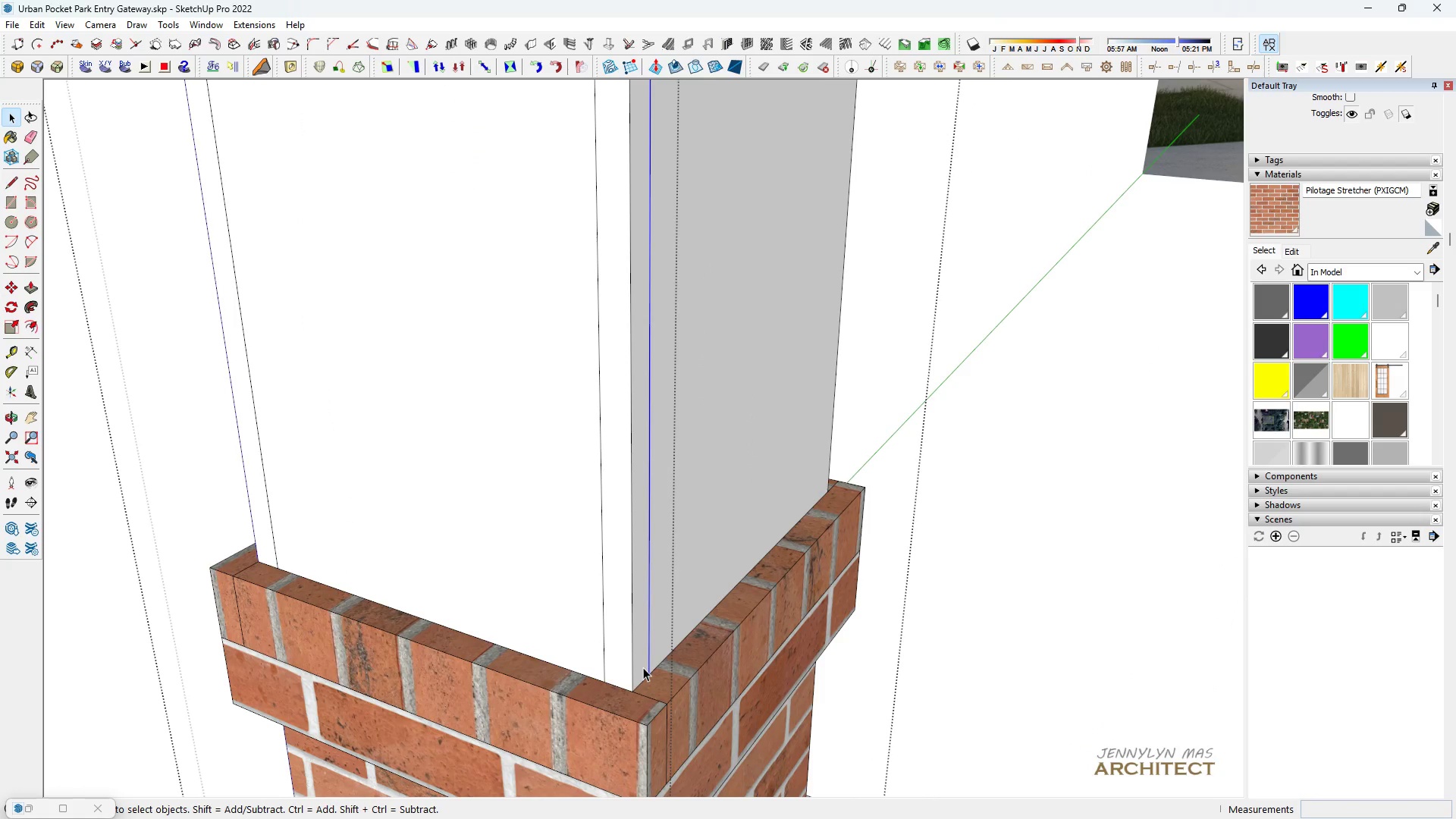 
double_click([643, 667])
 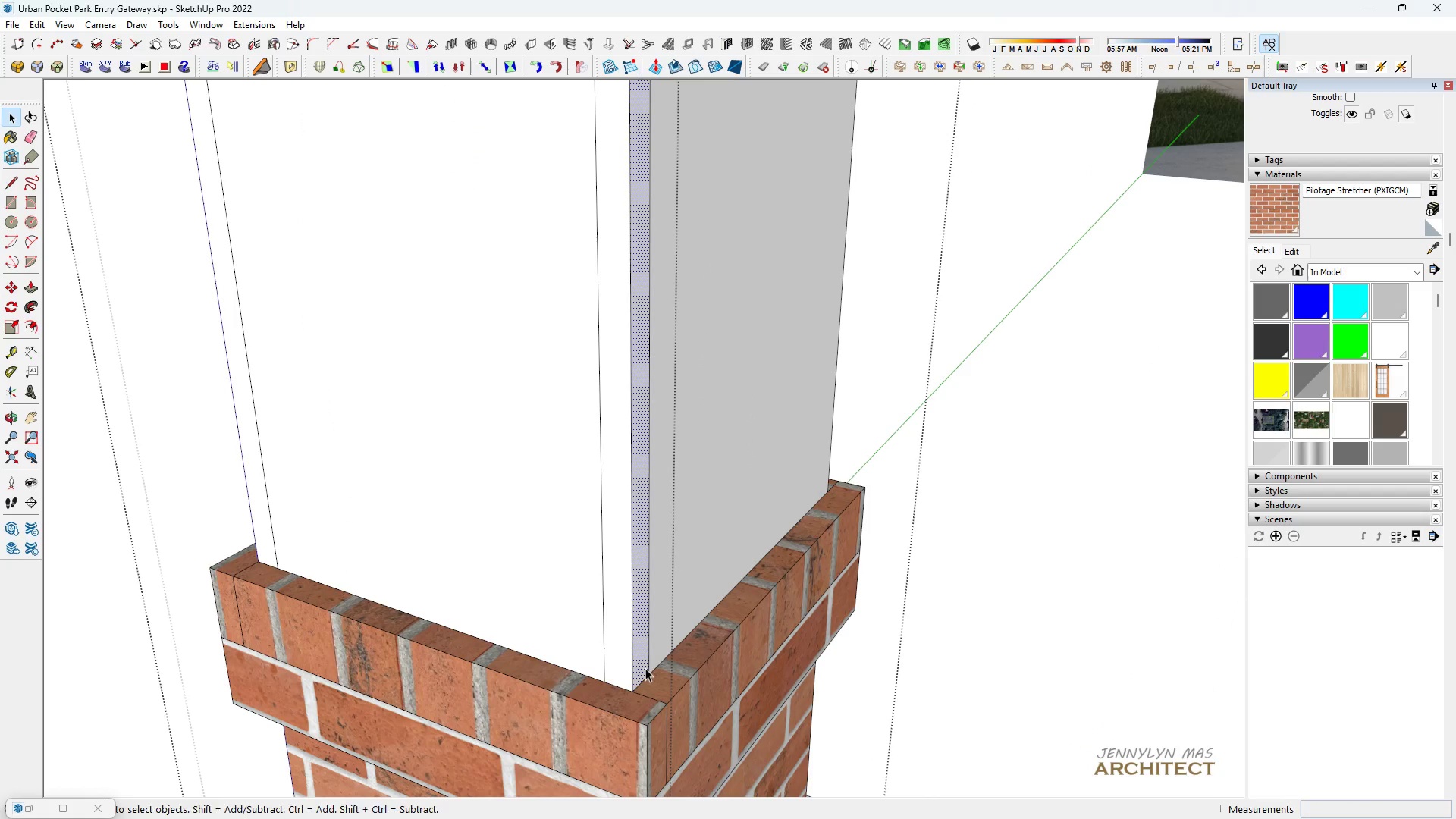 
key(M)
 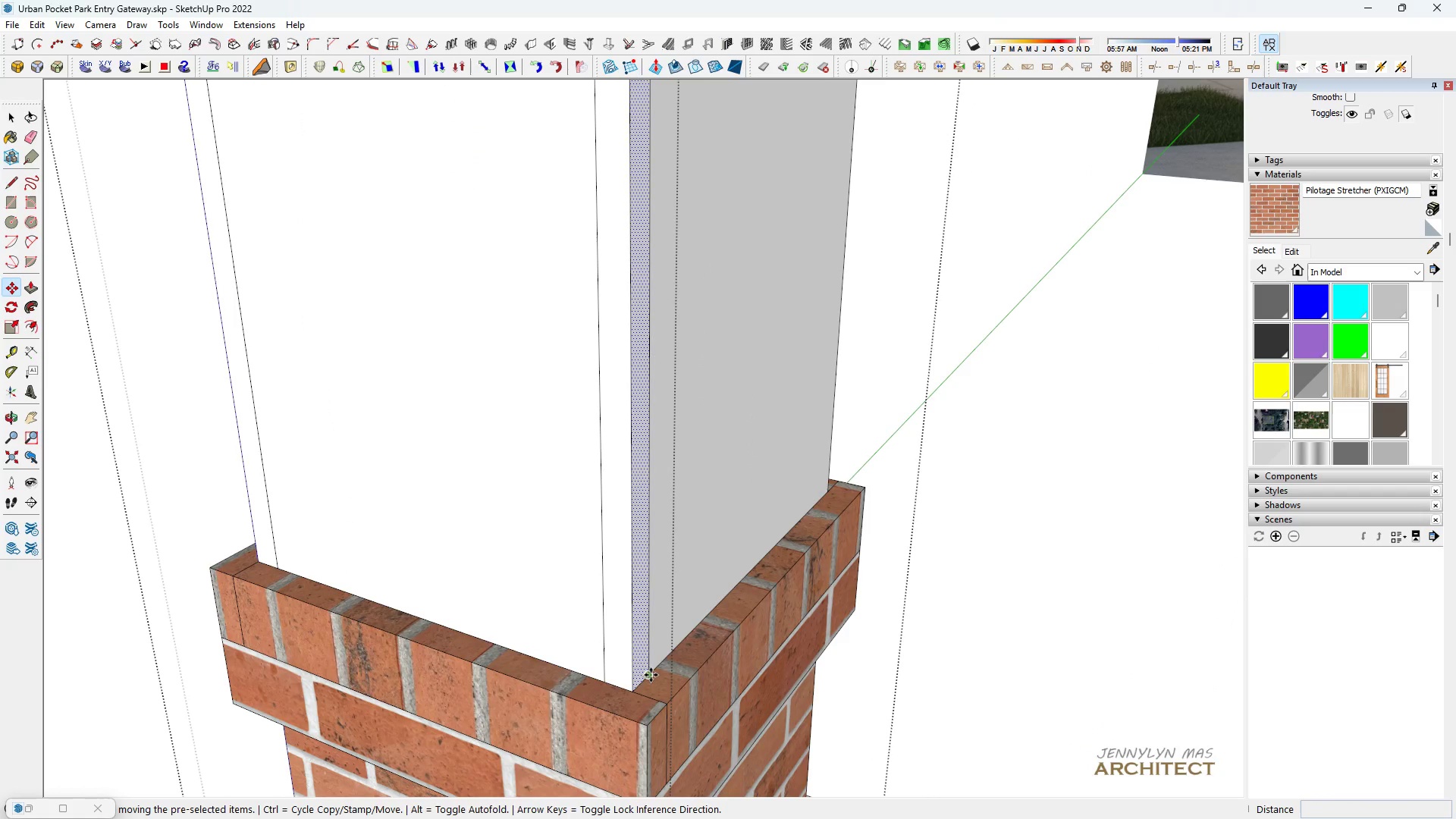 
key(Control+ControlLeft)
 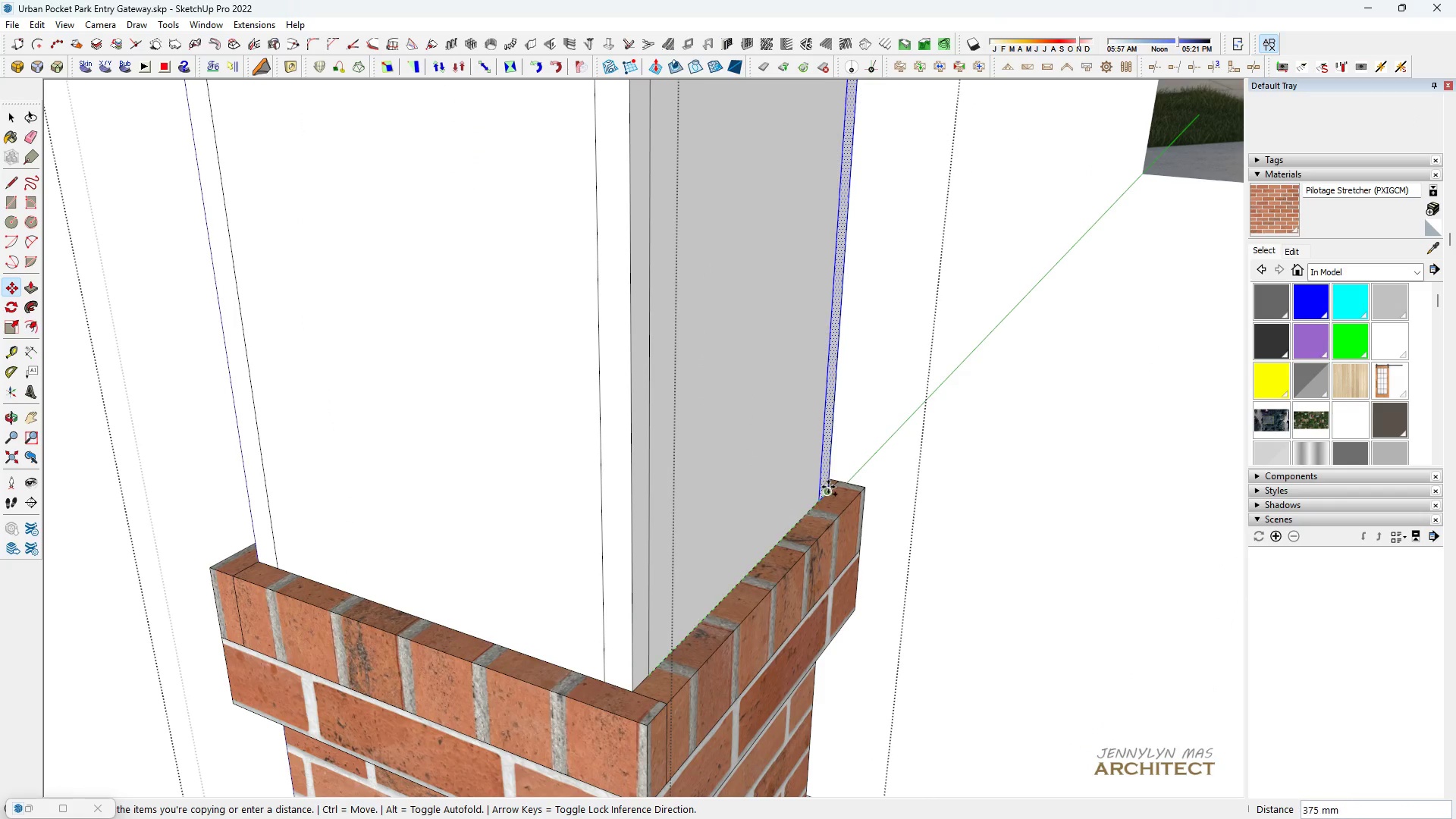 
left_click([828, 488])
 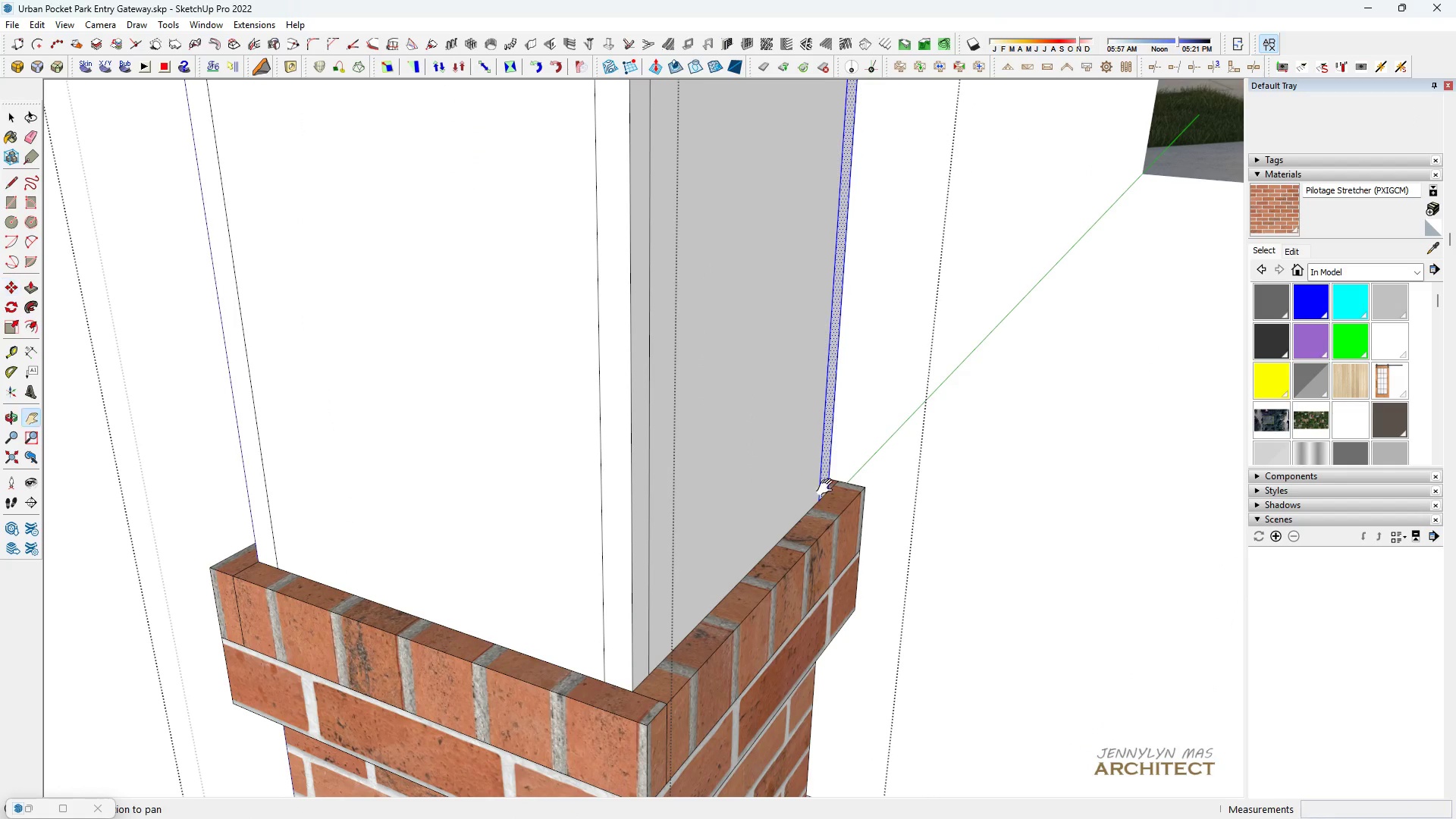 
type(HH )
 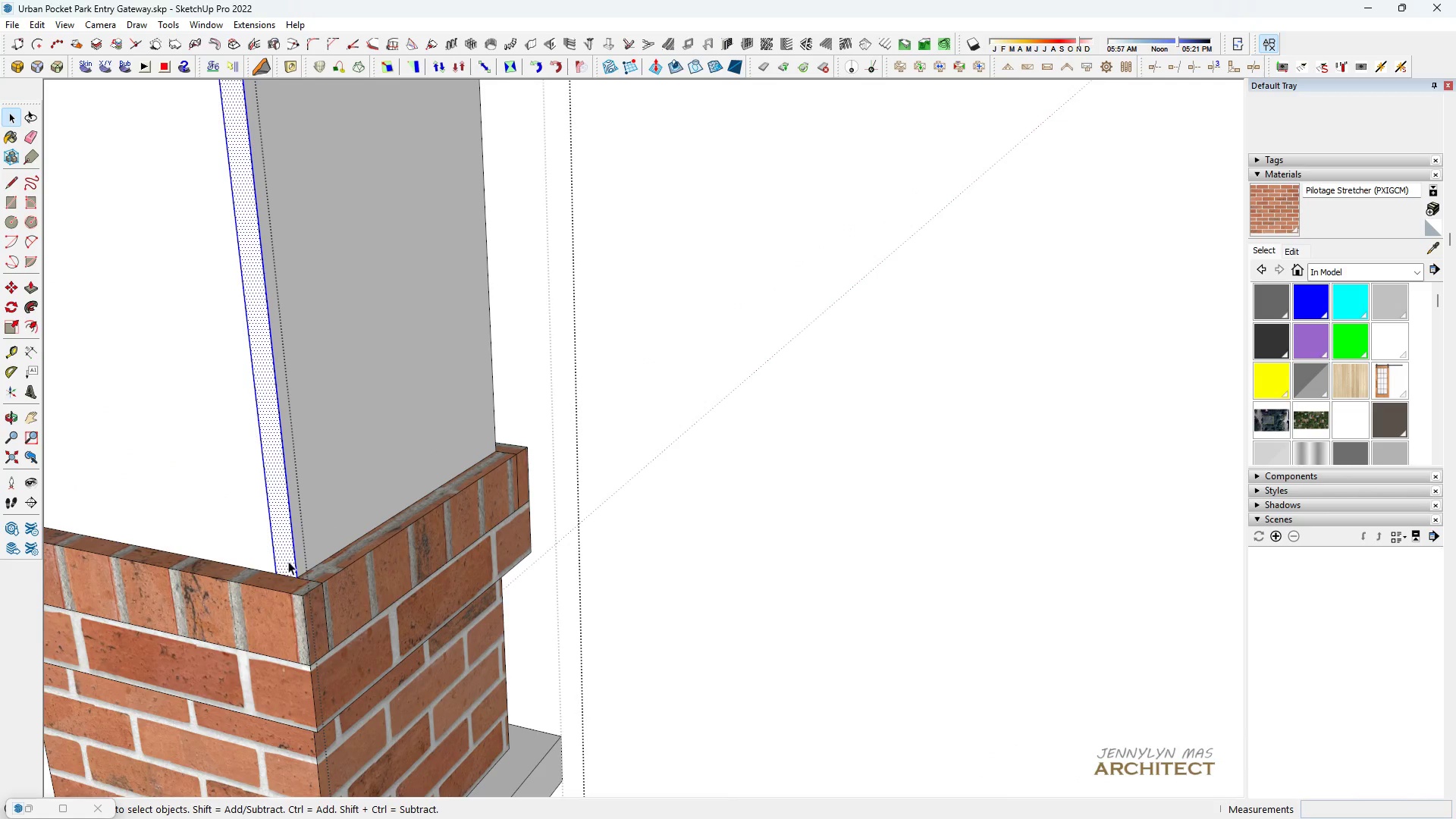 
scroll: coordinate [245, 557], scroll_direction: up, amount: 2.0
 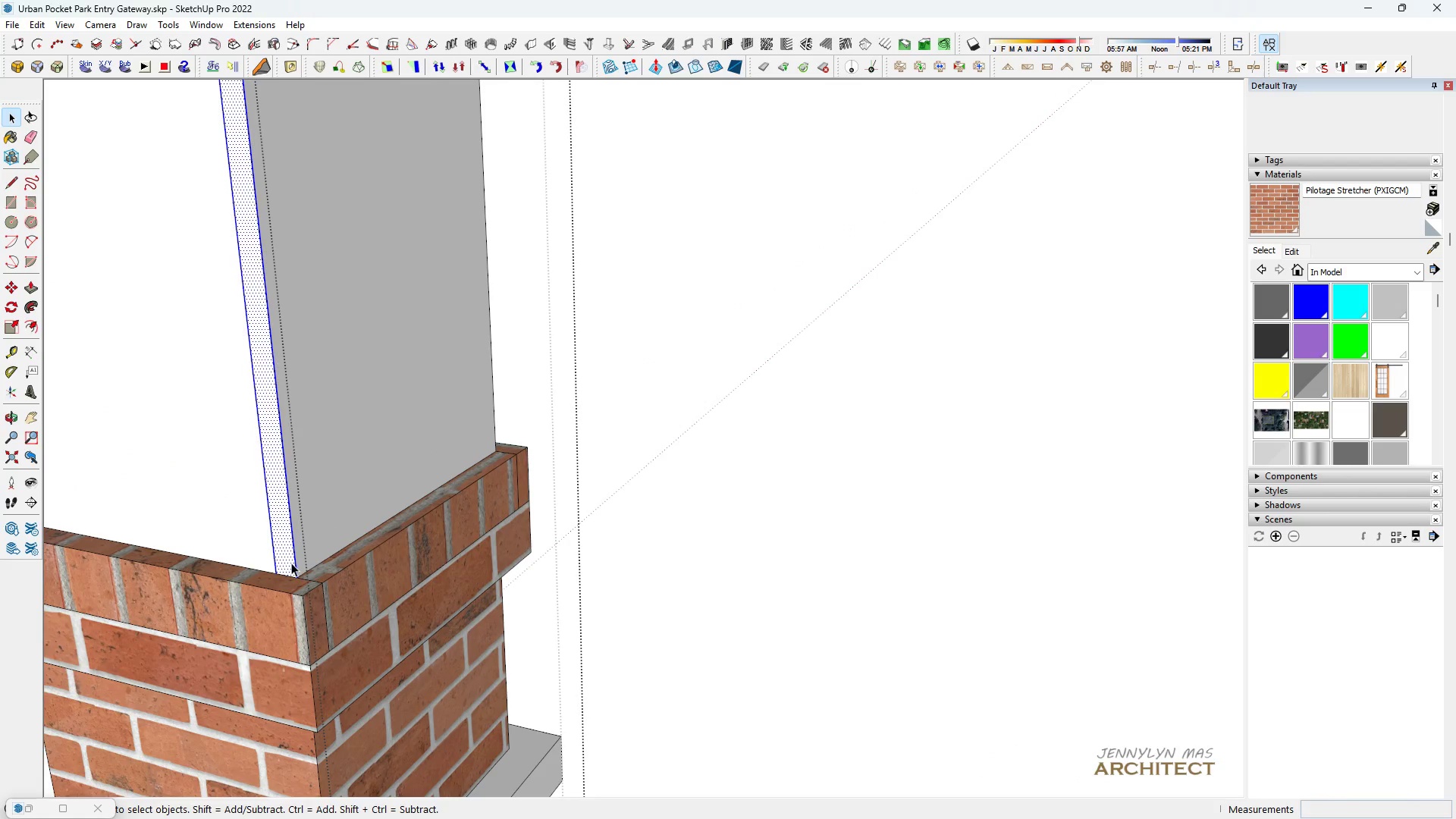 
left_click_drag(start_coordinate=[321, 359], to_coordinate=[337, 514])
 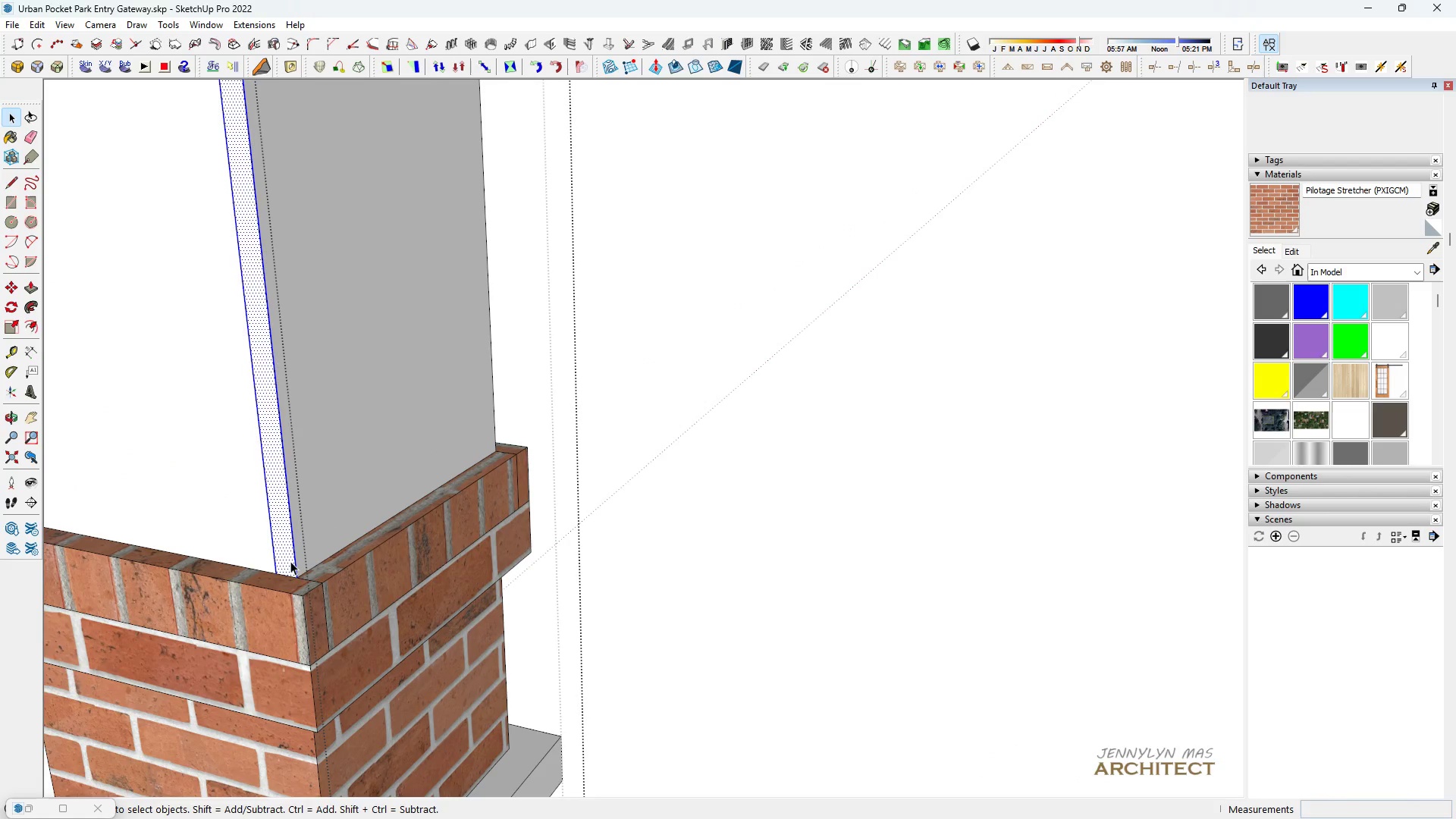 
left_click([291, 563])
 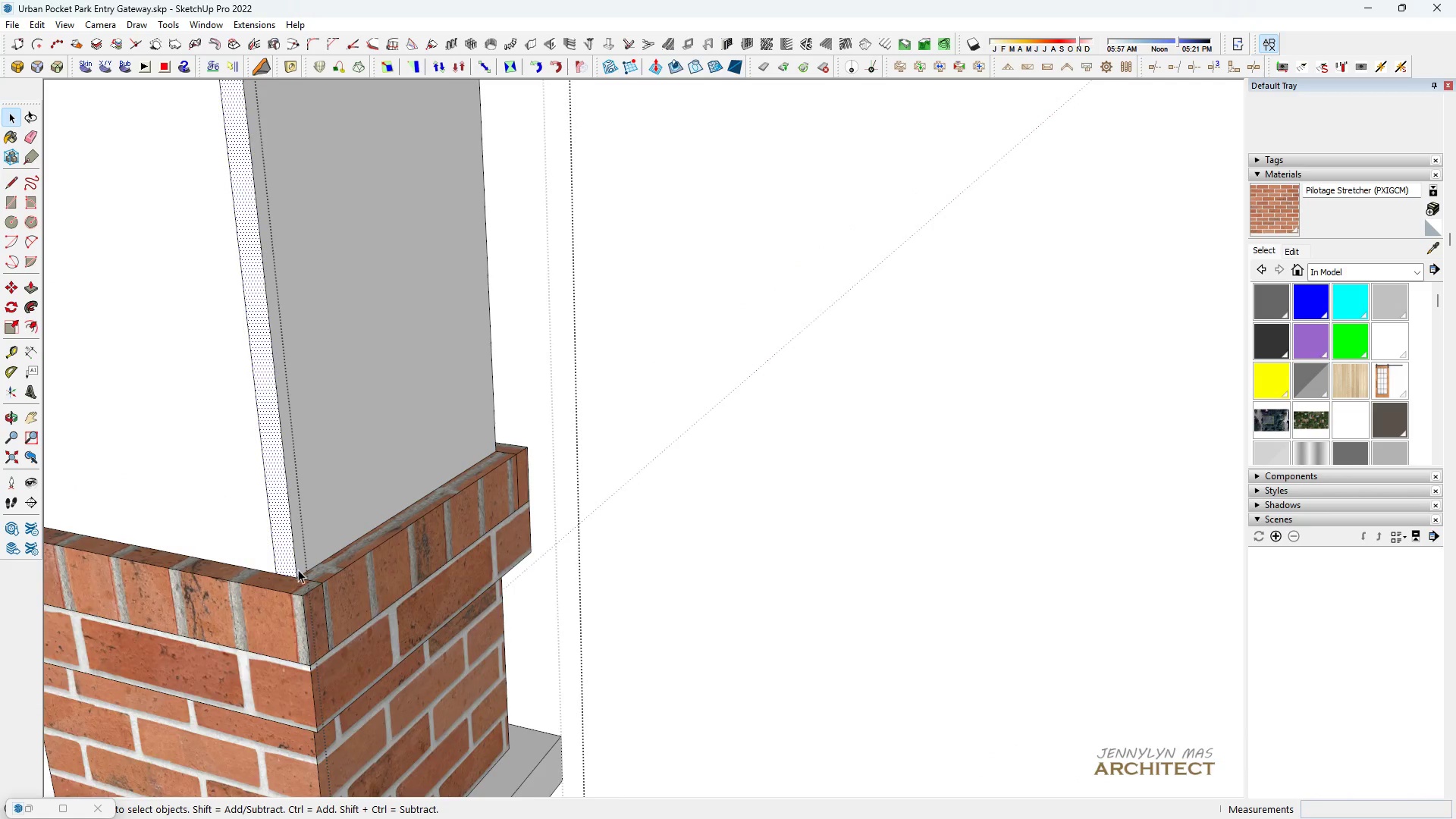 
scroll: coordinate [299, 570], scroll_direction: up, amount: 4.0
 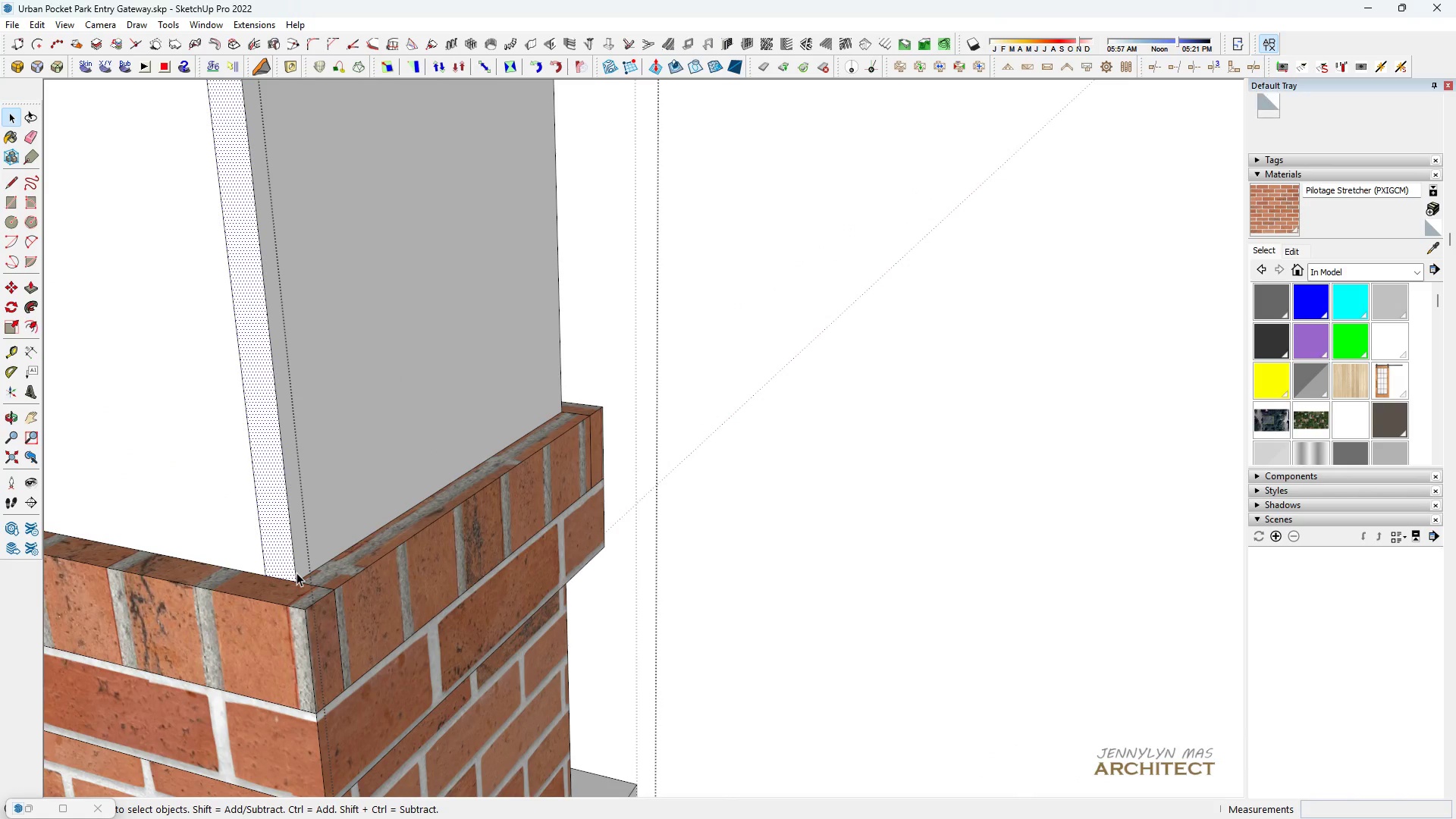 
left_click([297, 573])
 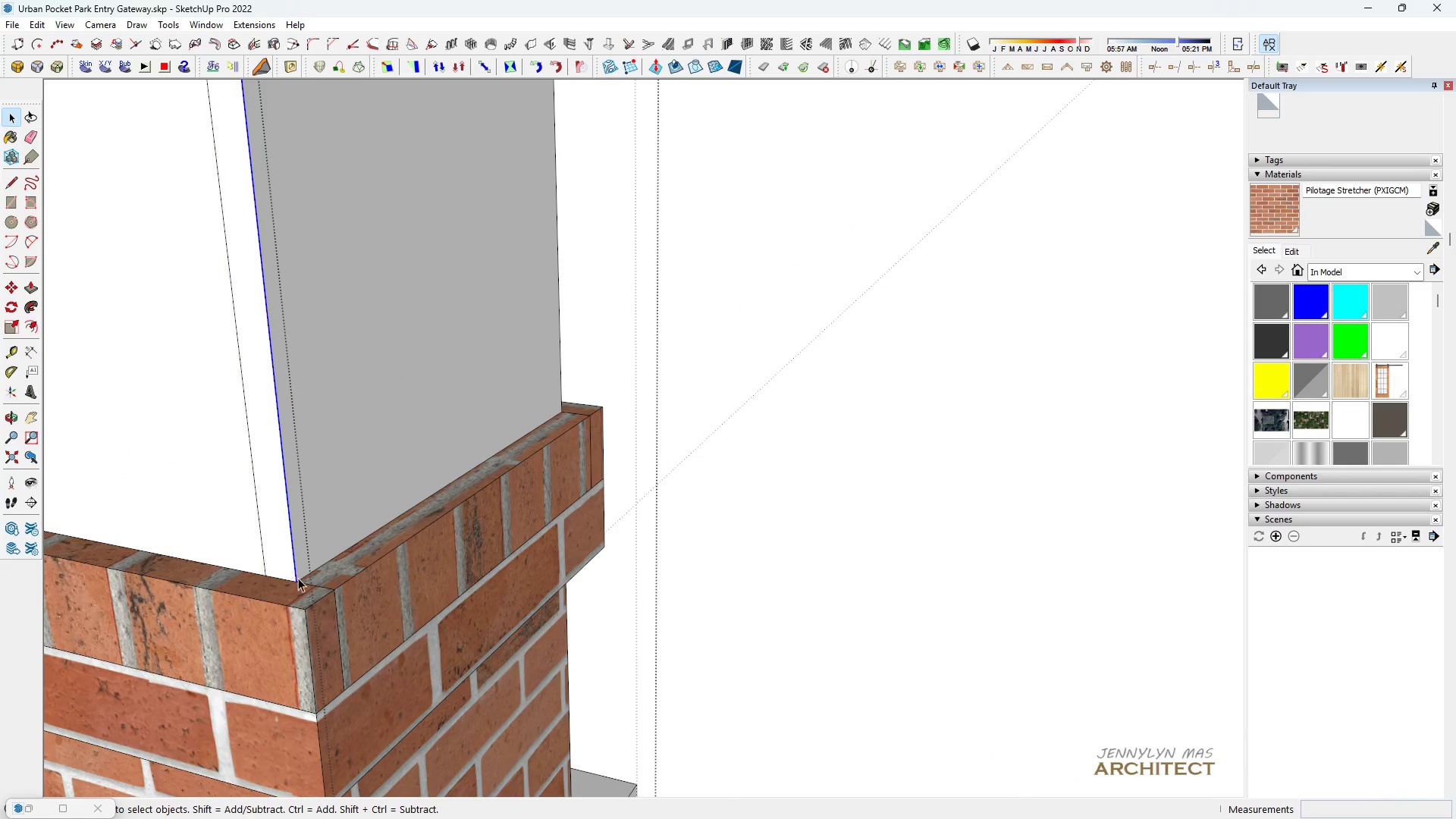 
key(M)
 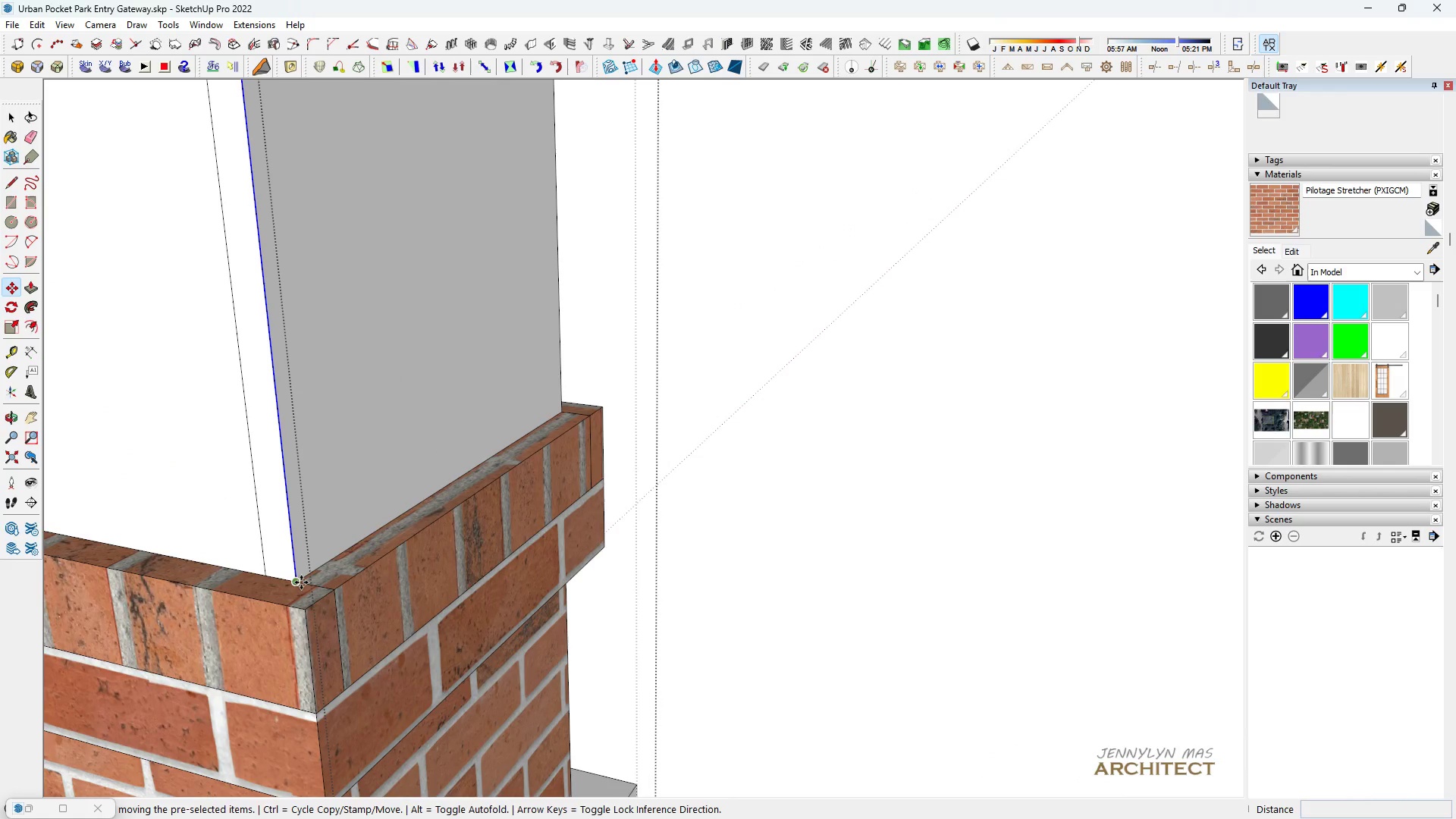 
key(Control+ControlLeft)
 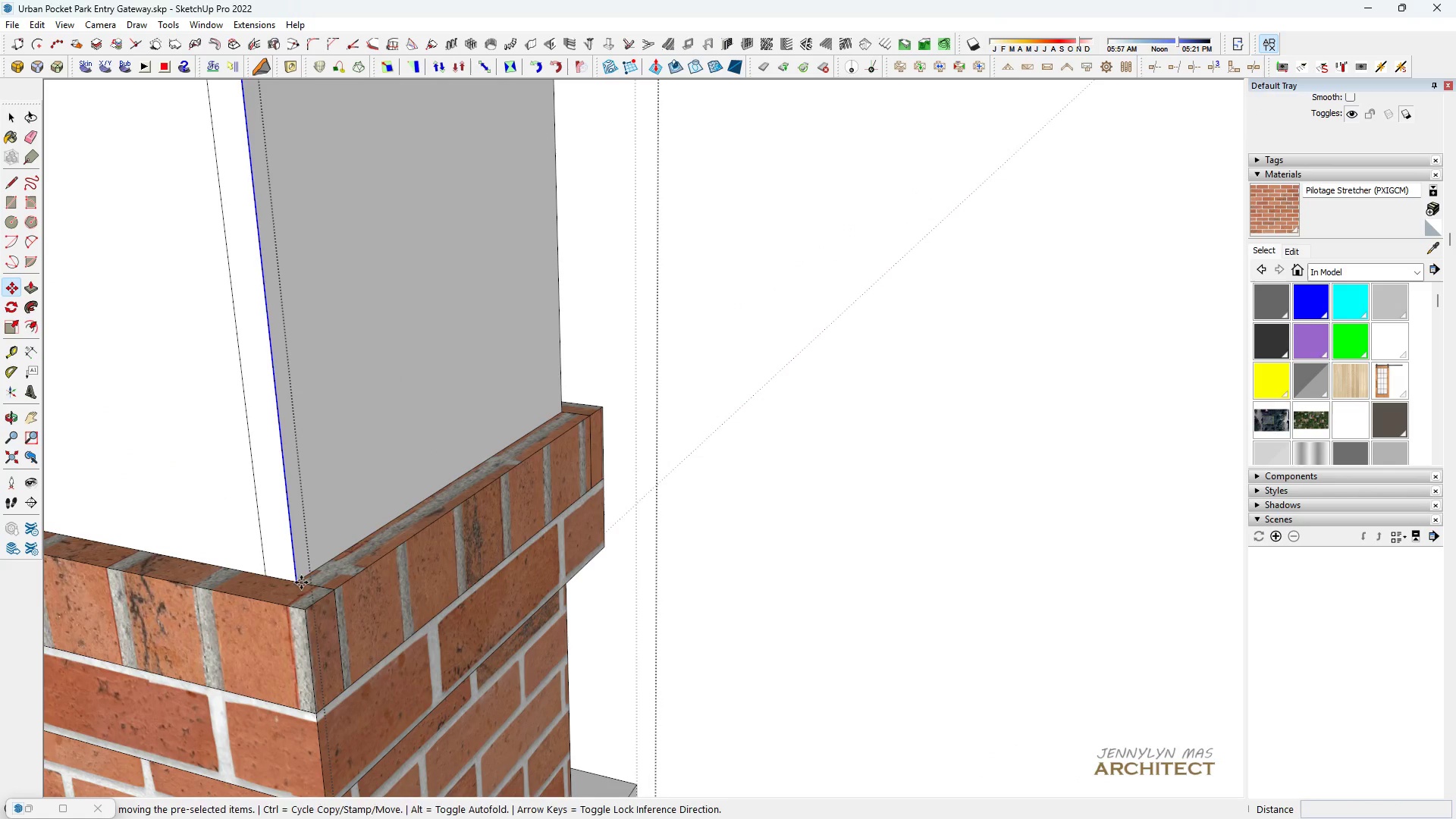 
left_click([301, 582])
 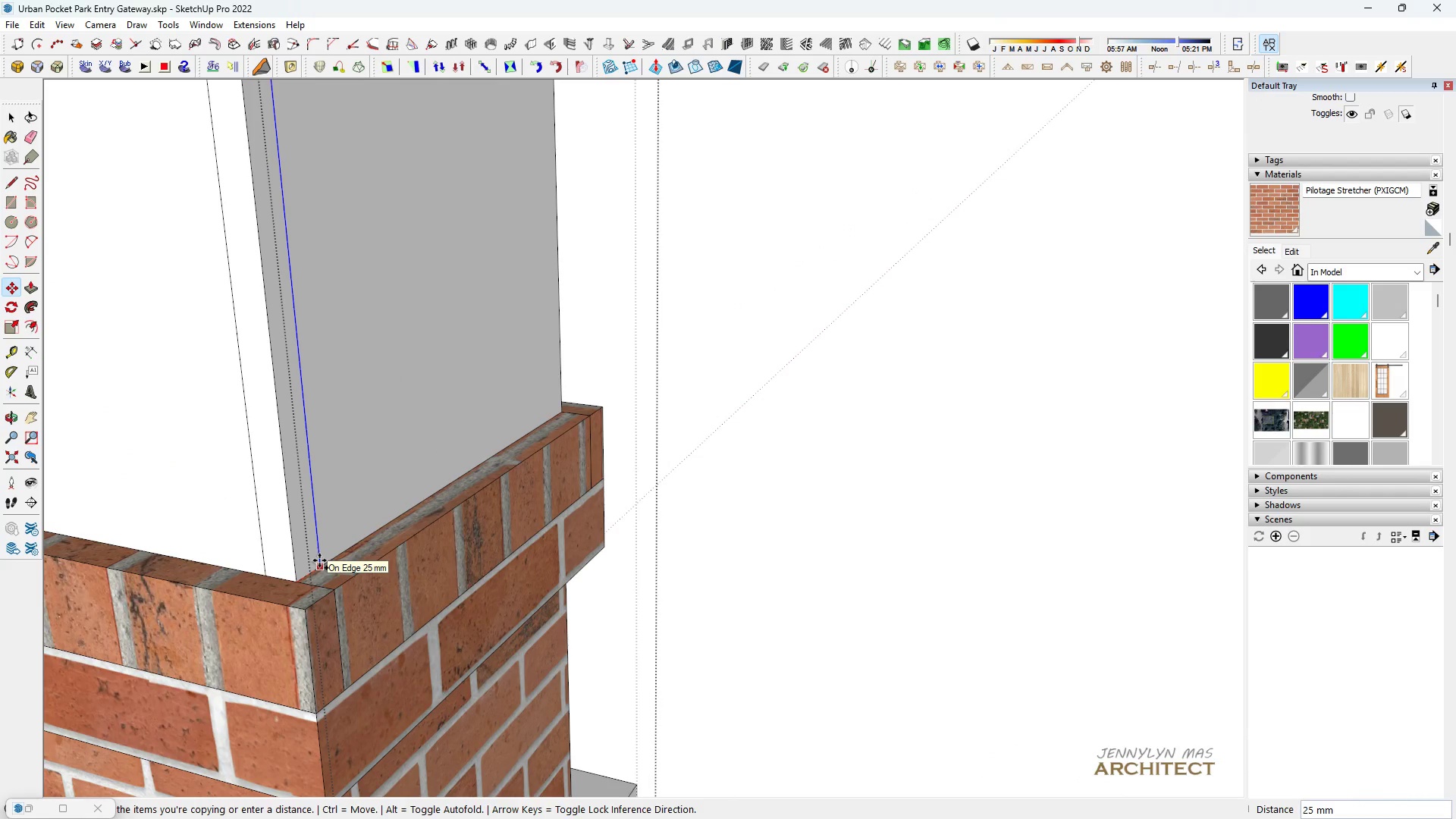 
left_click([319, 560])
 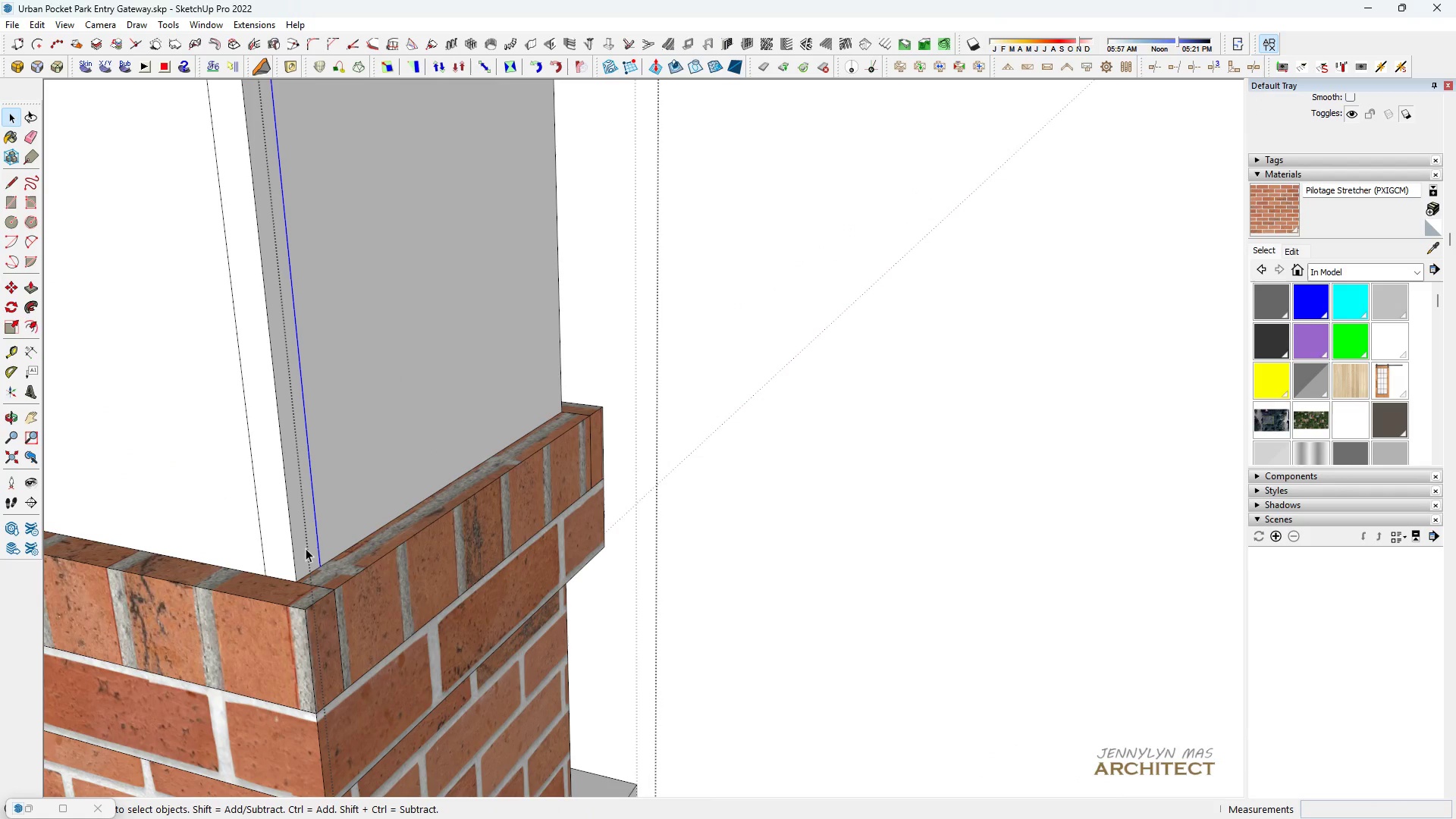 
key(Space)
 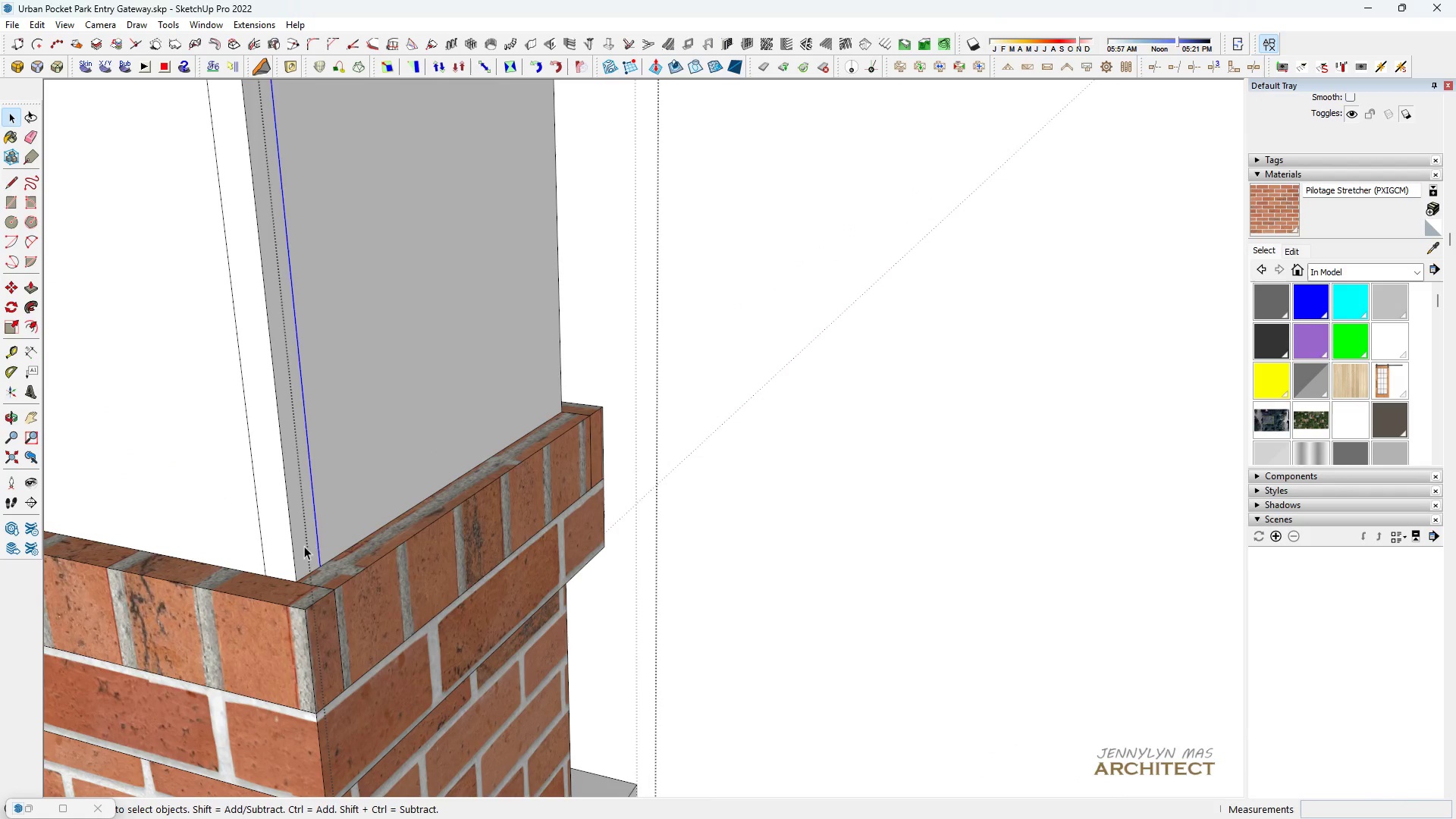 
double_click([303, 546])
 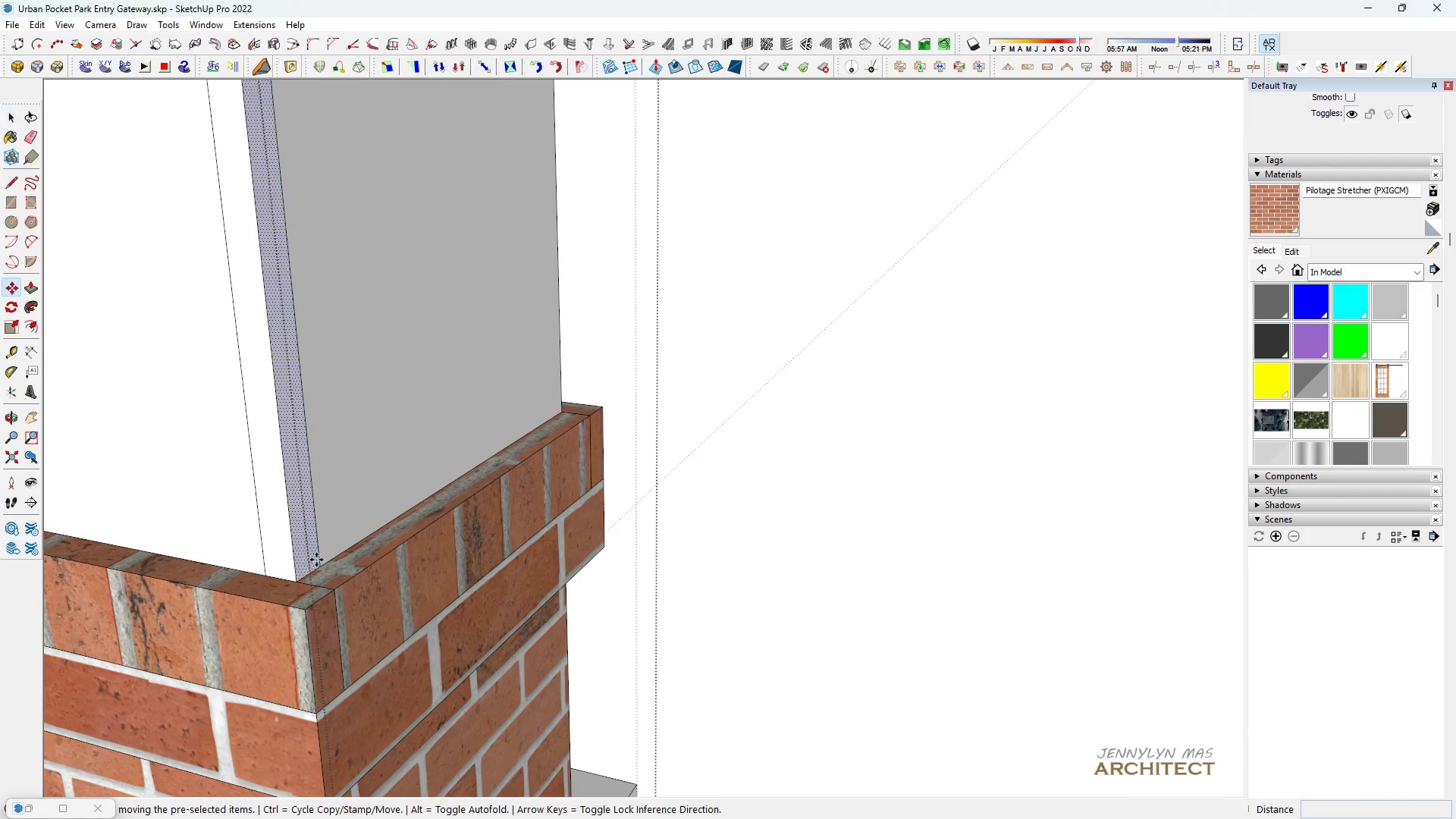 
key(M)
 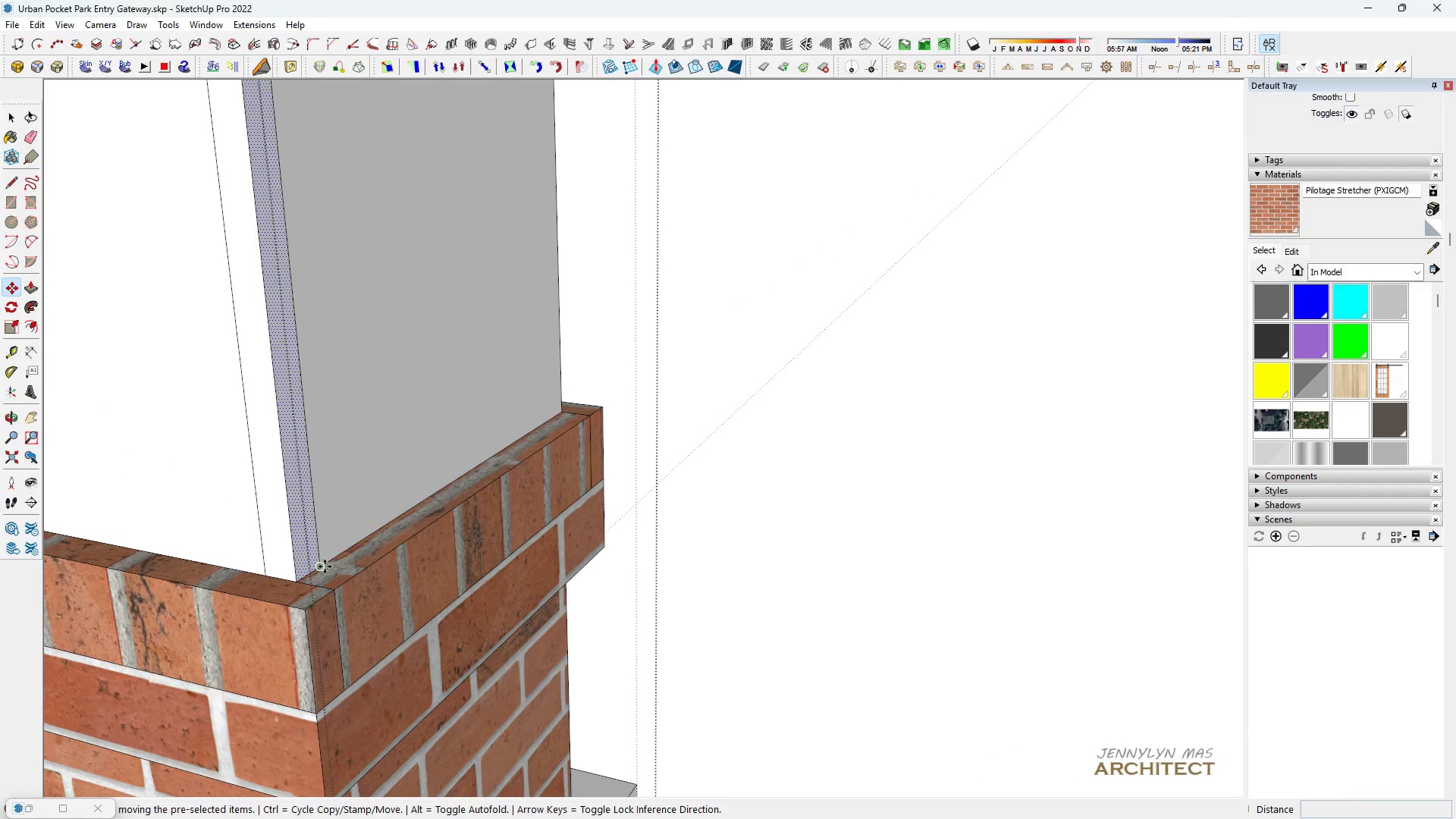 
key(Control+ControlLeft)
 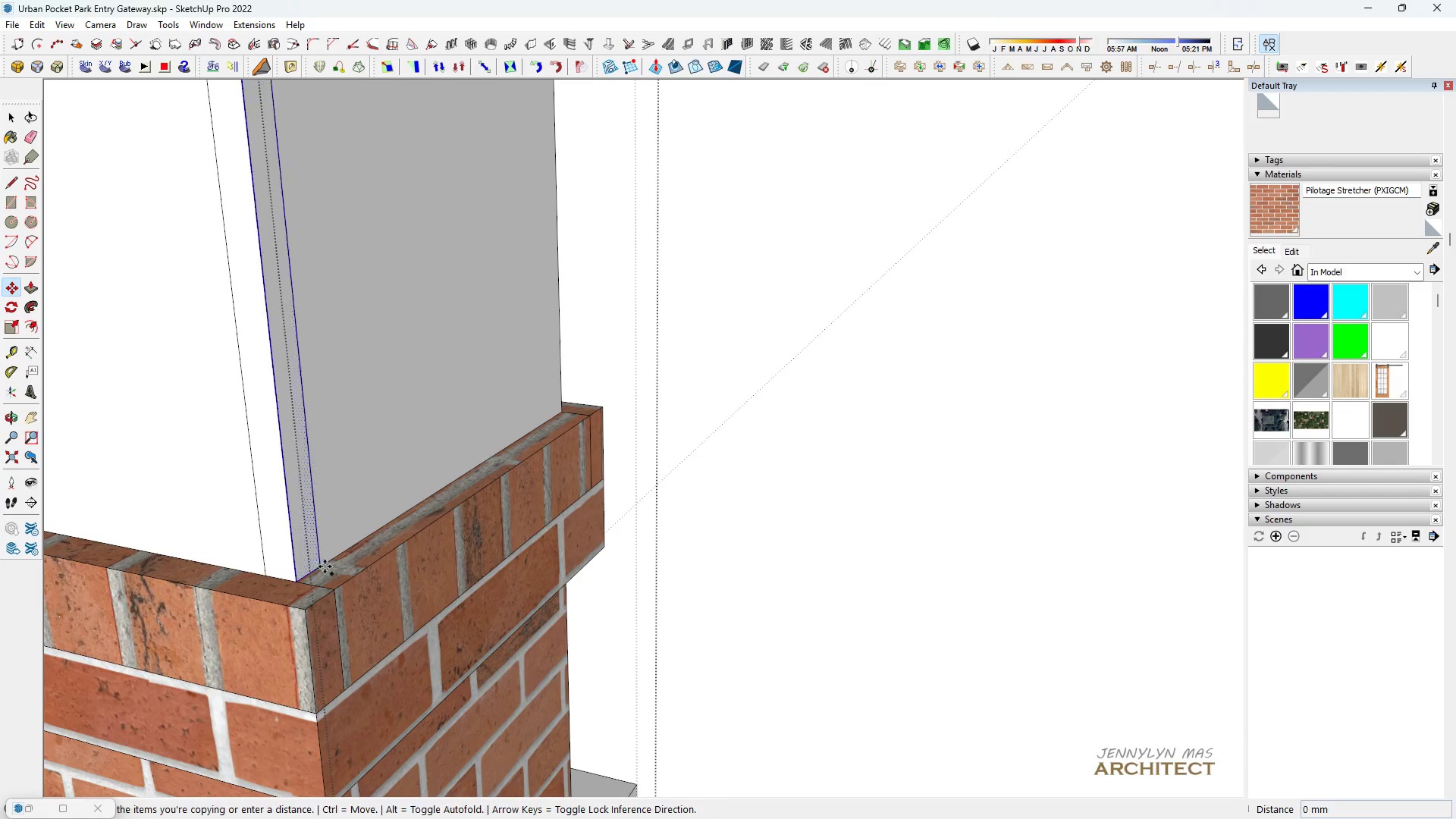 
left_click([325, 566])
 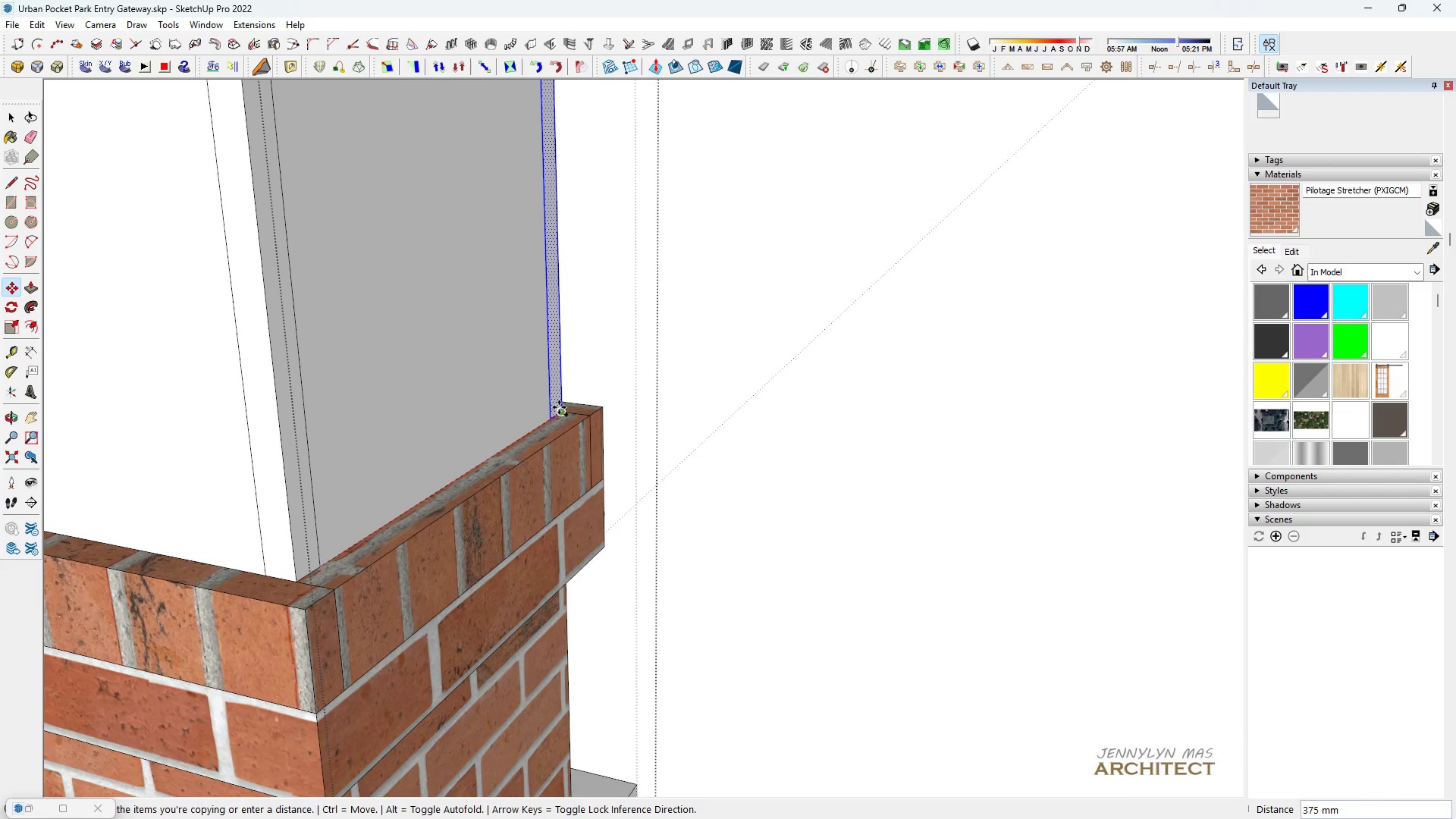 
left_click([559, 407])
 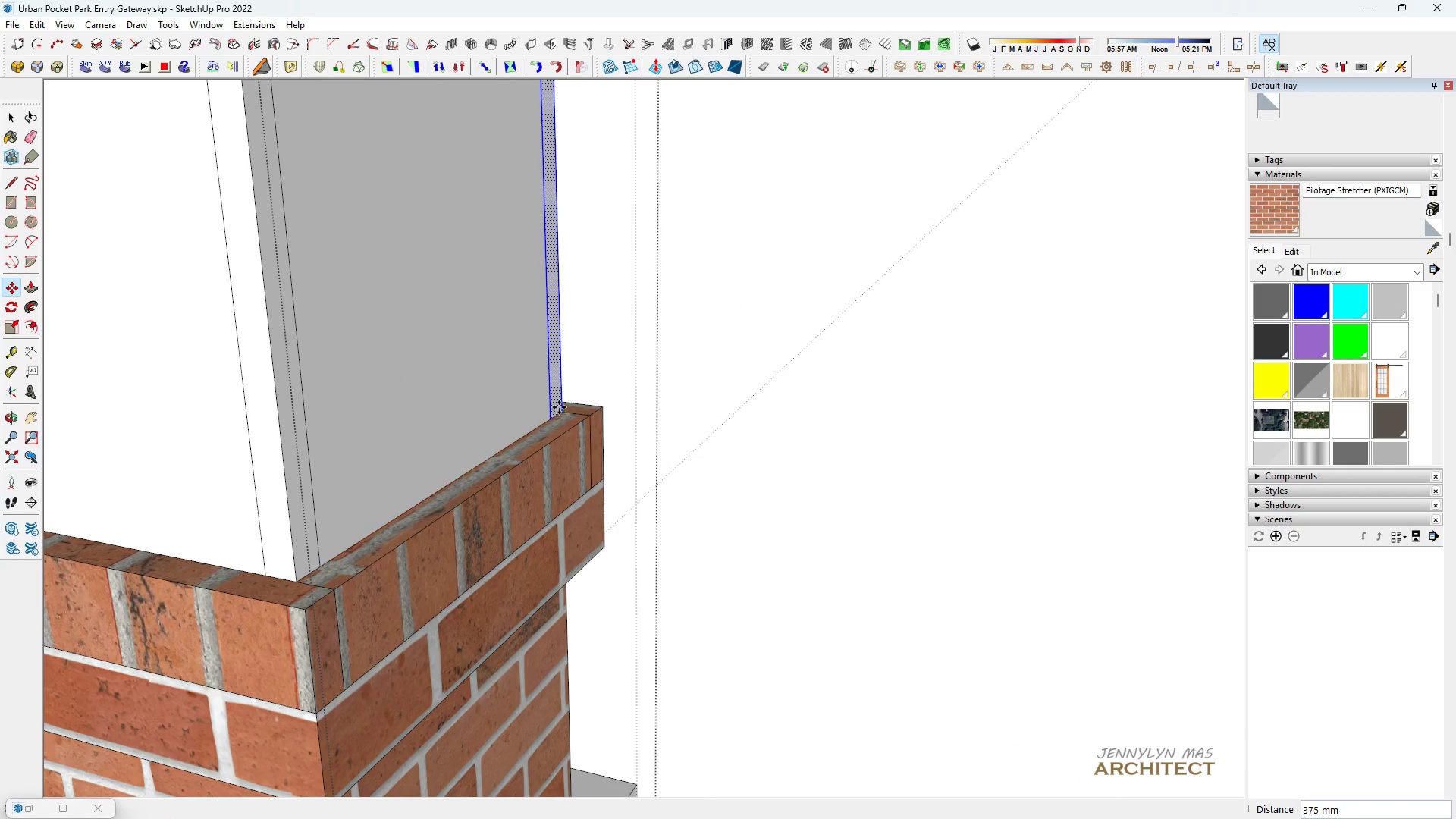 
key(Space)
 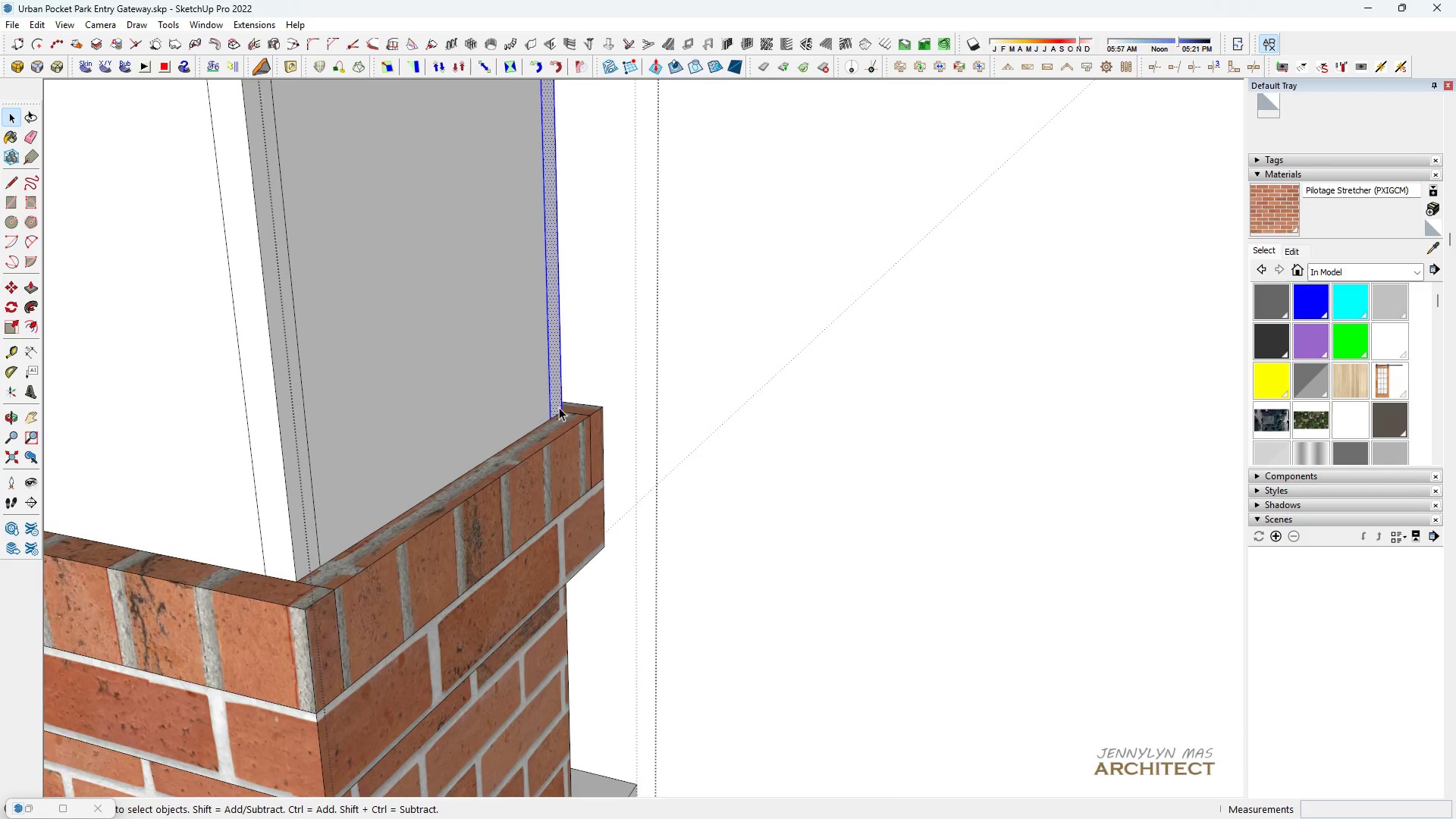 
scroll: coordinate [537, 419], scroll_direction: down, amount: 6.0
 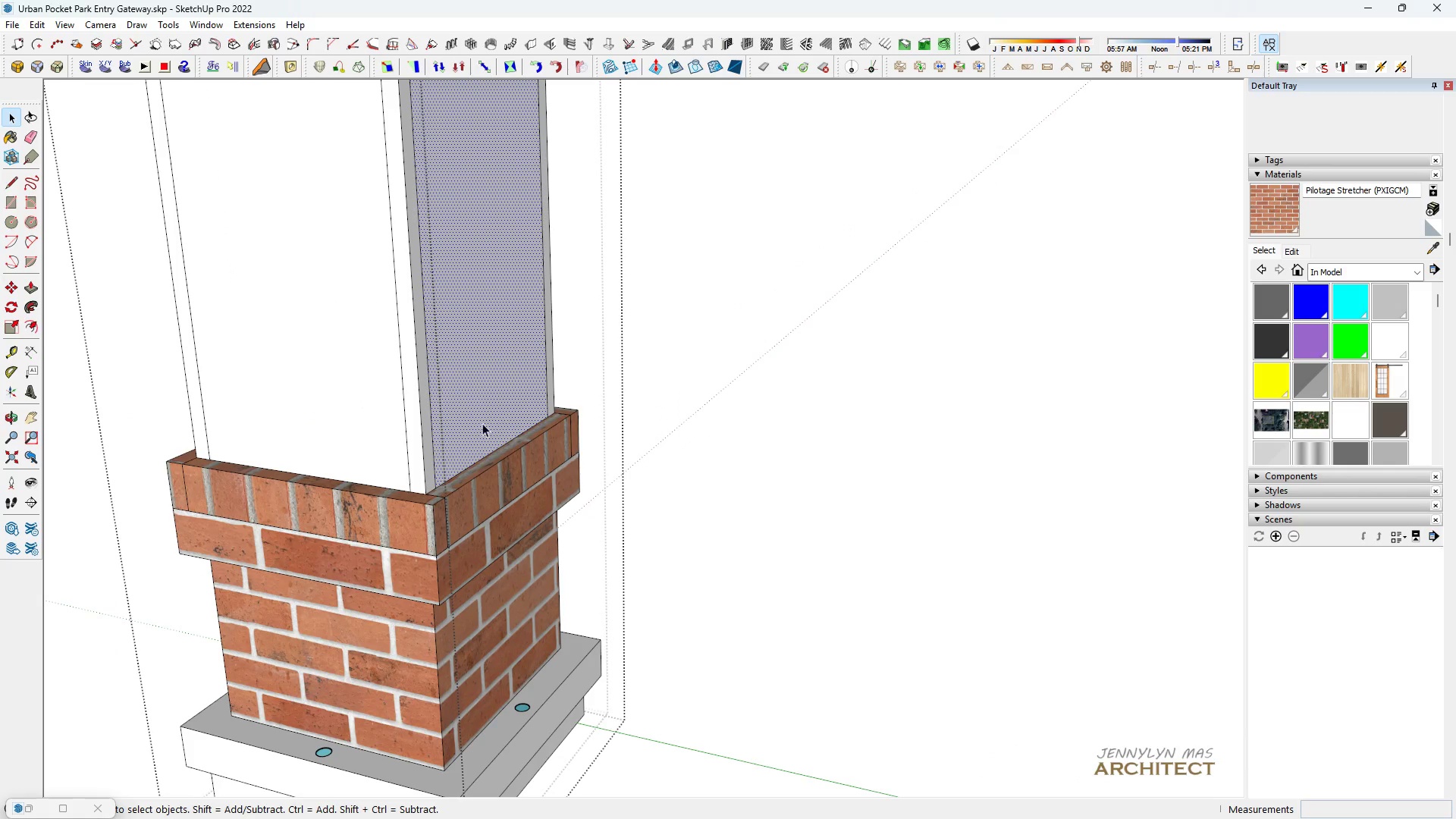 
key(H)
 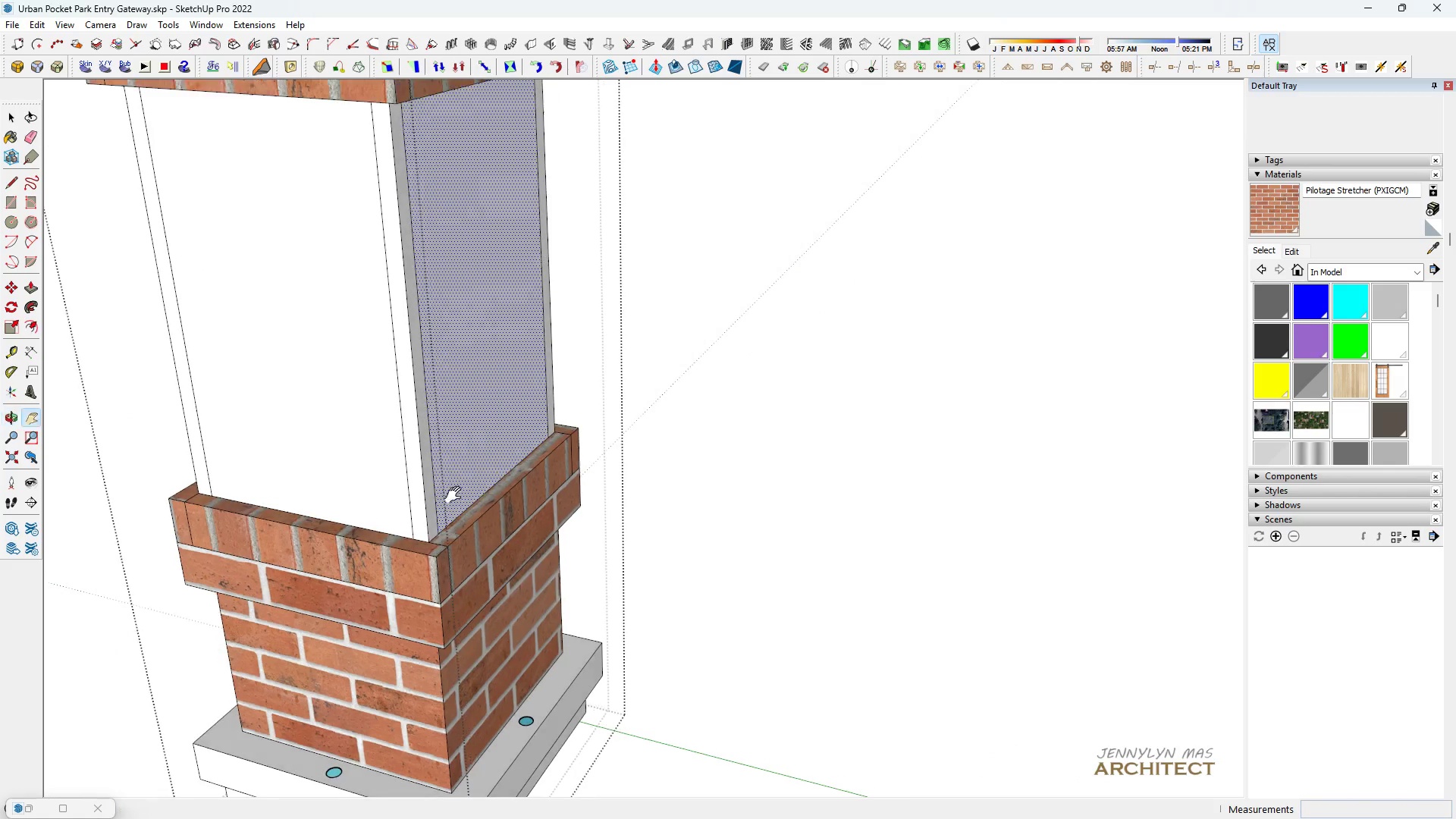 
key(Space)
 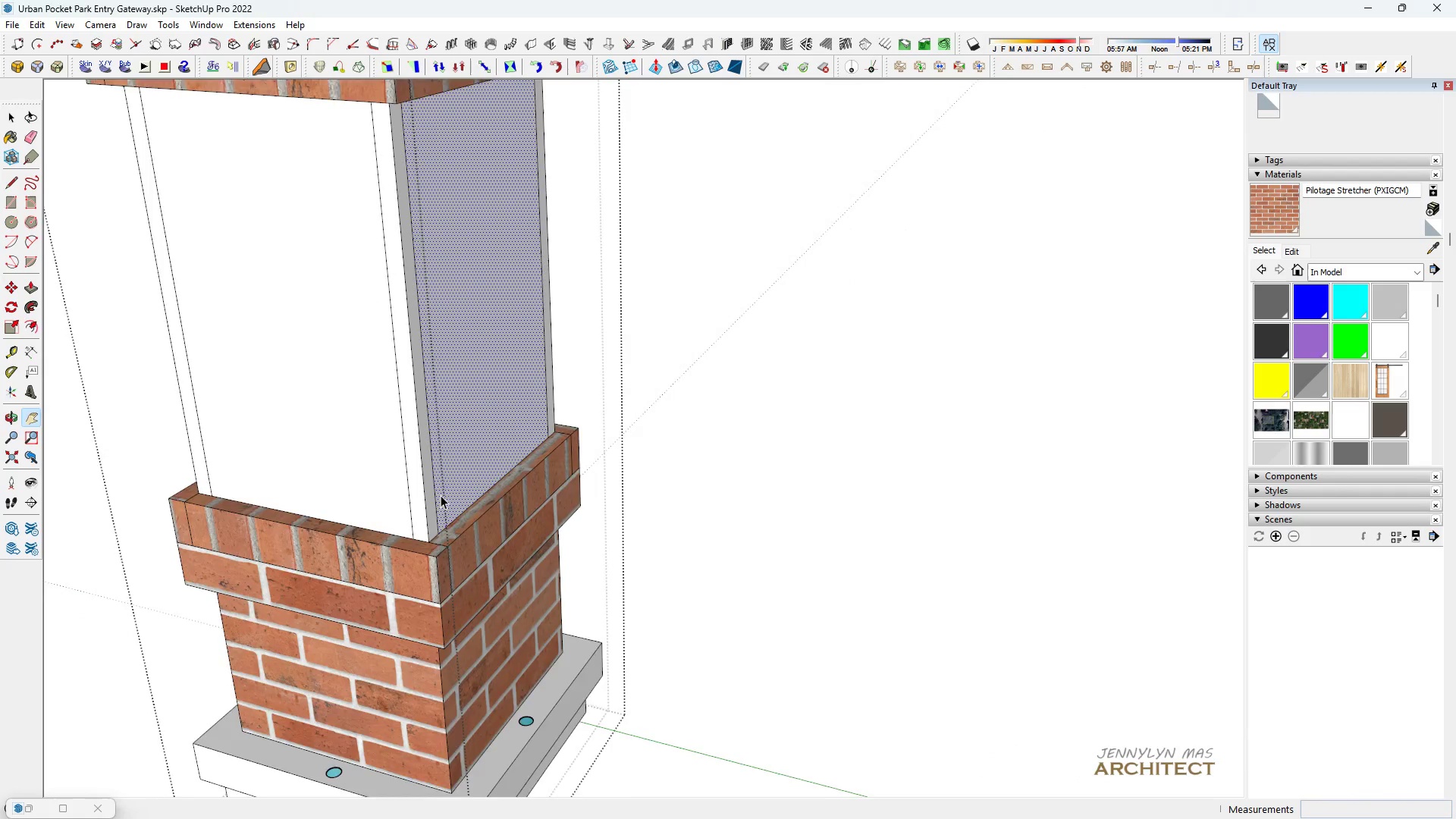 
scroll: coordinate [438, 493], scroll_direction: up, amount: 5.0
 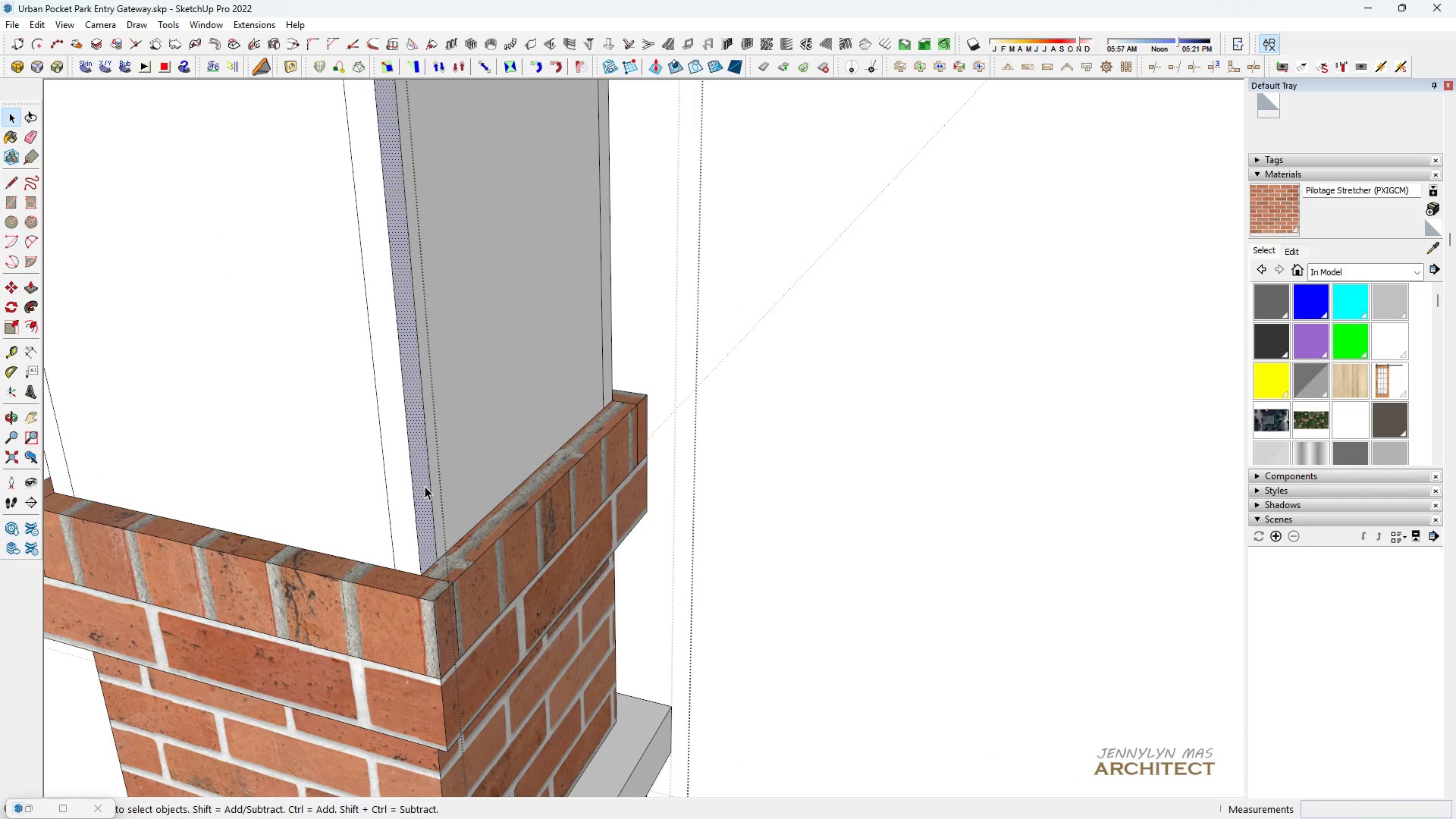 
key(Space)
 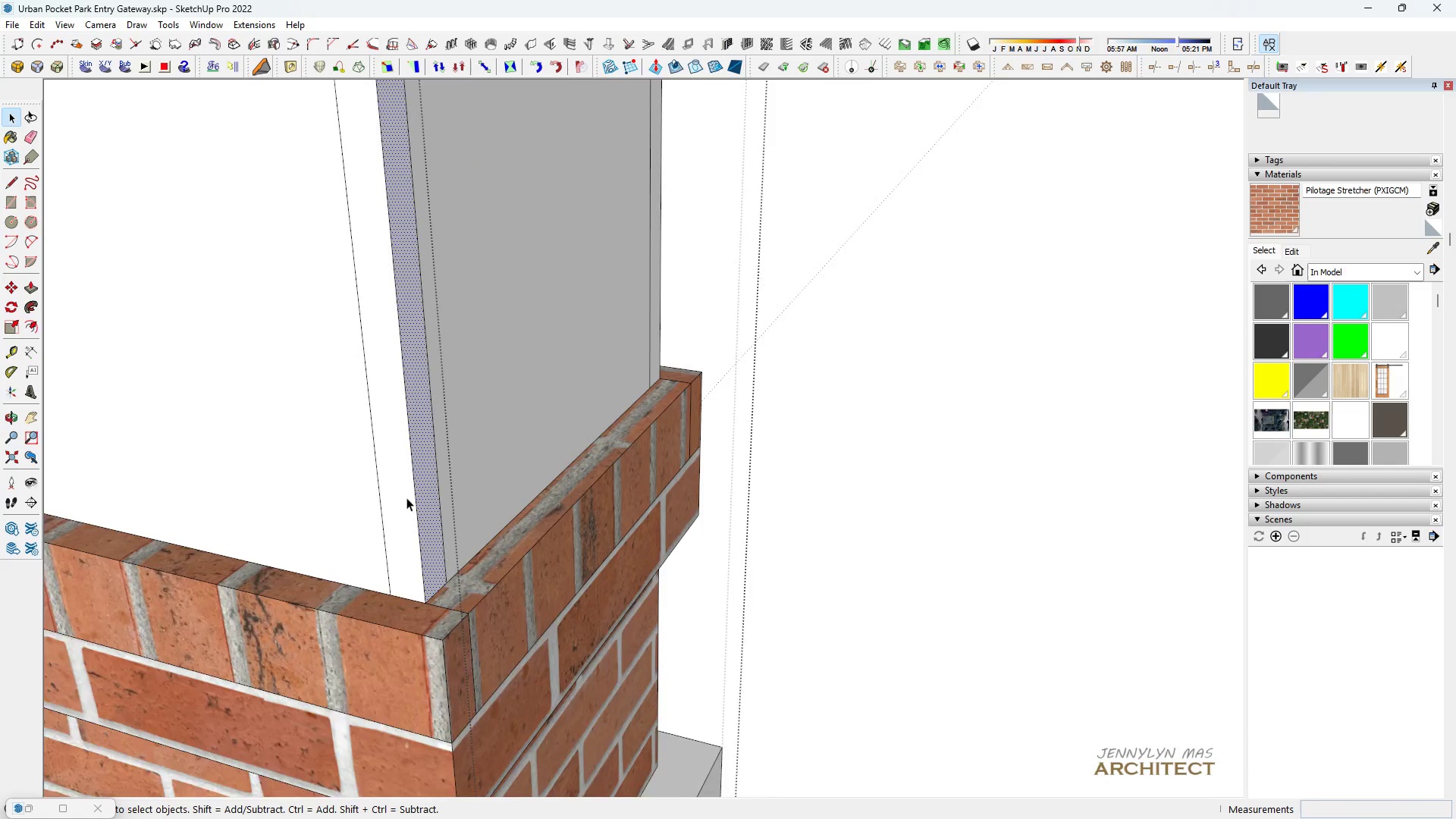 
scroll: coordinate [406, 498], scroll_direction: up, amount: 5.0
 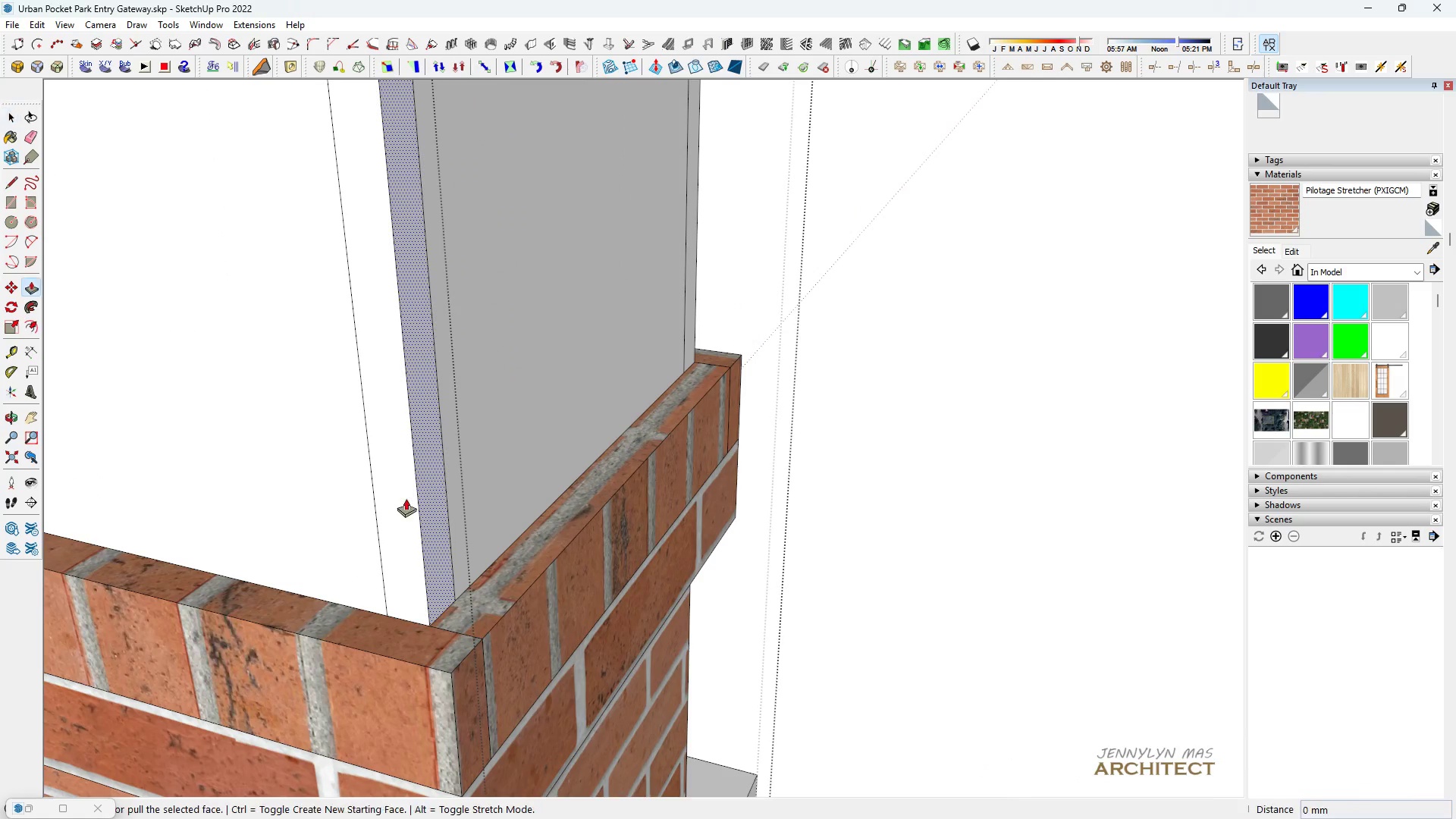 
key(P)
 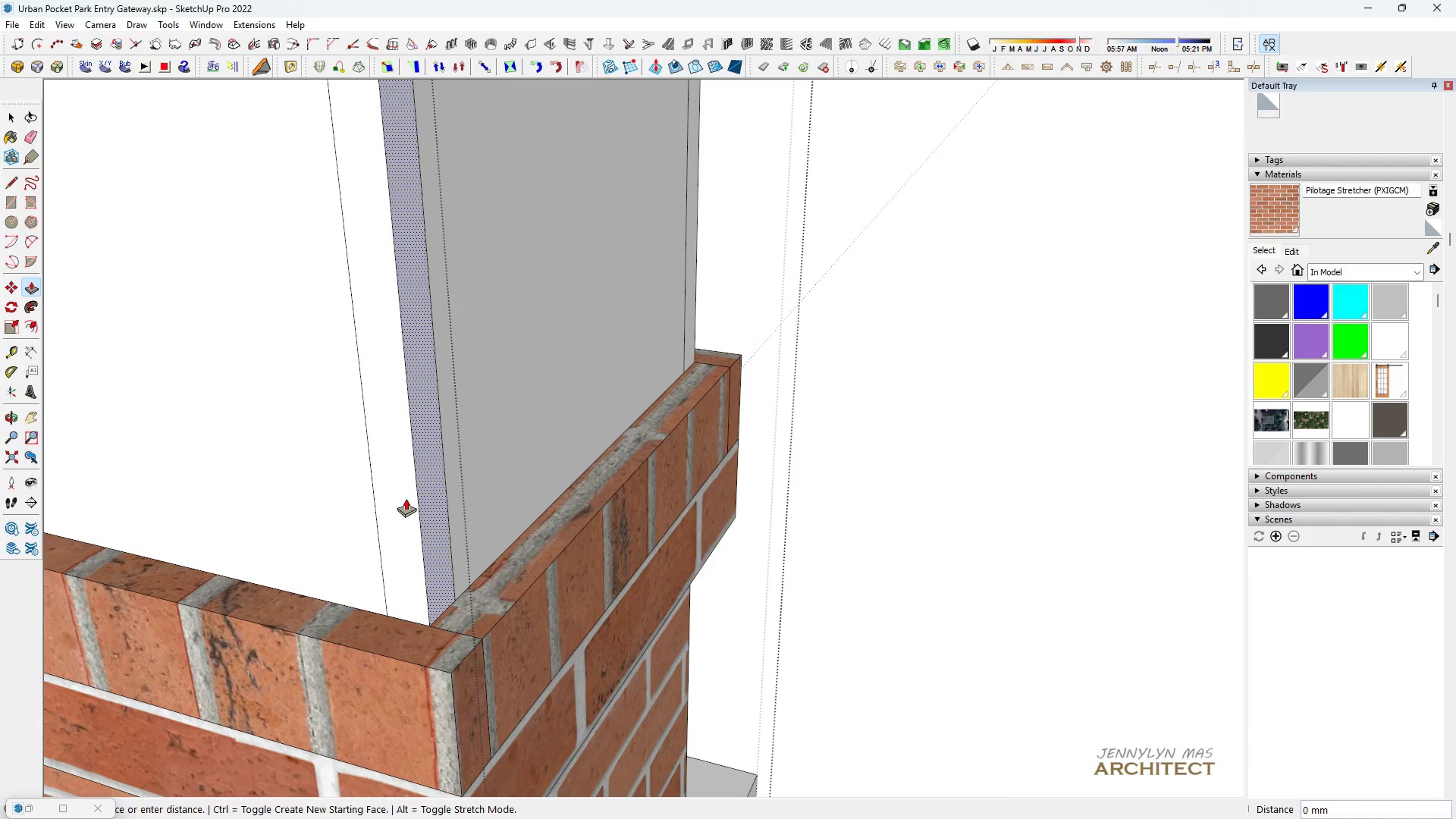 
left_click([406, 498])
 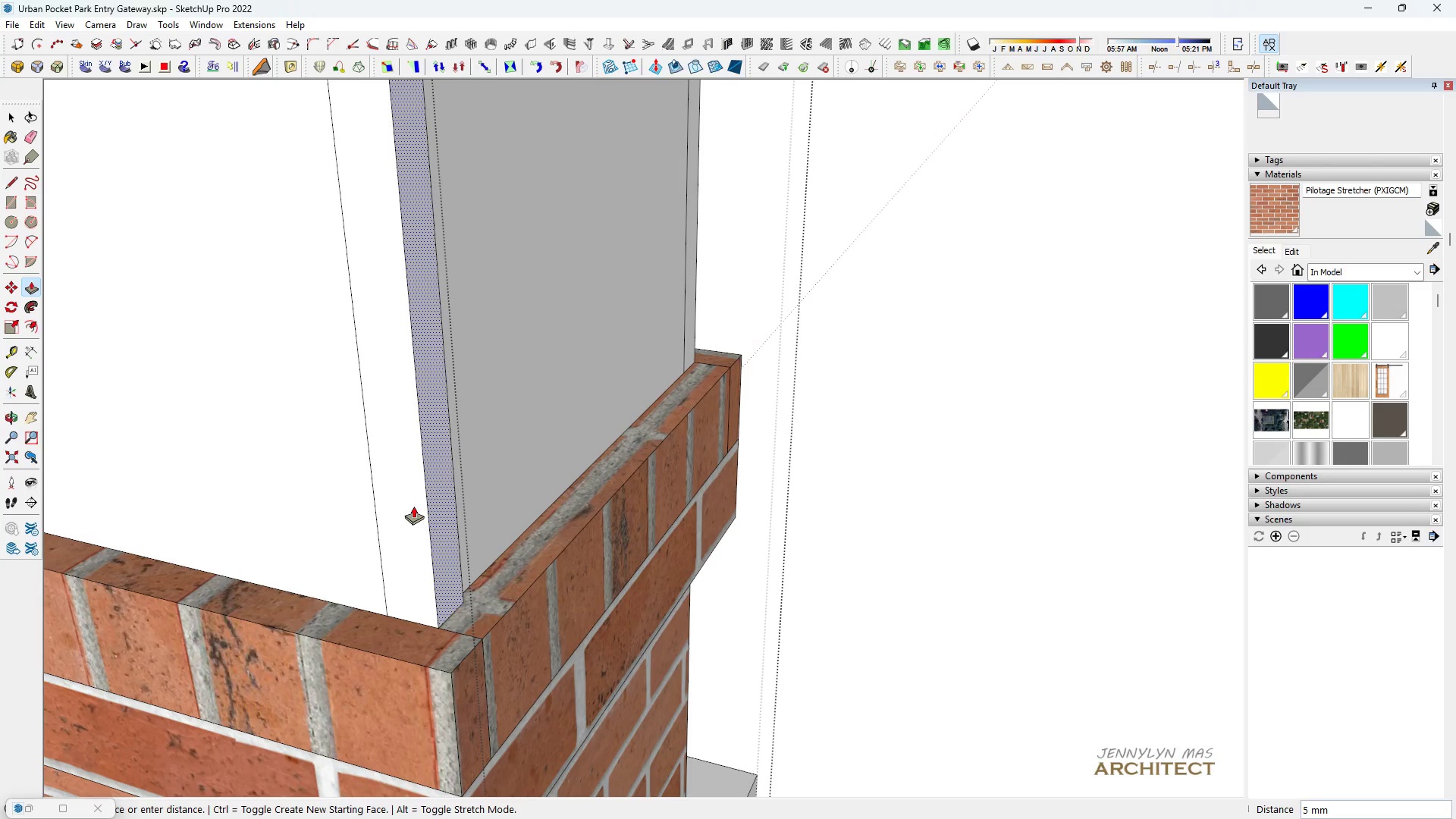 
type(16)
 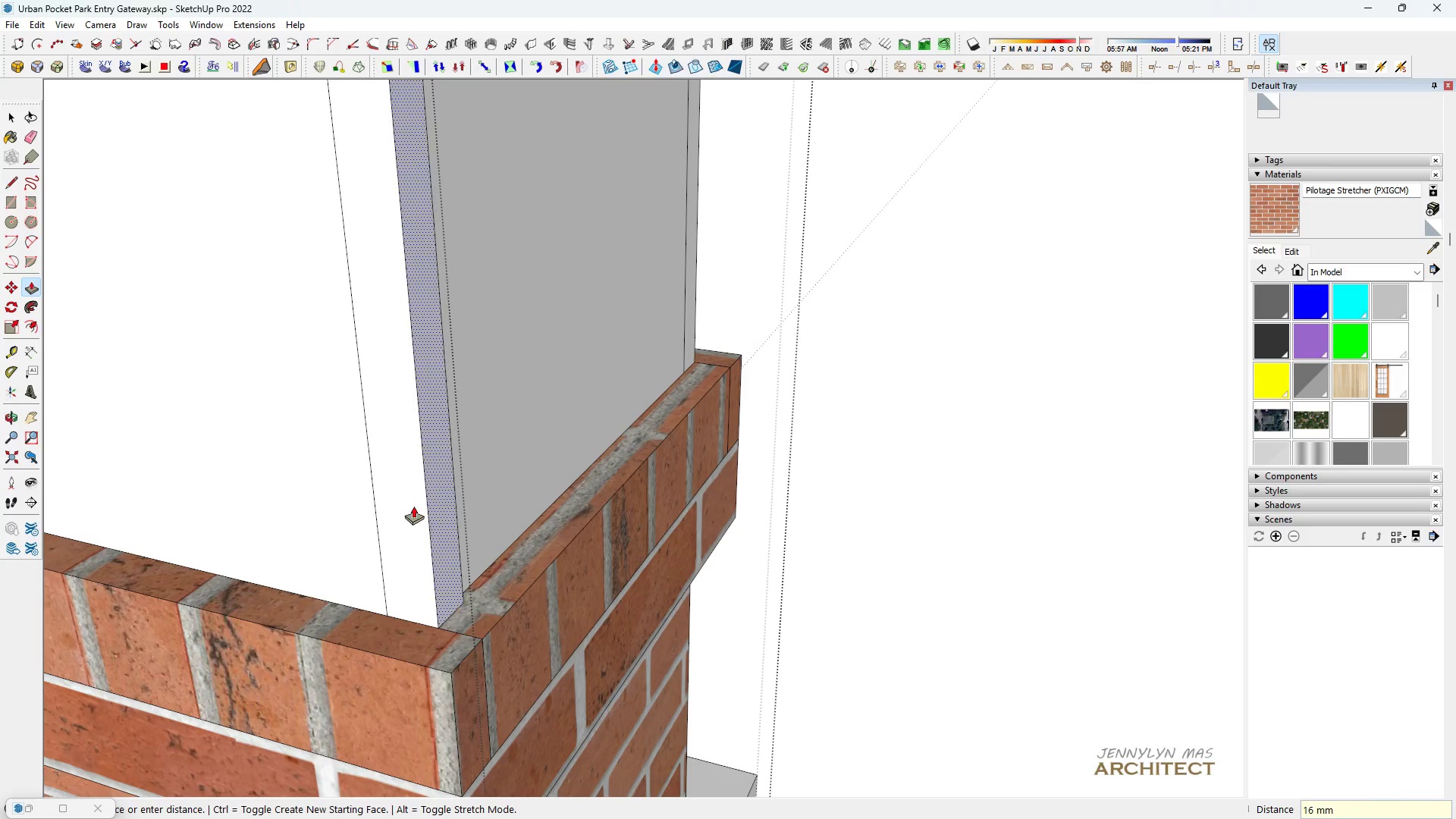 
key(Enter)
 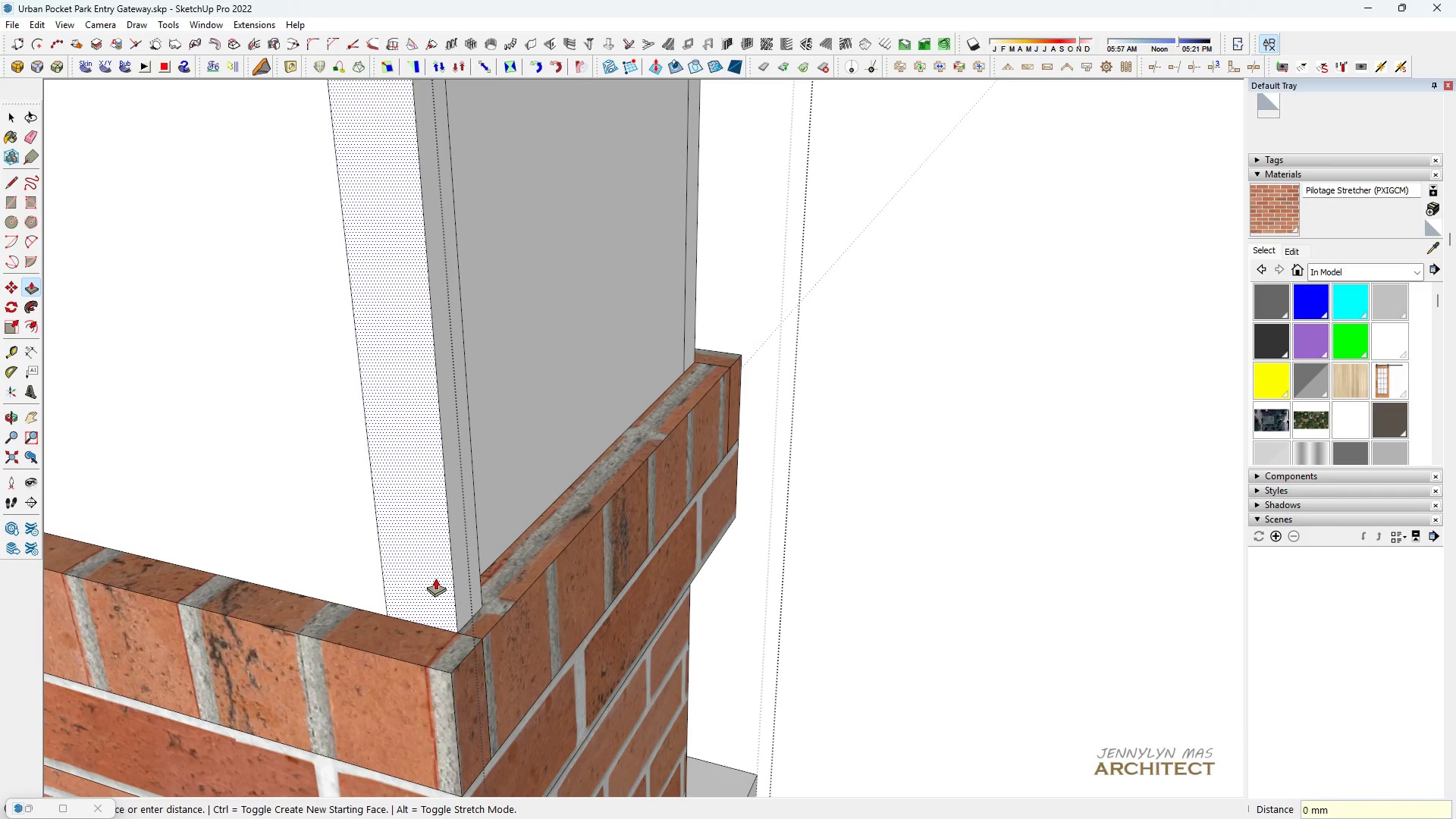 
double_click([435, 578])
 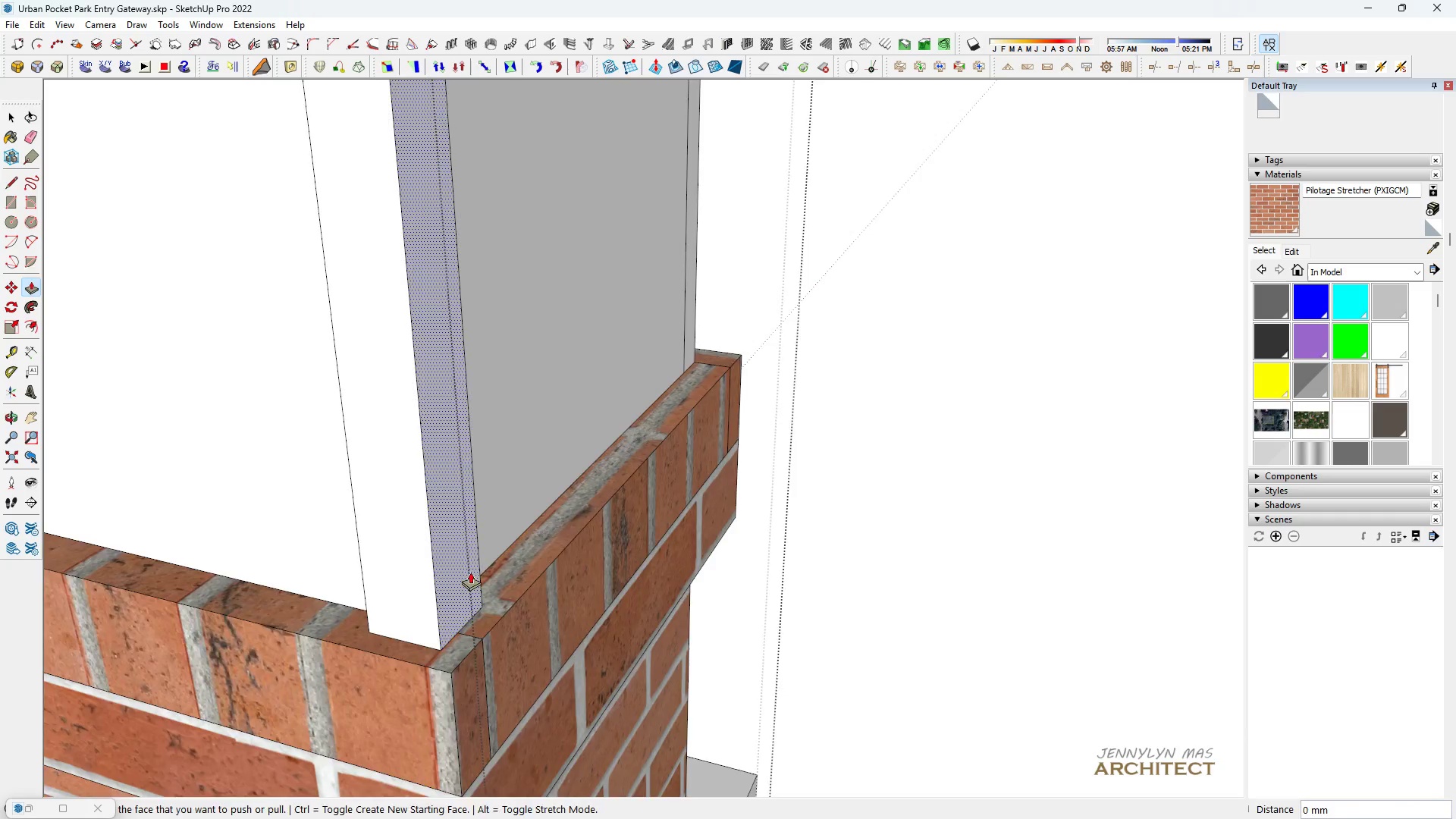 
scroll: coordinate [557, 568], scroll_direction: down, amount: 7.0
 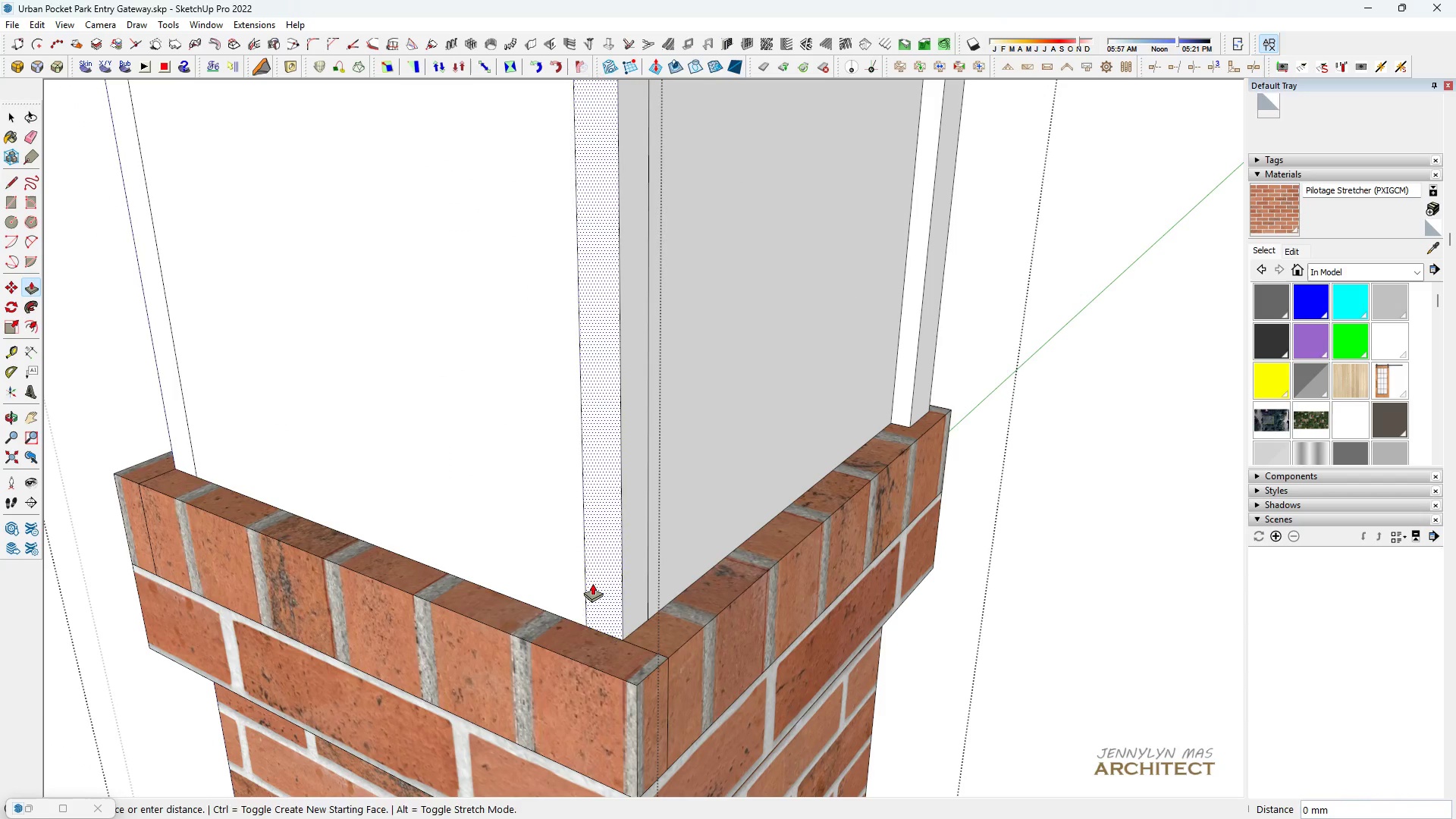 
double_click([592, 583])
 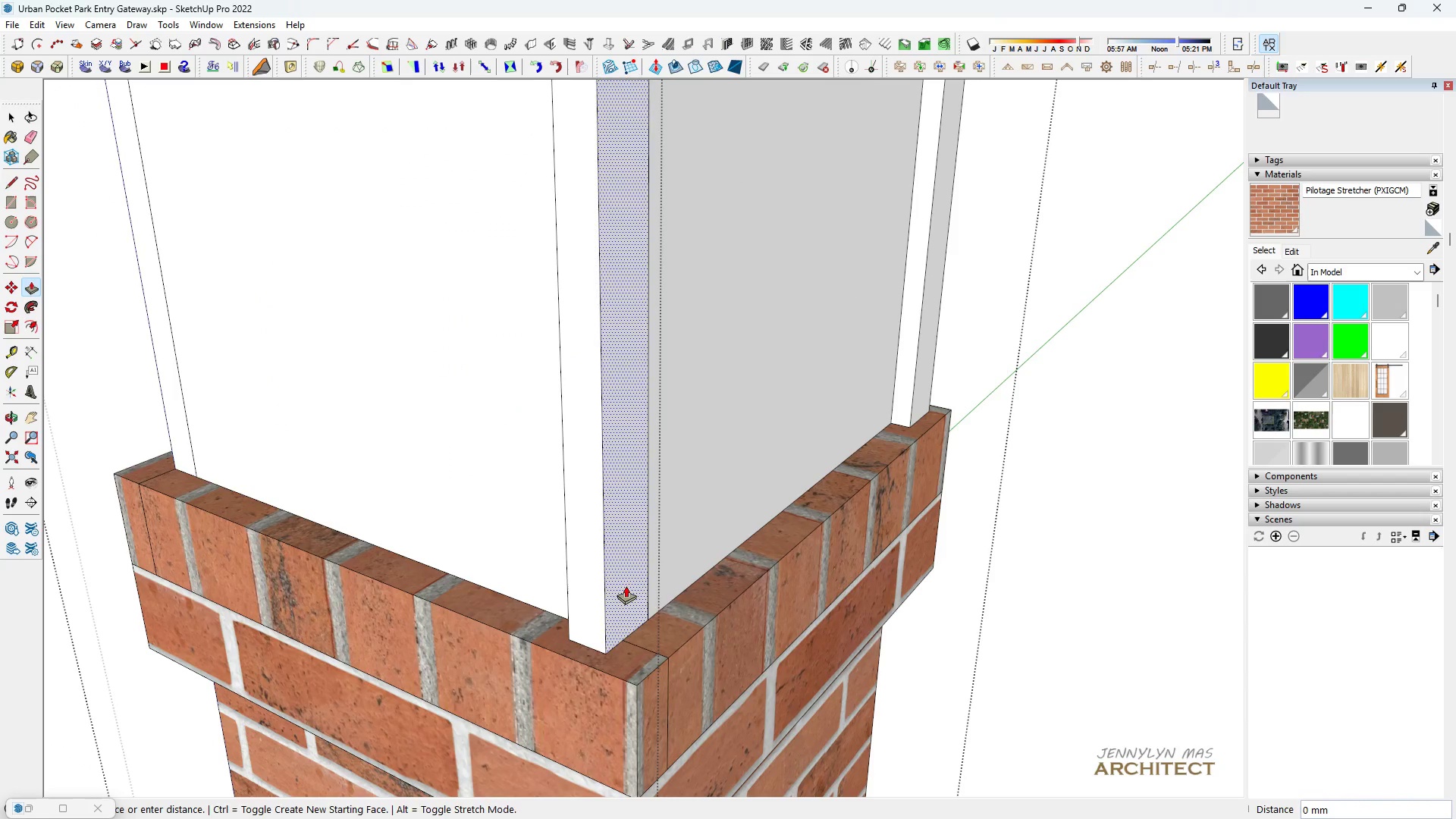 
triple_click([626, 585])
 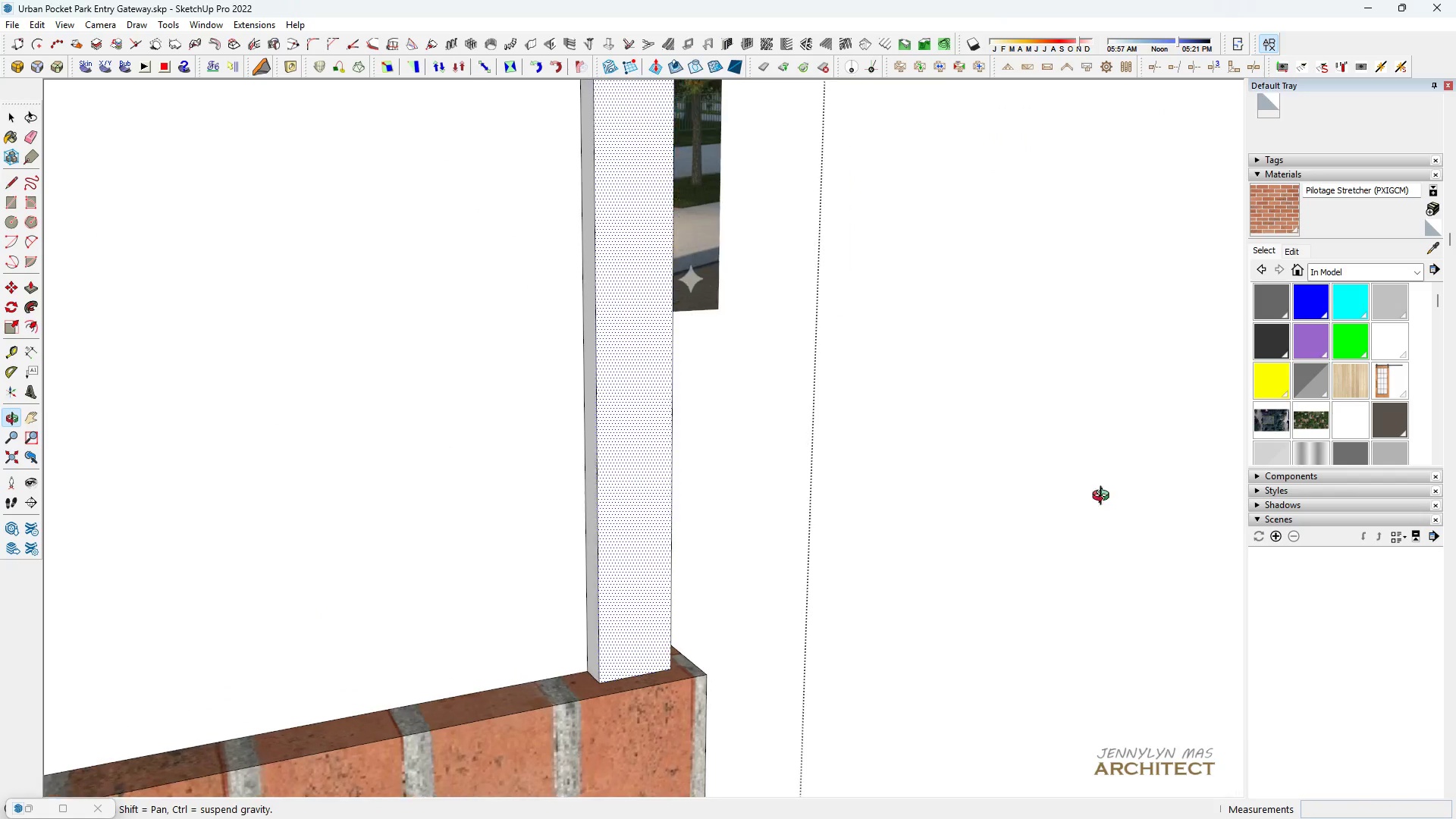 
scroll: coordinate [389, 705], scroll_direction: down, amount: 11.0
 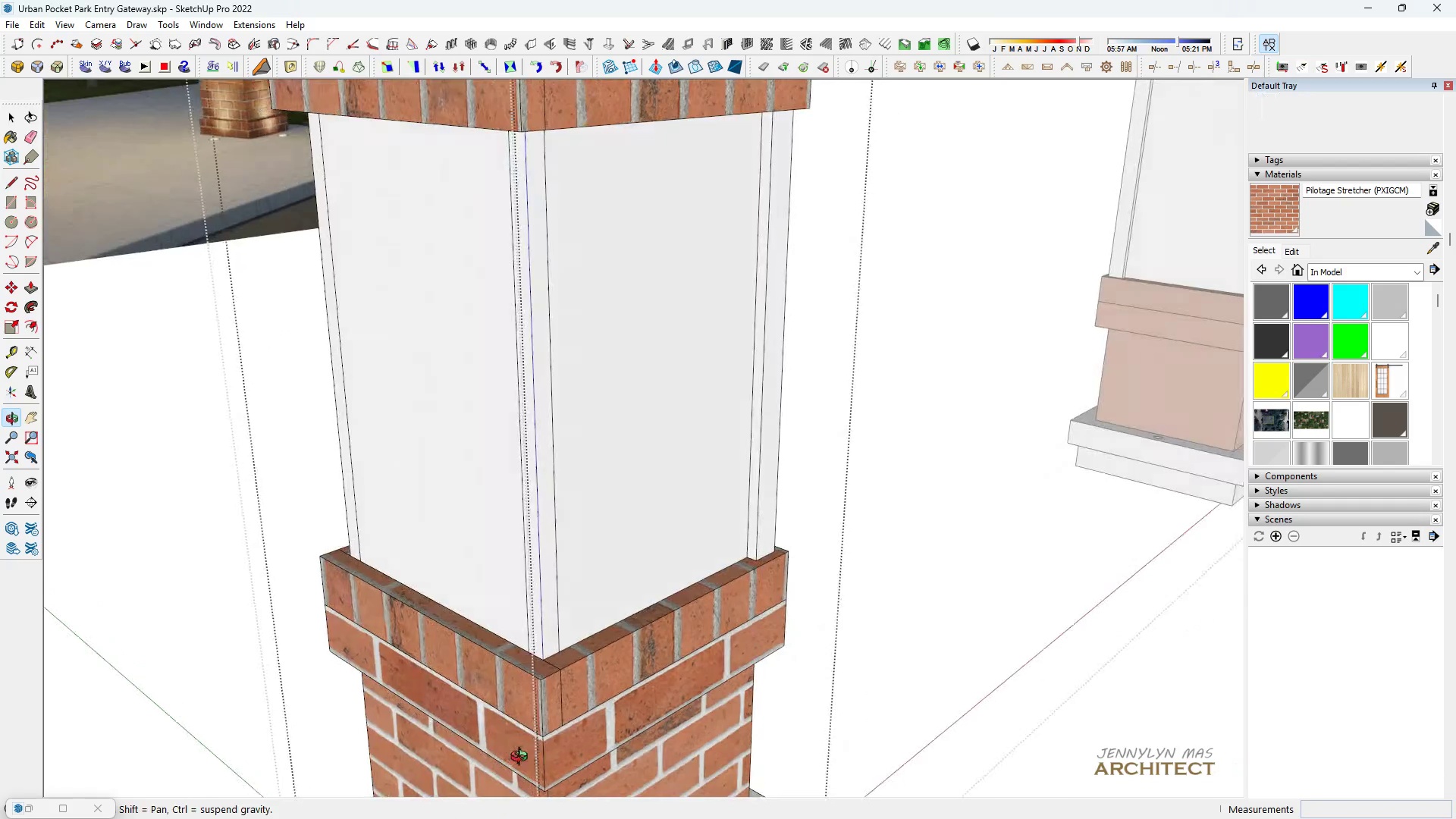 
scroll: coordinate [654, 600], scroll_direction: up, amount: 8.0
 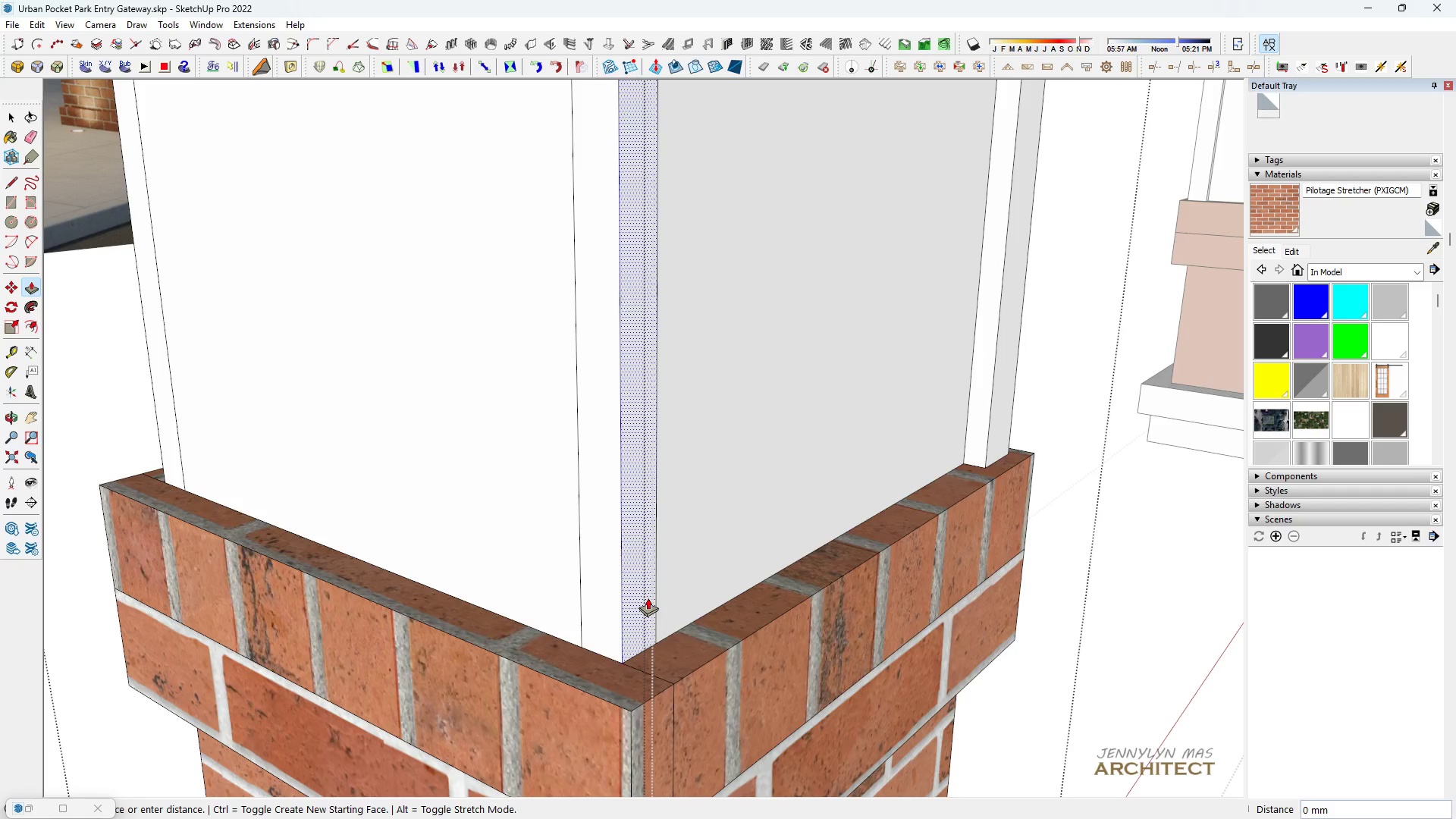 
double_click([648, 598])
 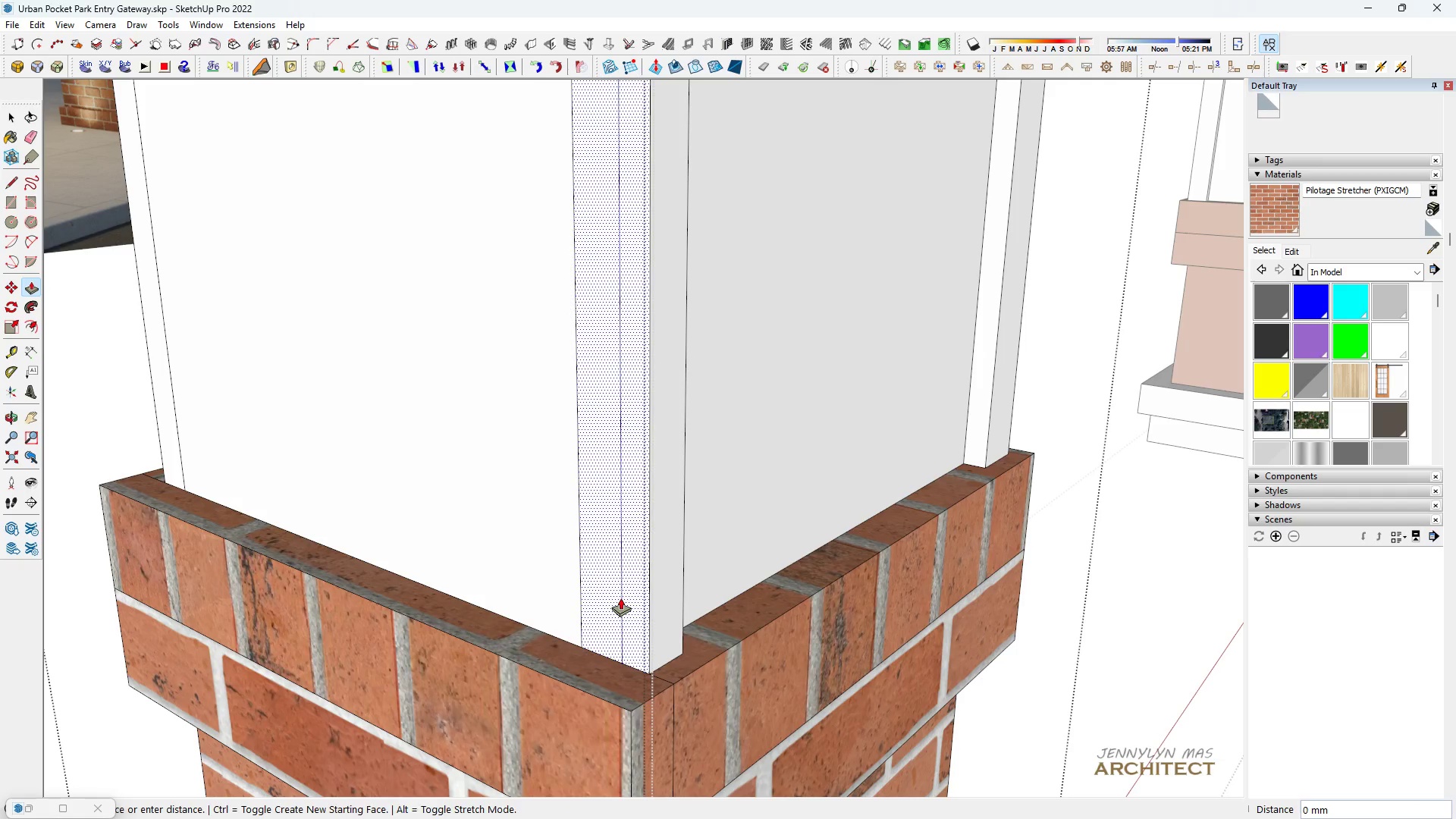 
double_click([620, 598])
 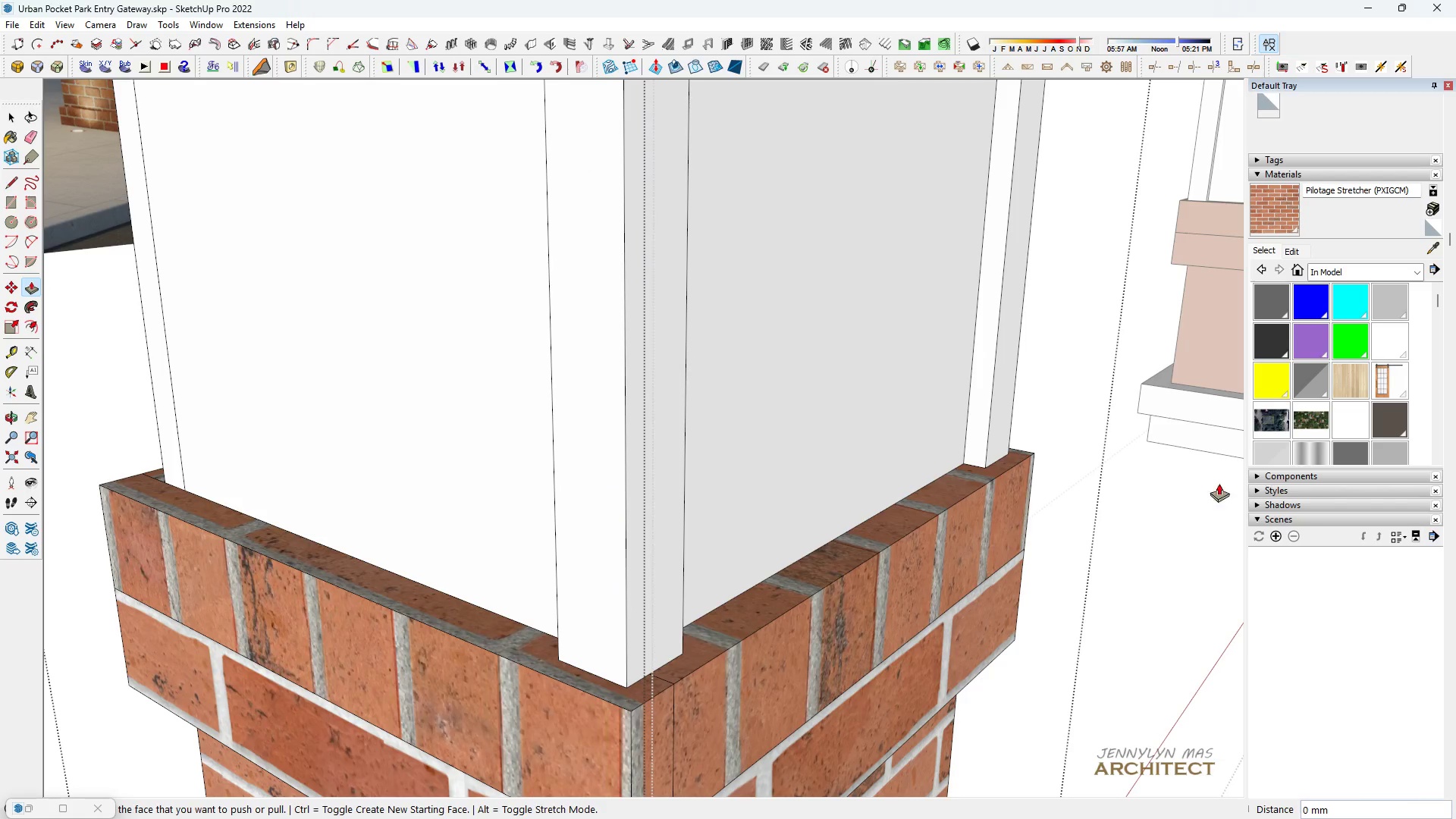 
scroll: coordinate [1096, 509], scroll_direction: down, amount: 4.0
 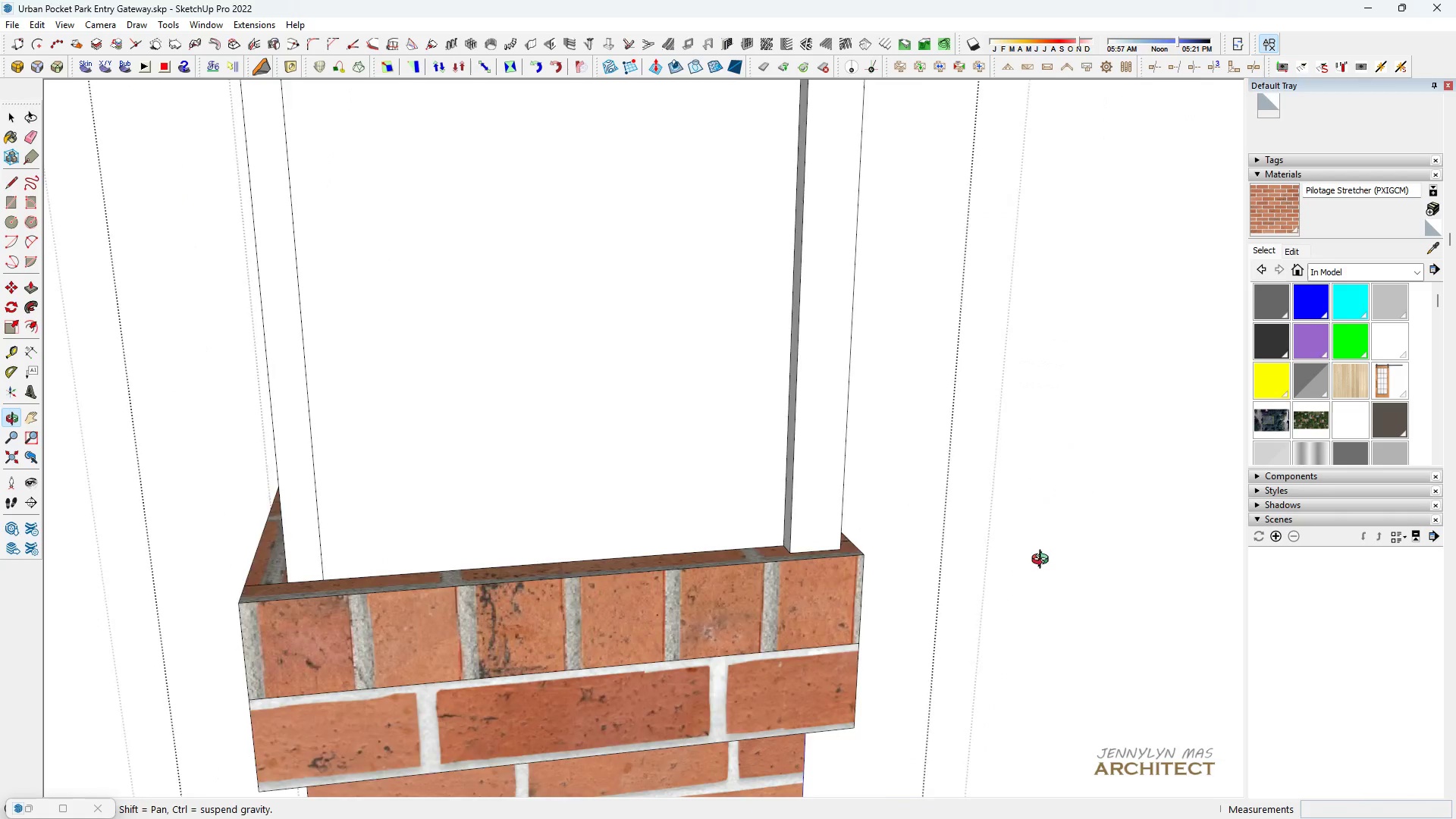 
scroll: coordinate [496, 623], scroll_direction: up, amount: 1.0
 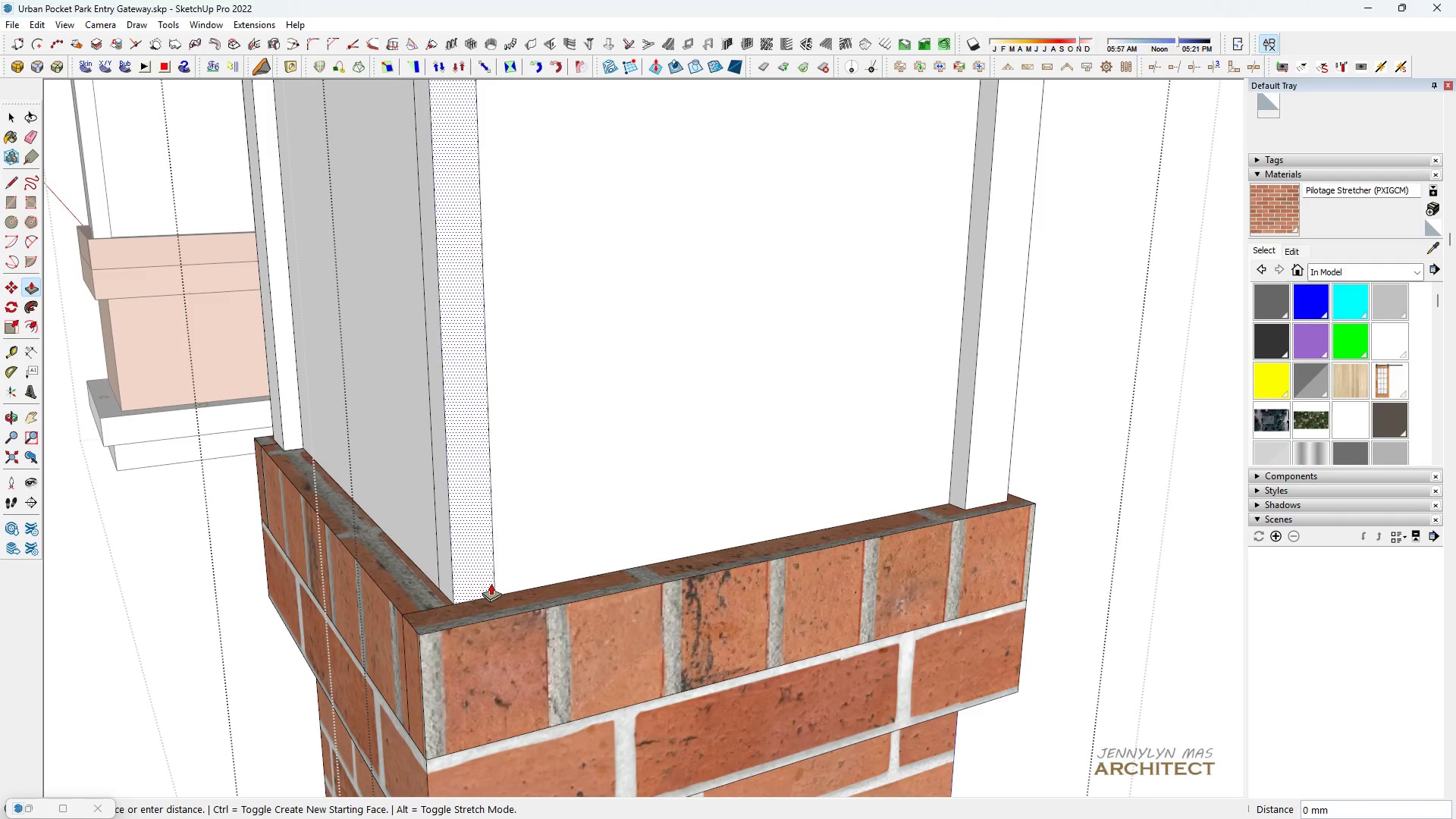 
double_click([491, 583])
 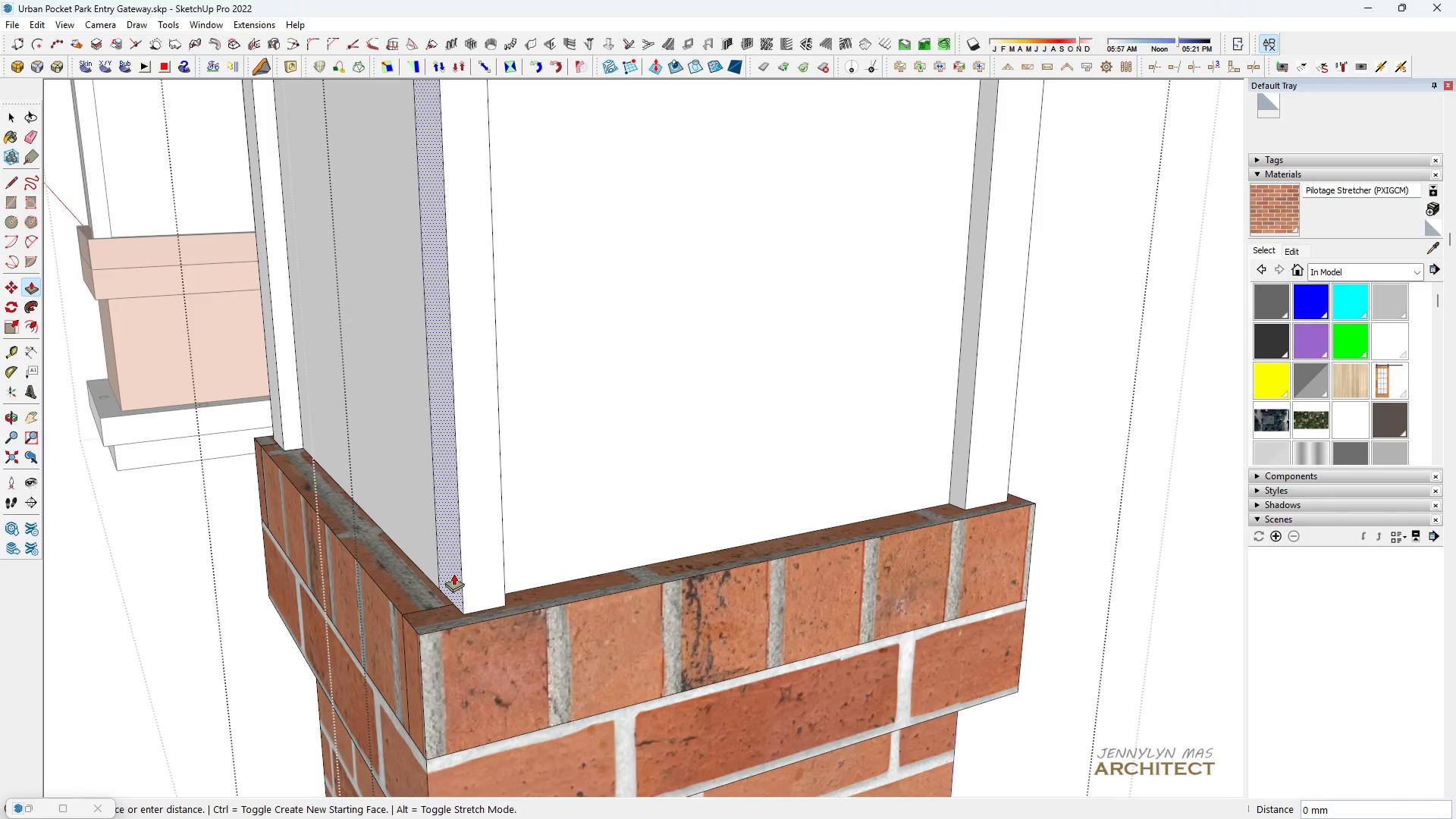 
double_click([453, 573])
 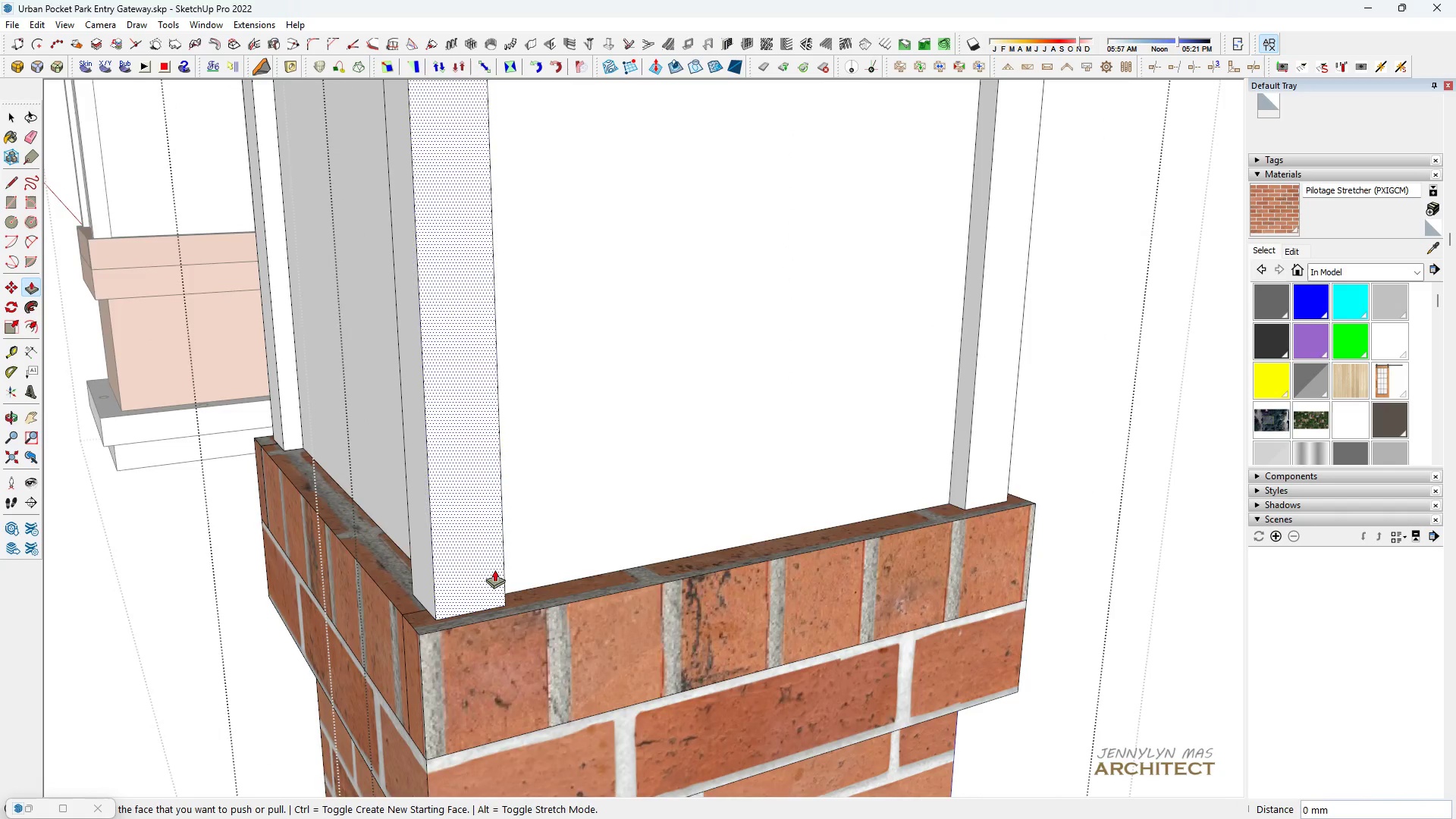 
scroll: coordinate [538, 554], scroll_direction: down, amount: 8.0
 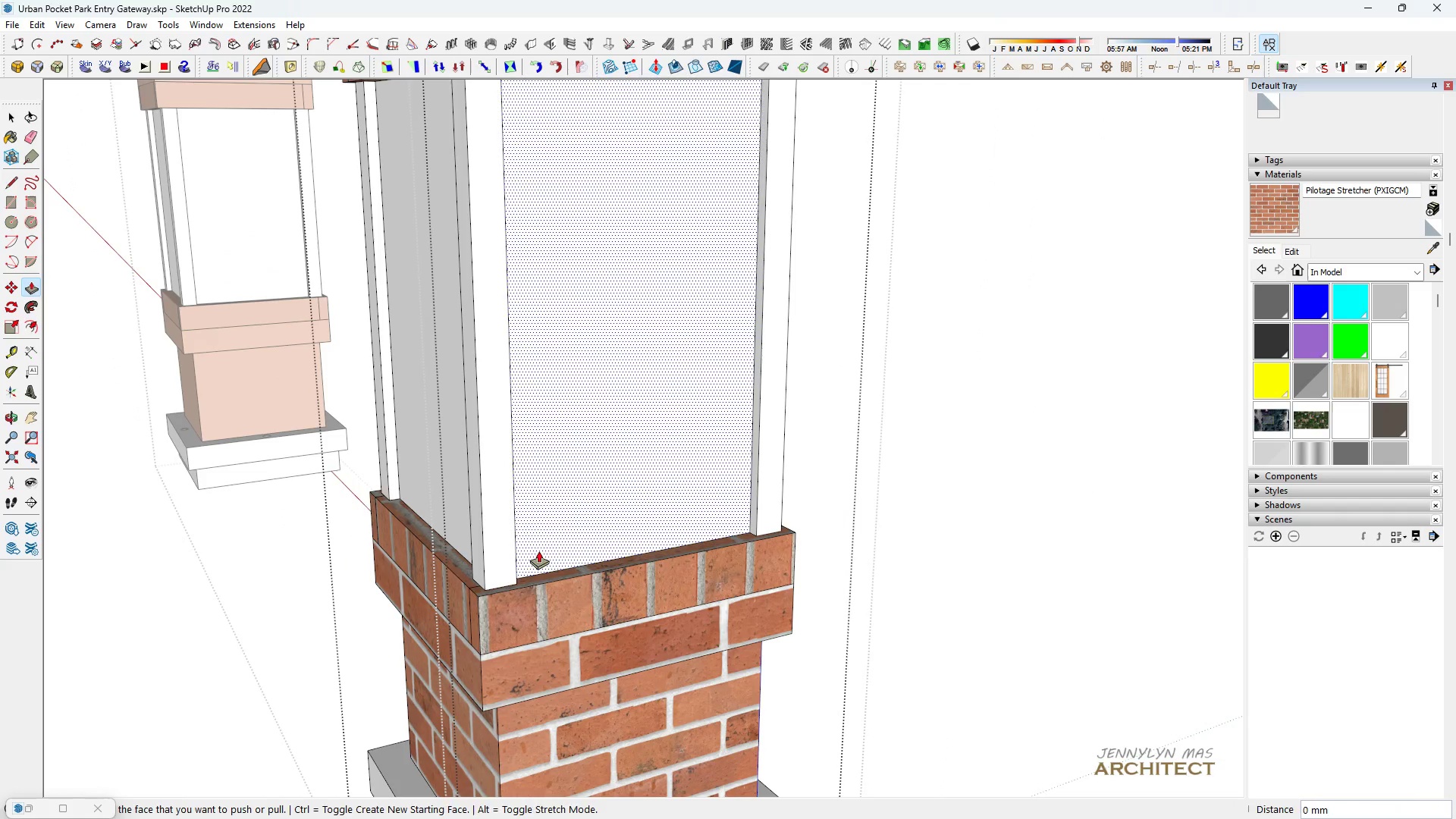 
key(V)
 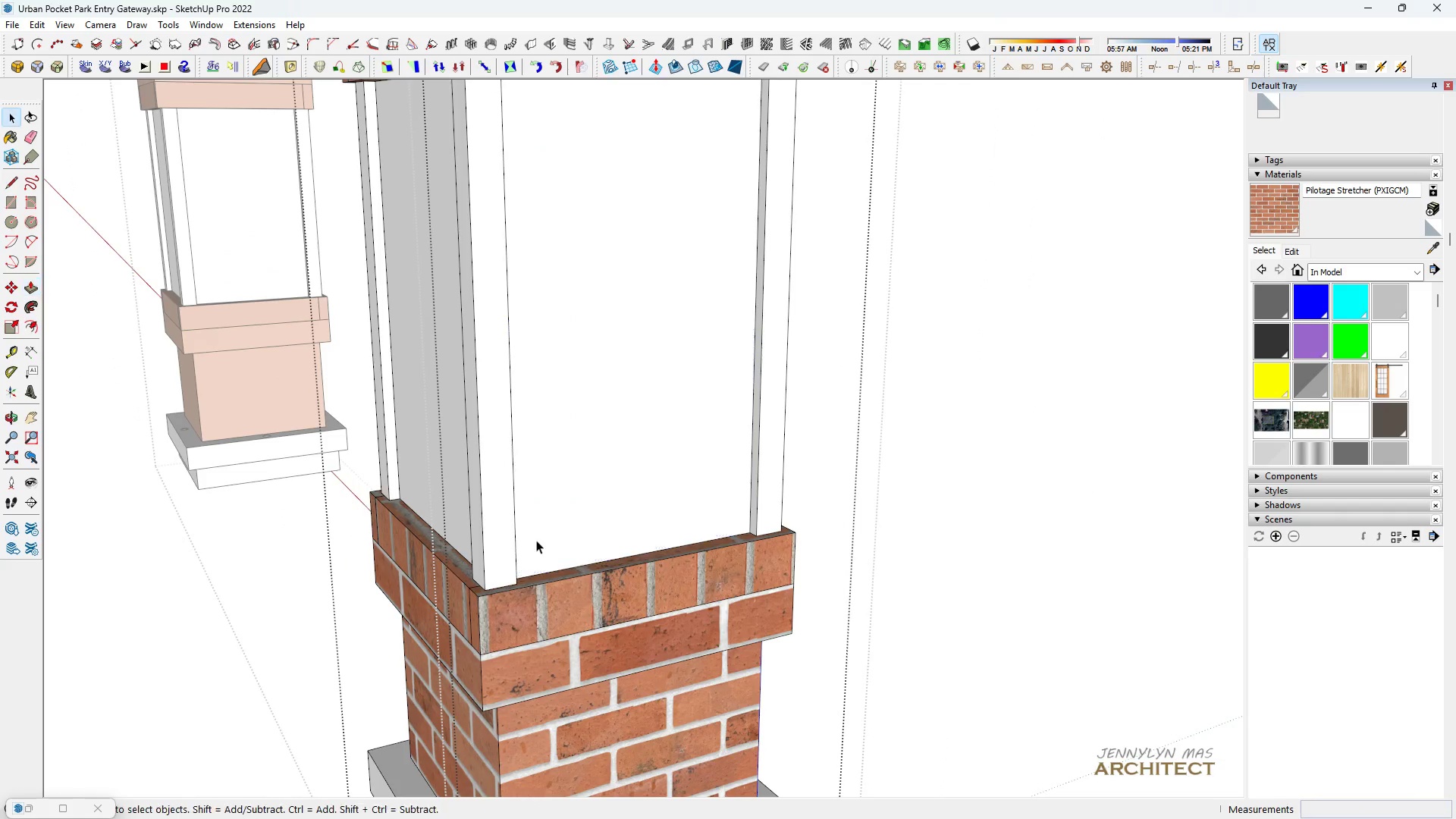 
key(Space)
 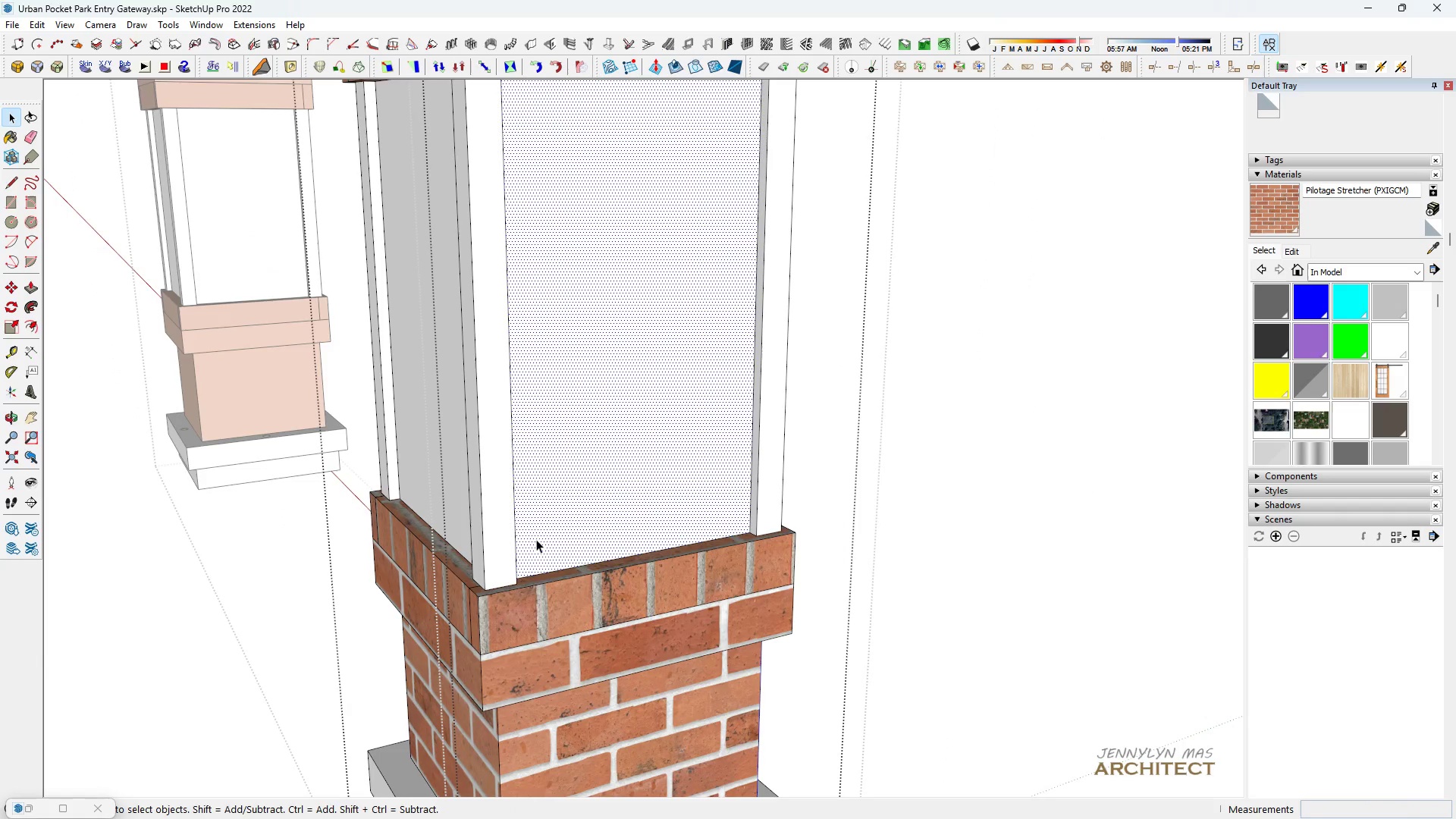 
double_click([536, 539])
 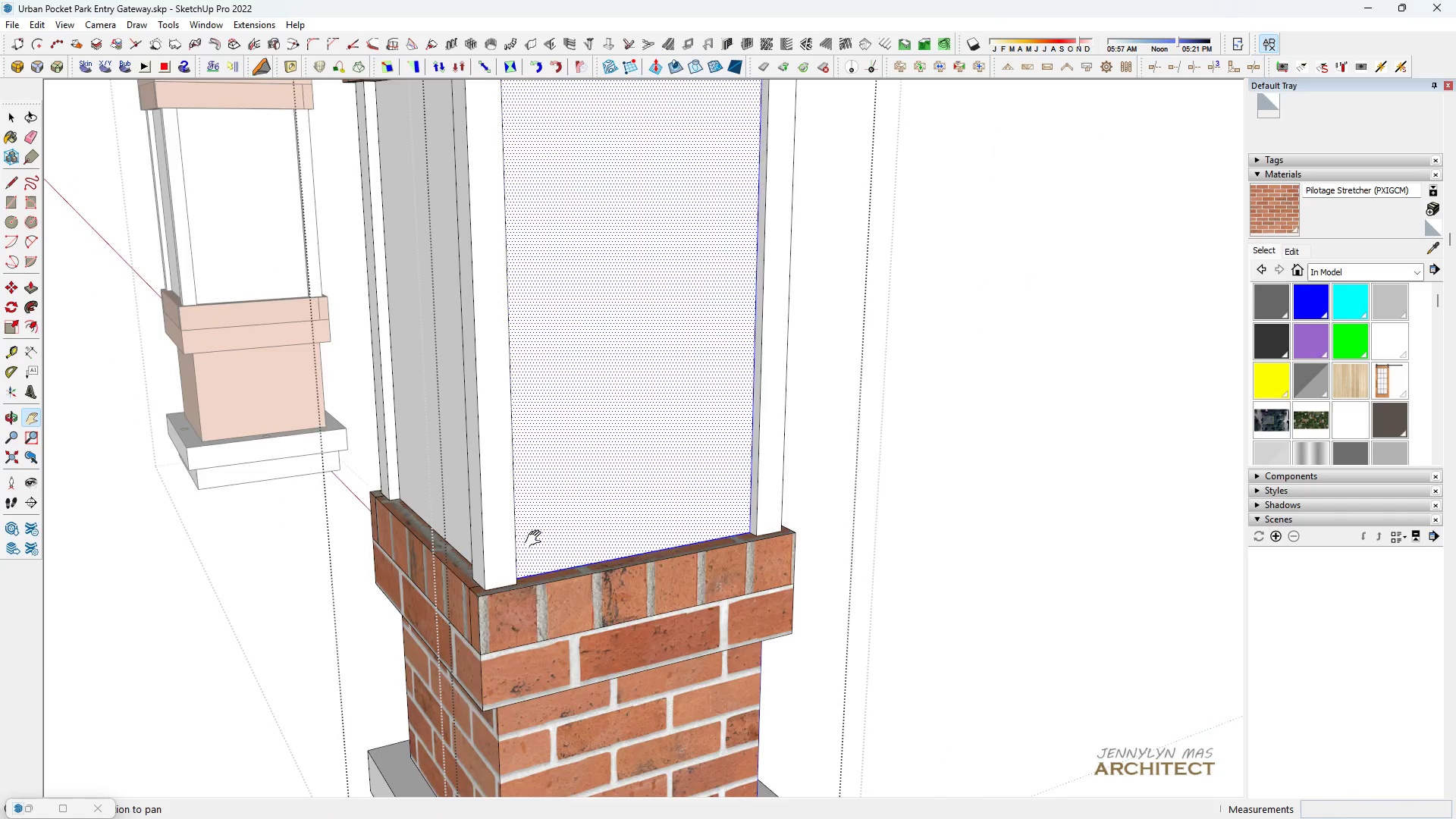 
key(H)
 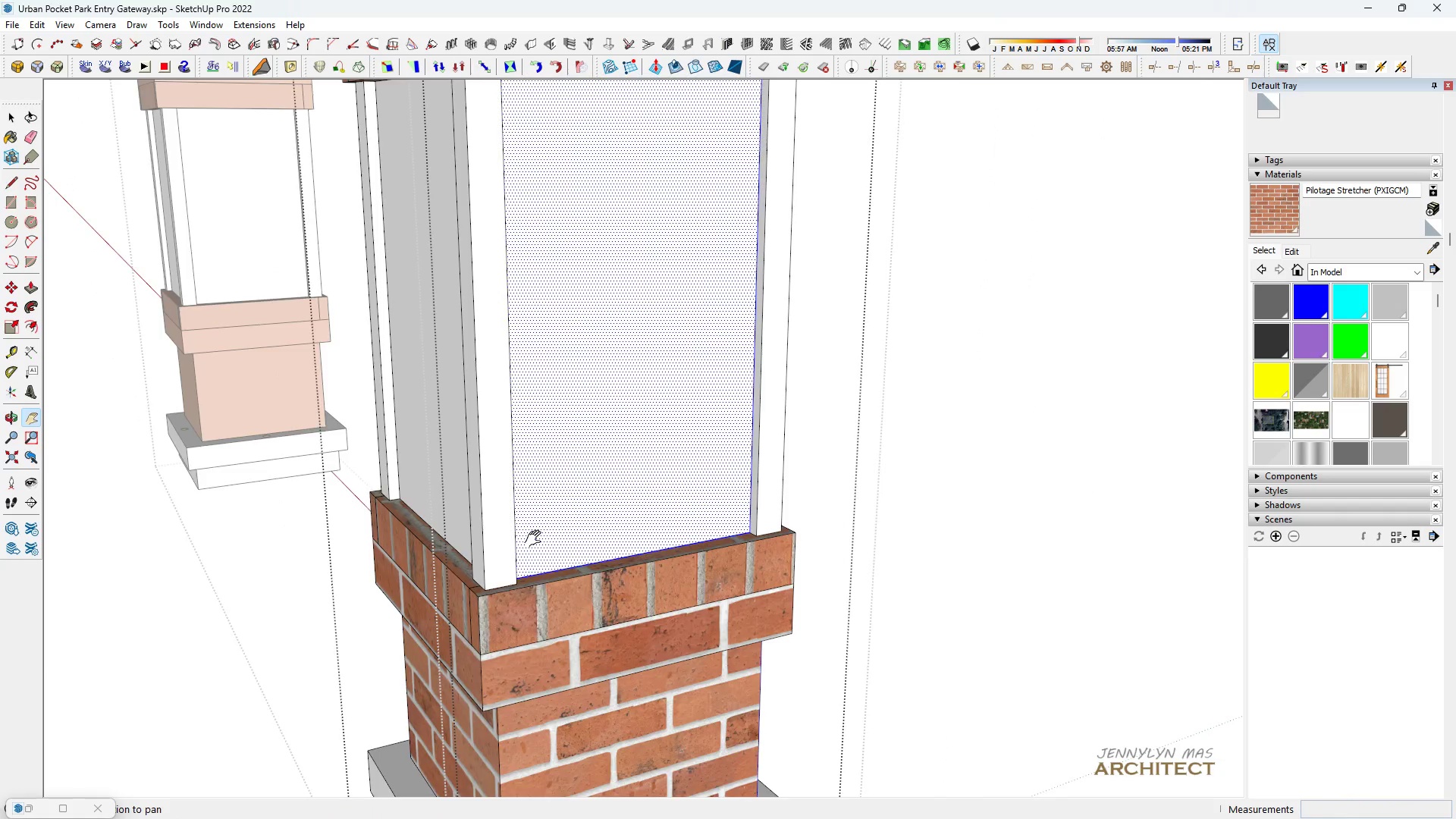 
scroll: coordinate [535, 539], scroll_direction: down, amount: 4.0
 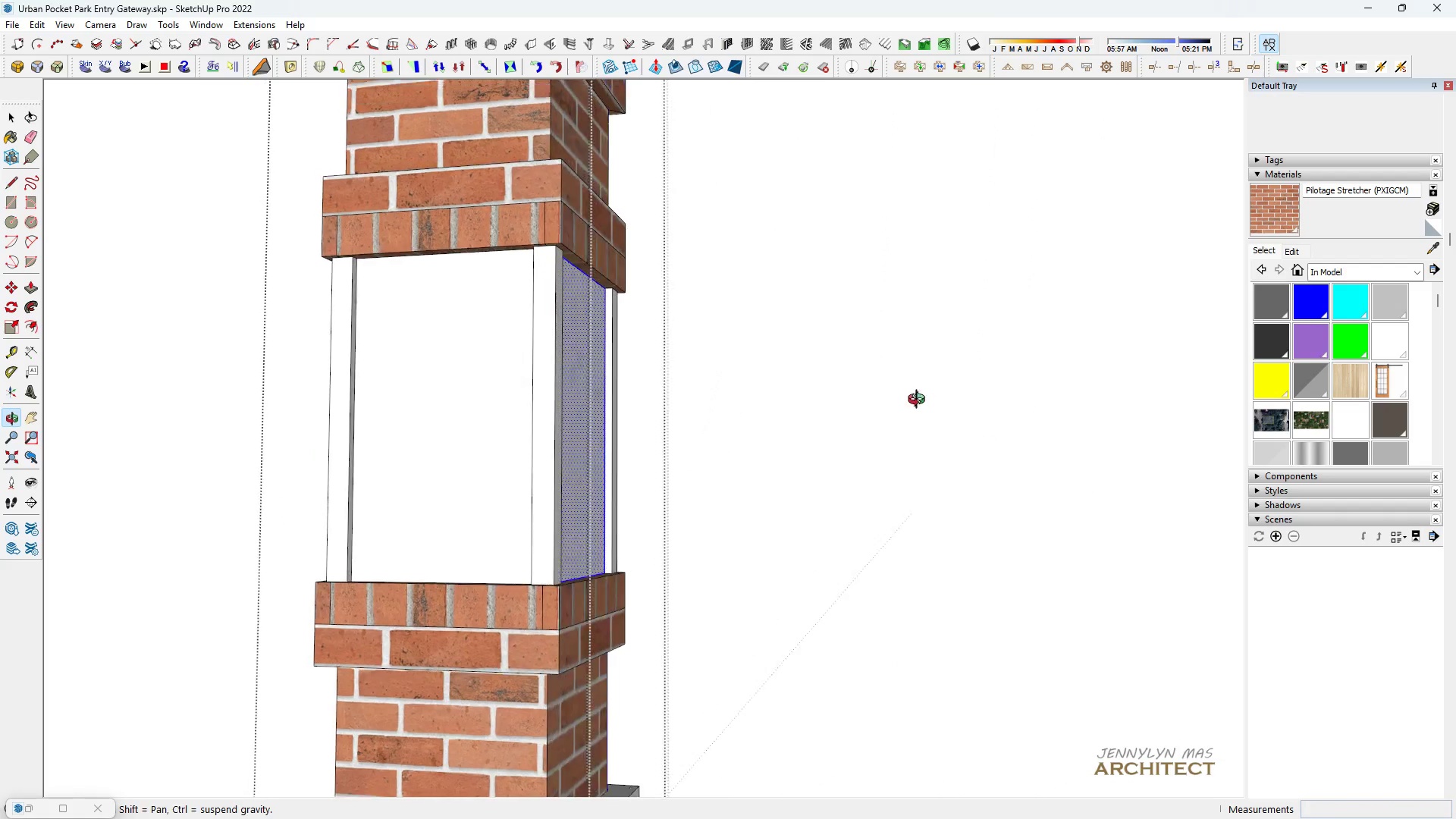 
key(Space)
 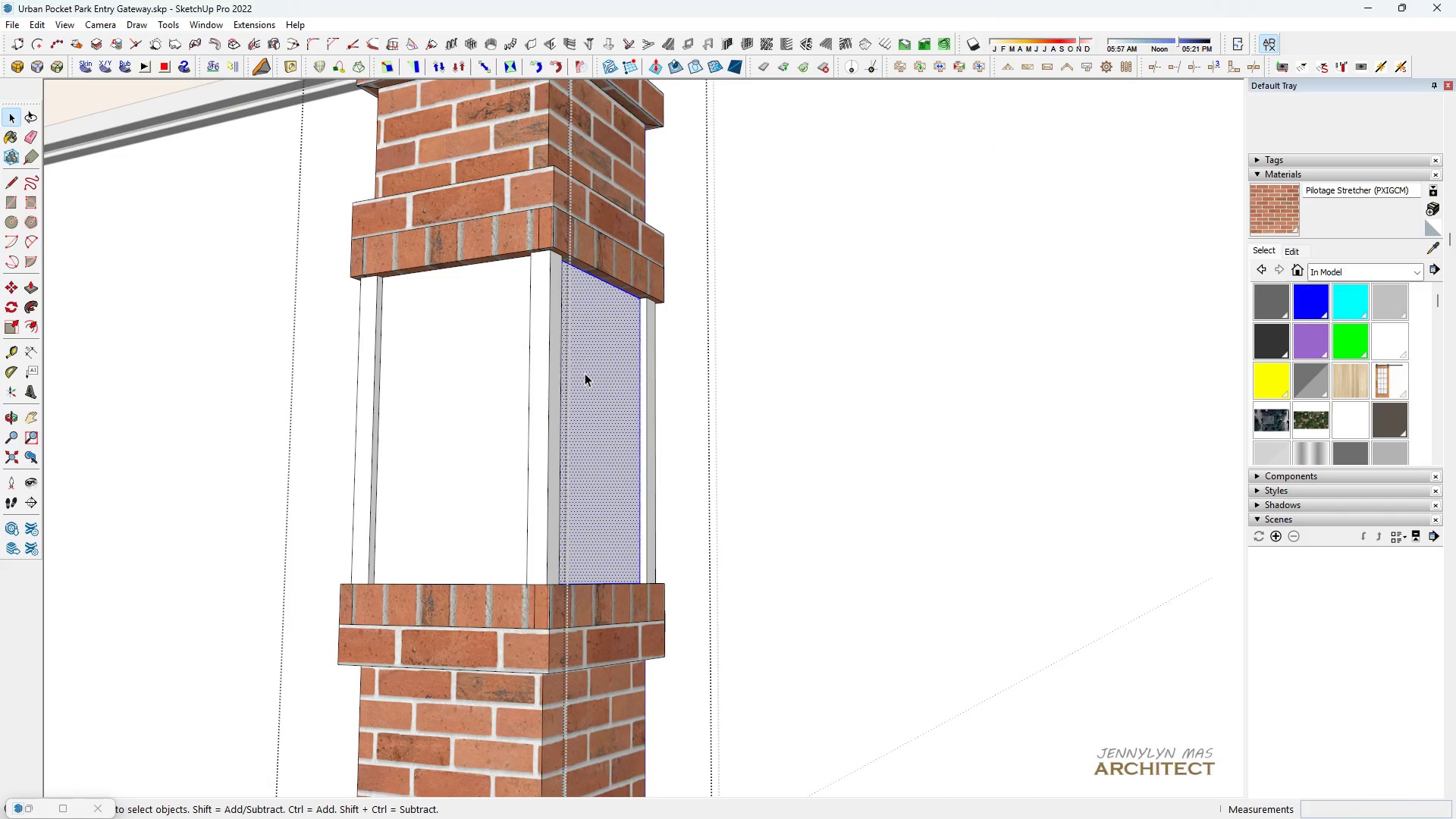 
hold_key(key=ControlLeft, duration=0.71)
left_click([476, 347])
 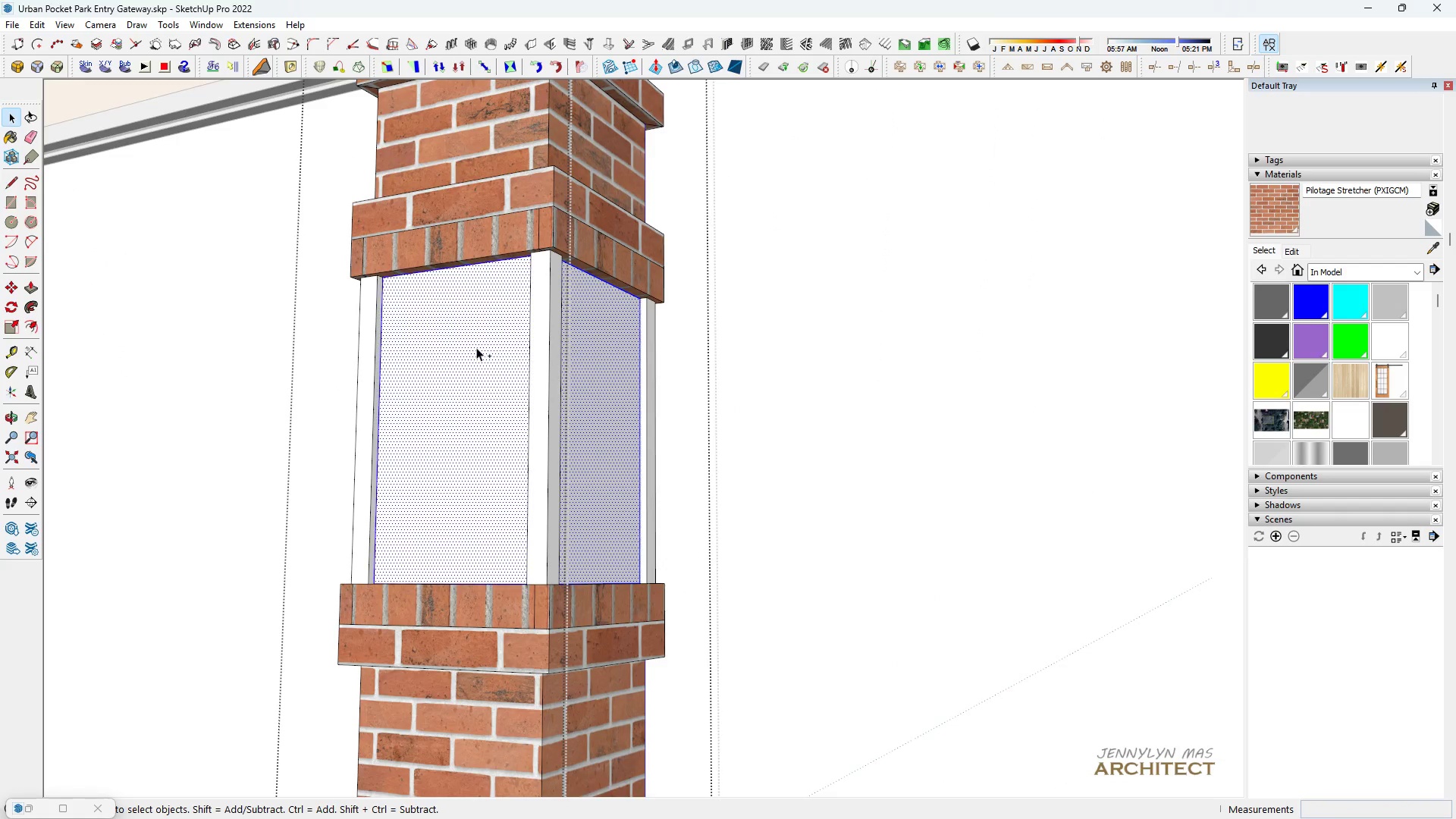 
double_click([476, 347])
 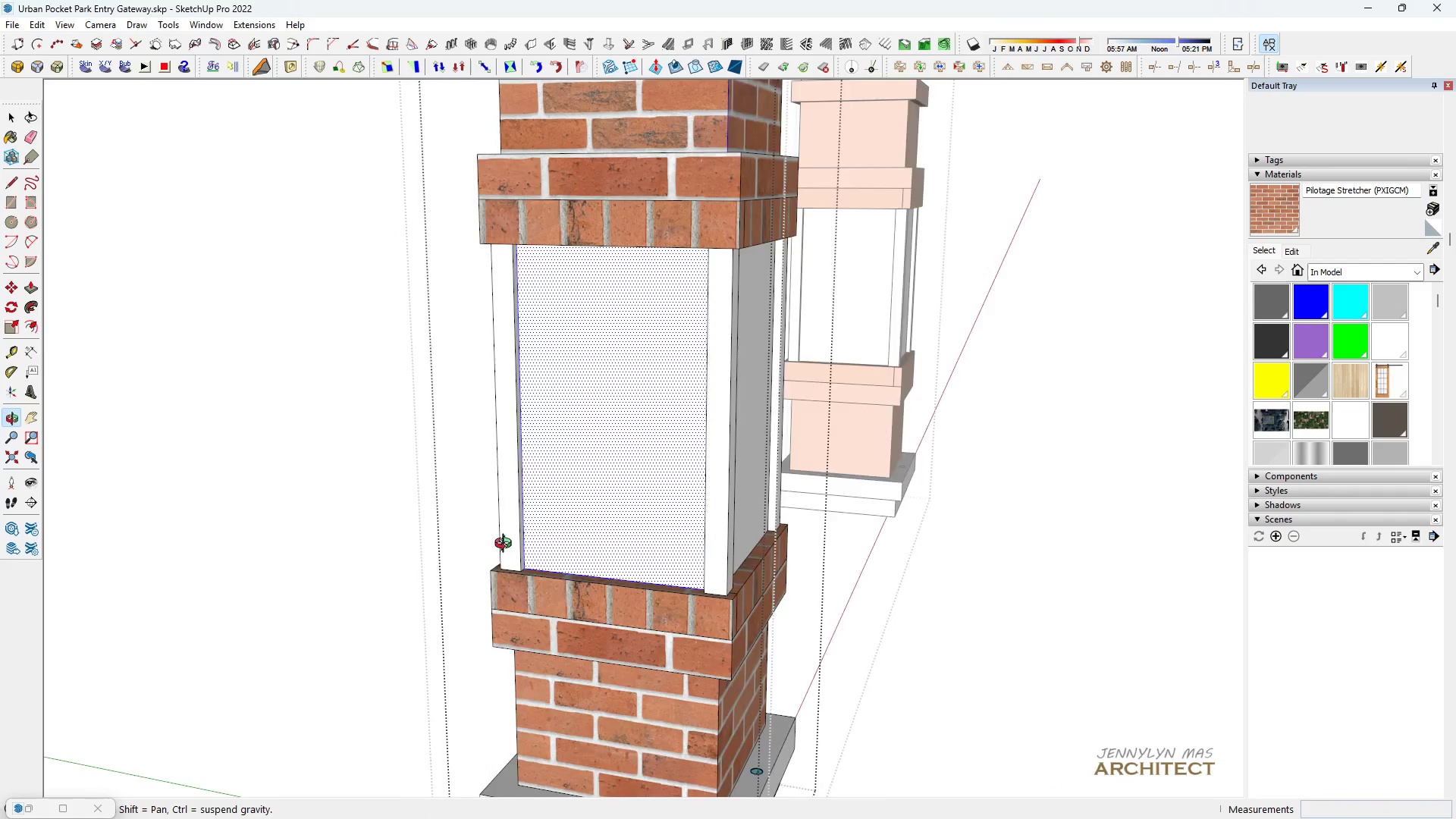 
scroll: coordinate [278, 546], scroll_direction: down, amount: 2.0
 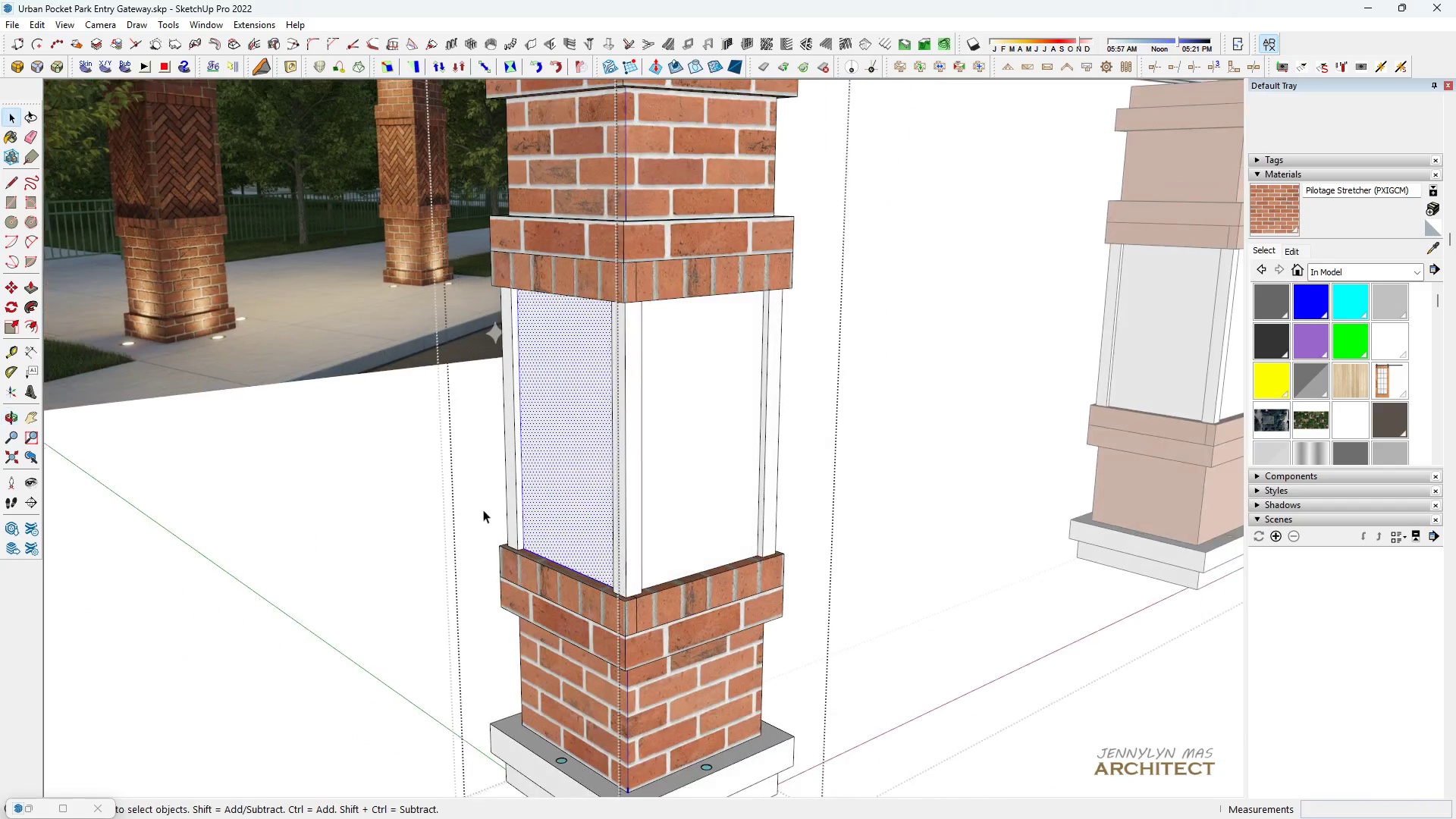 
key(Space)
 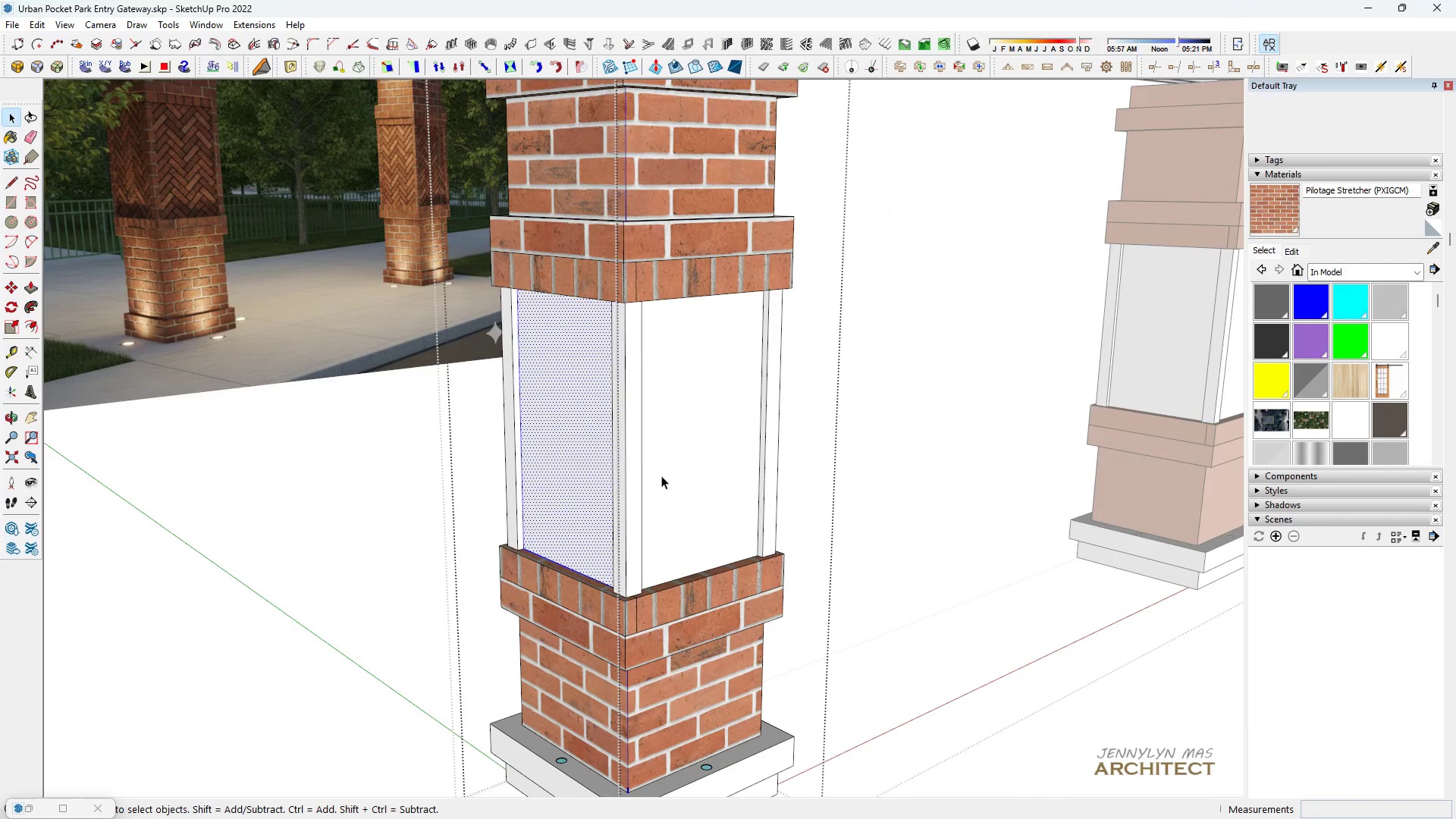 
hold_key(key=ControlLeft, duration=0.56)
double_click([686, 454])
 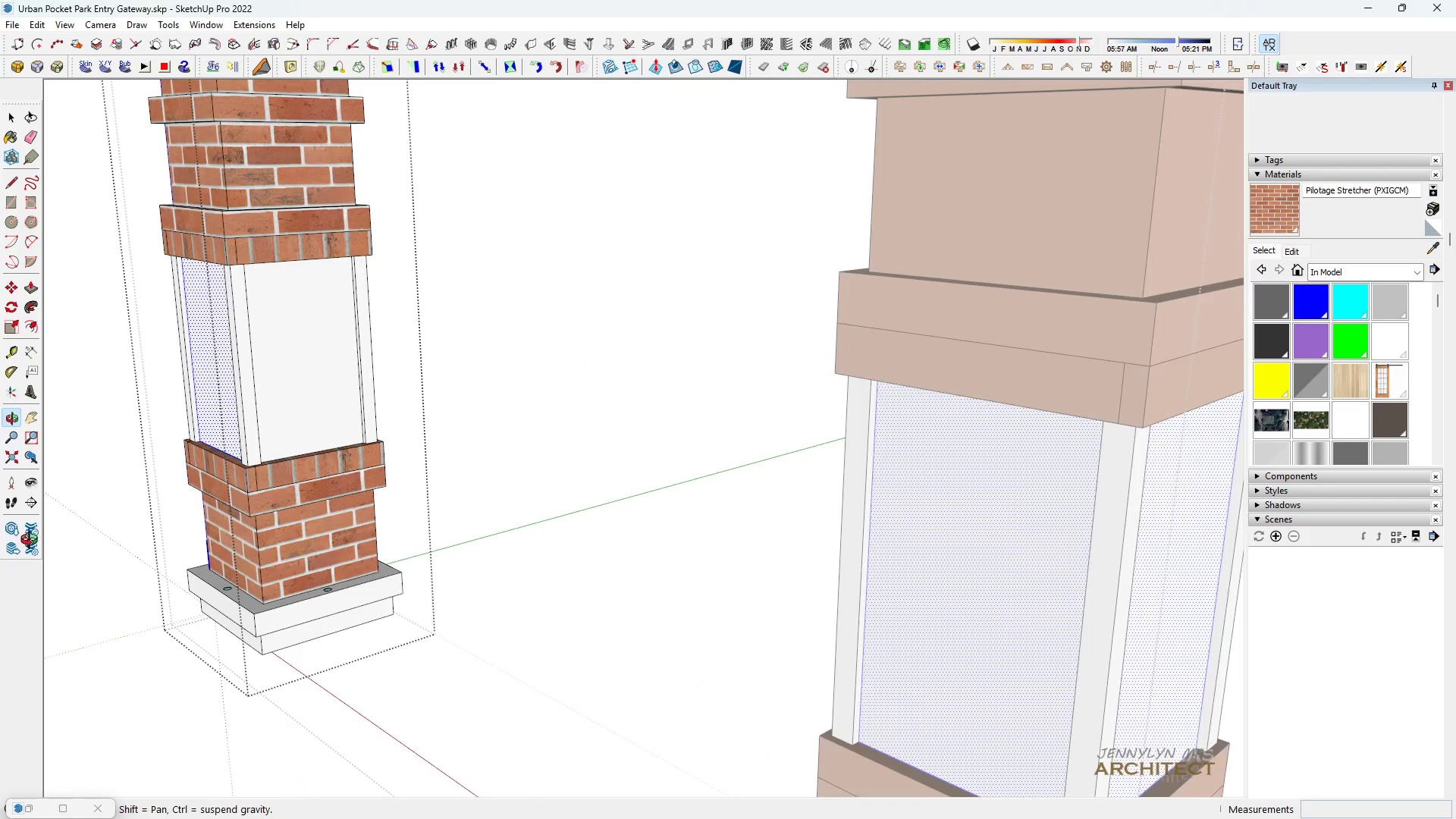 
key(Space)
 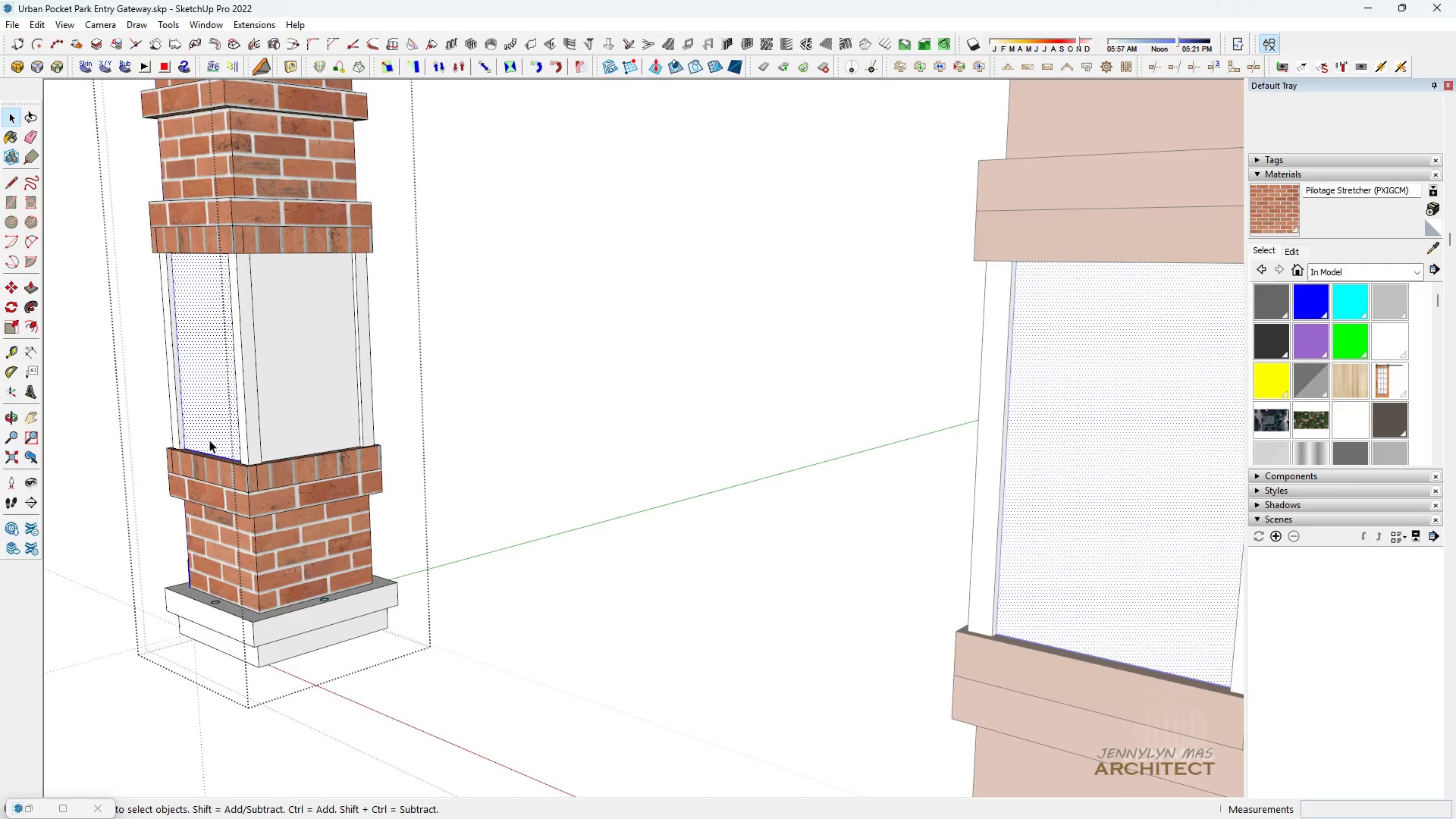 
hold_key(key=ControlLeft, duration=0.72)
scroll: coordinate [254, 424], scroll_direction: up, amount: 3.0
 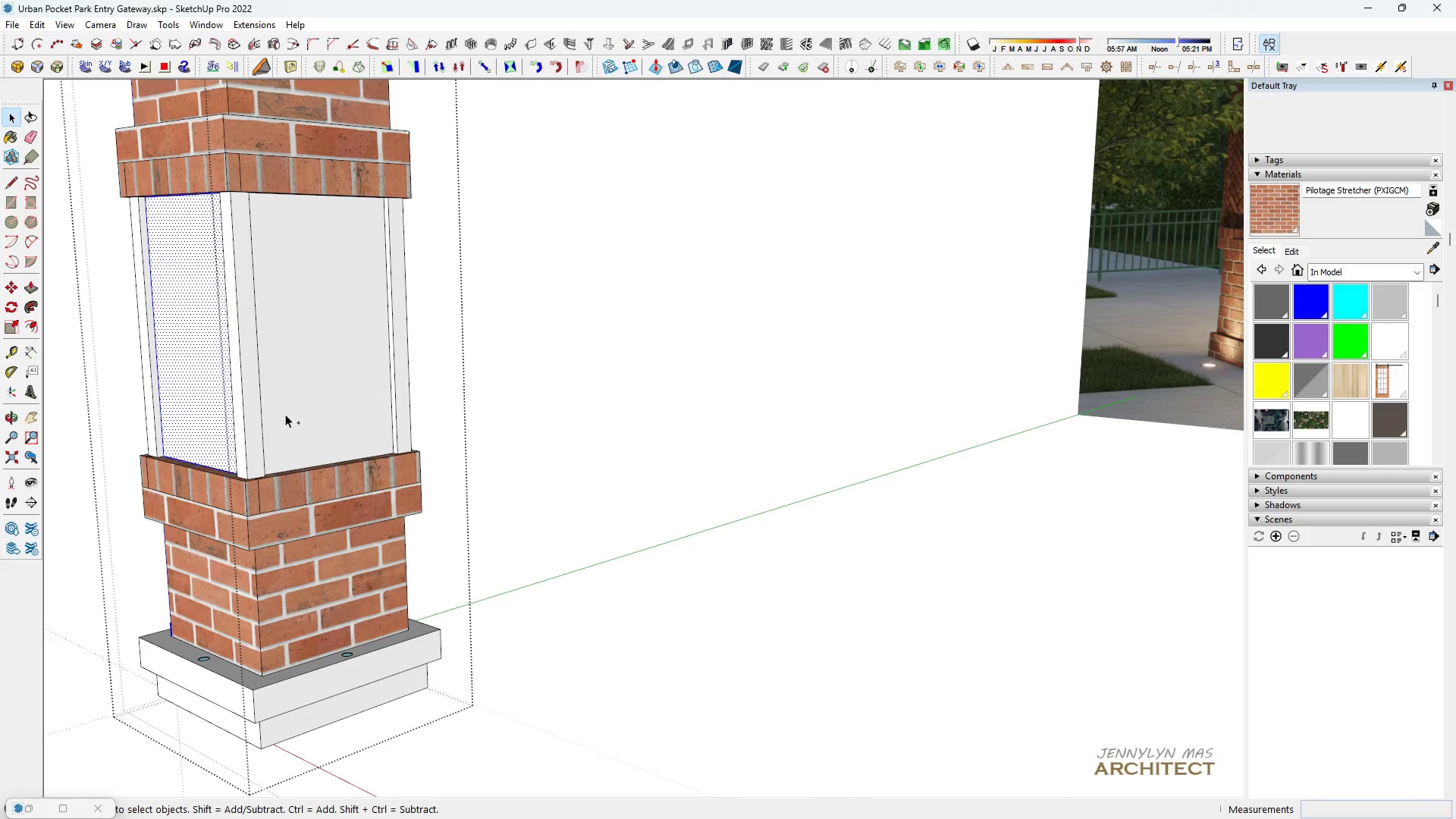 
left_click([285, 414])
 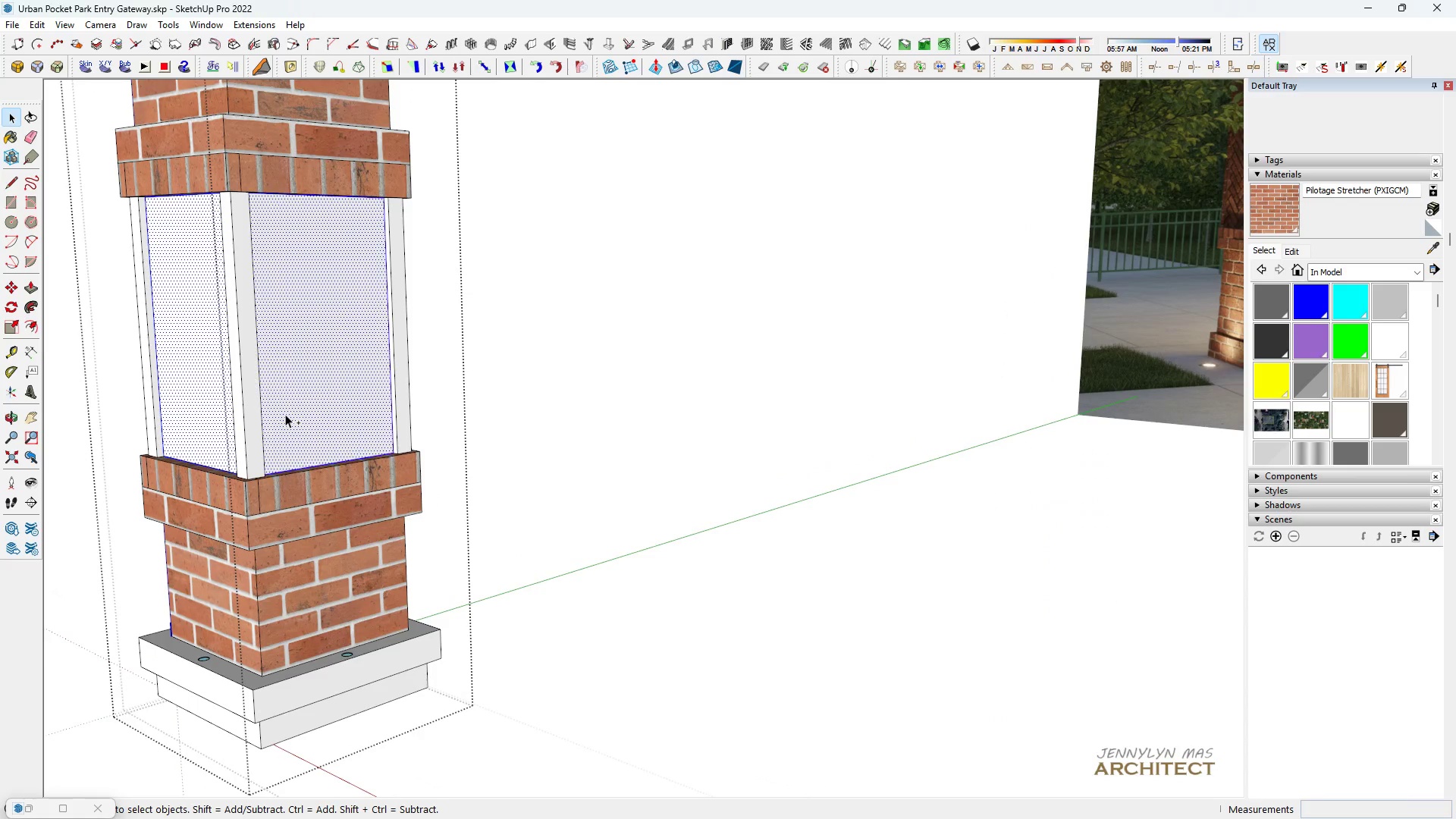 
double_click([285, 414])
 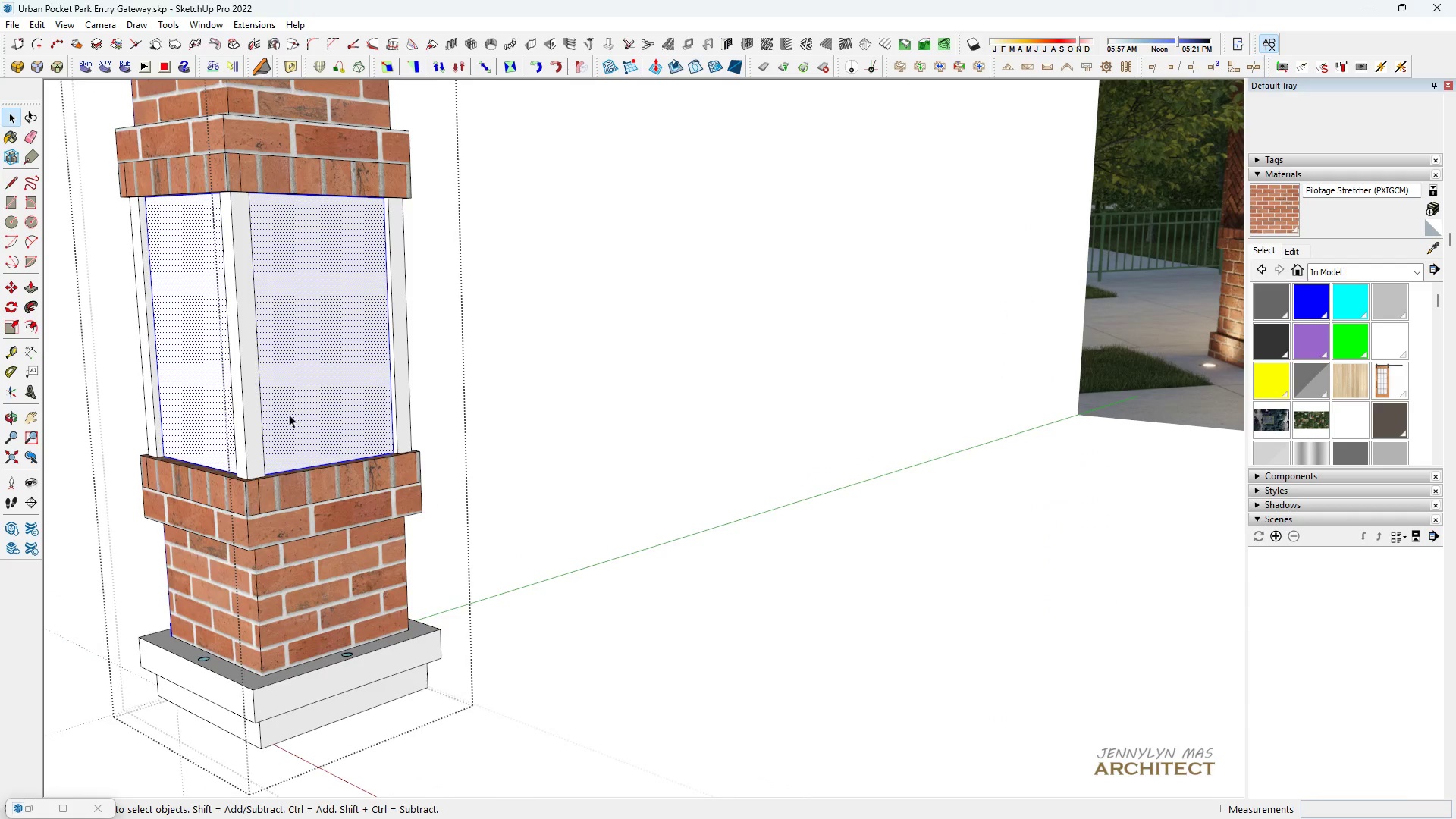 
scroll: coordinate [307, 419], scroll_direction: up, amount: 10.0
 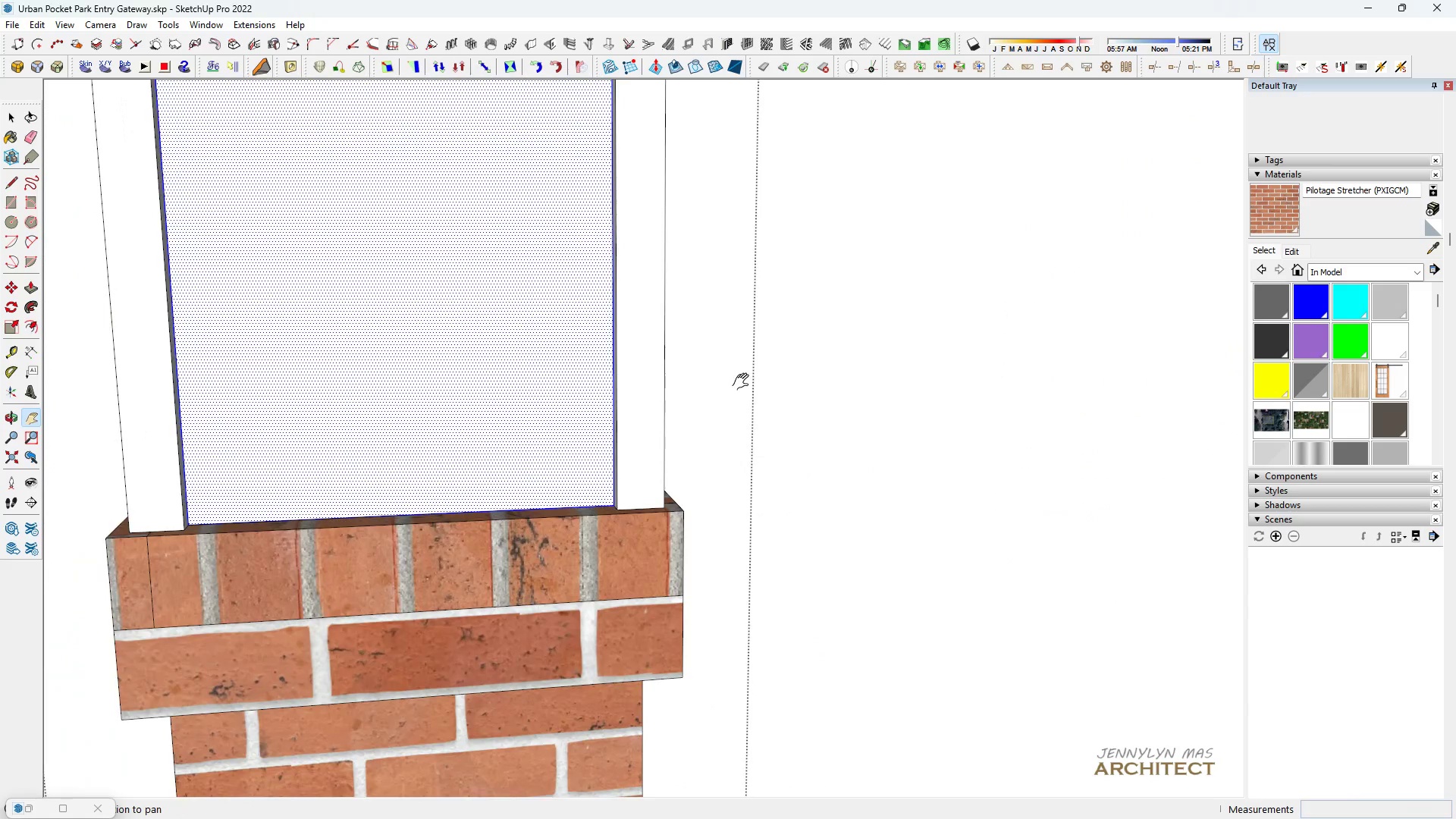 
type(HHH )
 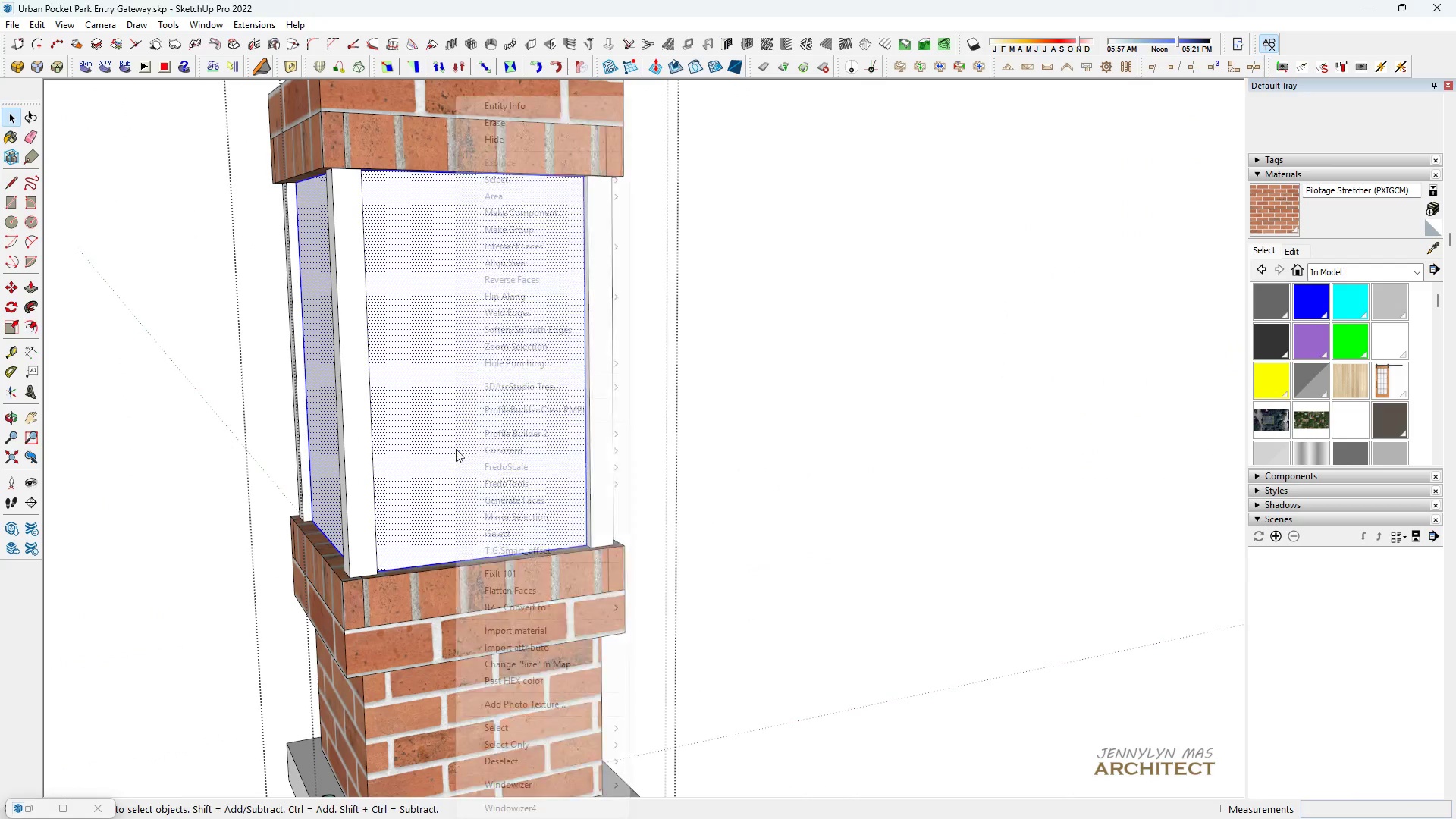 
scroll: coordinate [140, 389], scroll_direction: down, amount: 7.0
 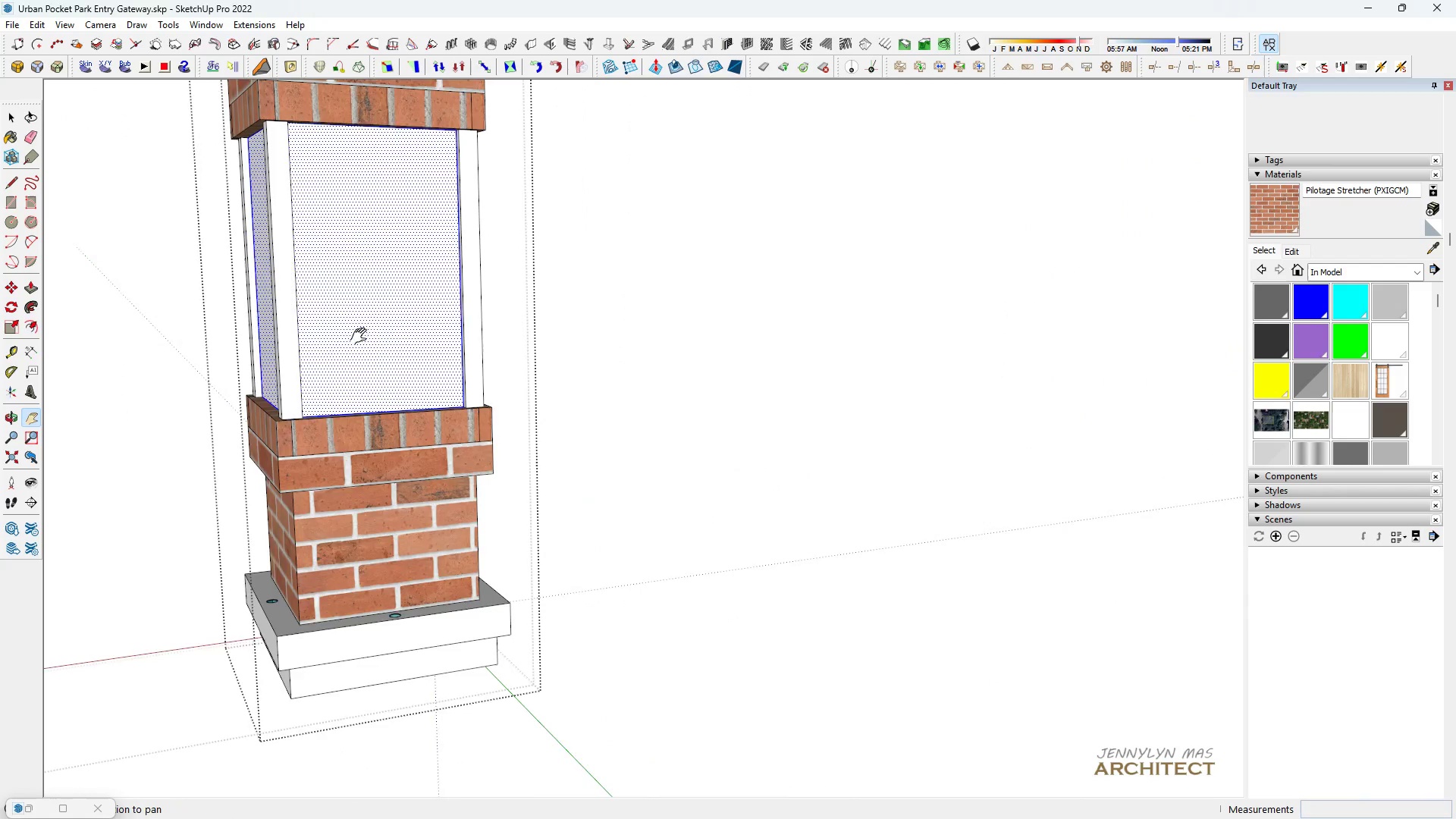 
left_click_drag(start_coordinate=[366, 337], to_coordinate=[460, 457])
 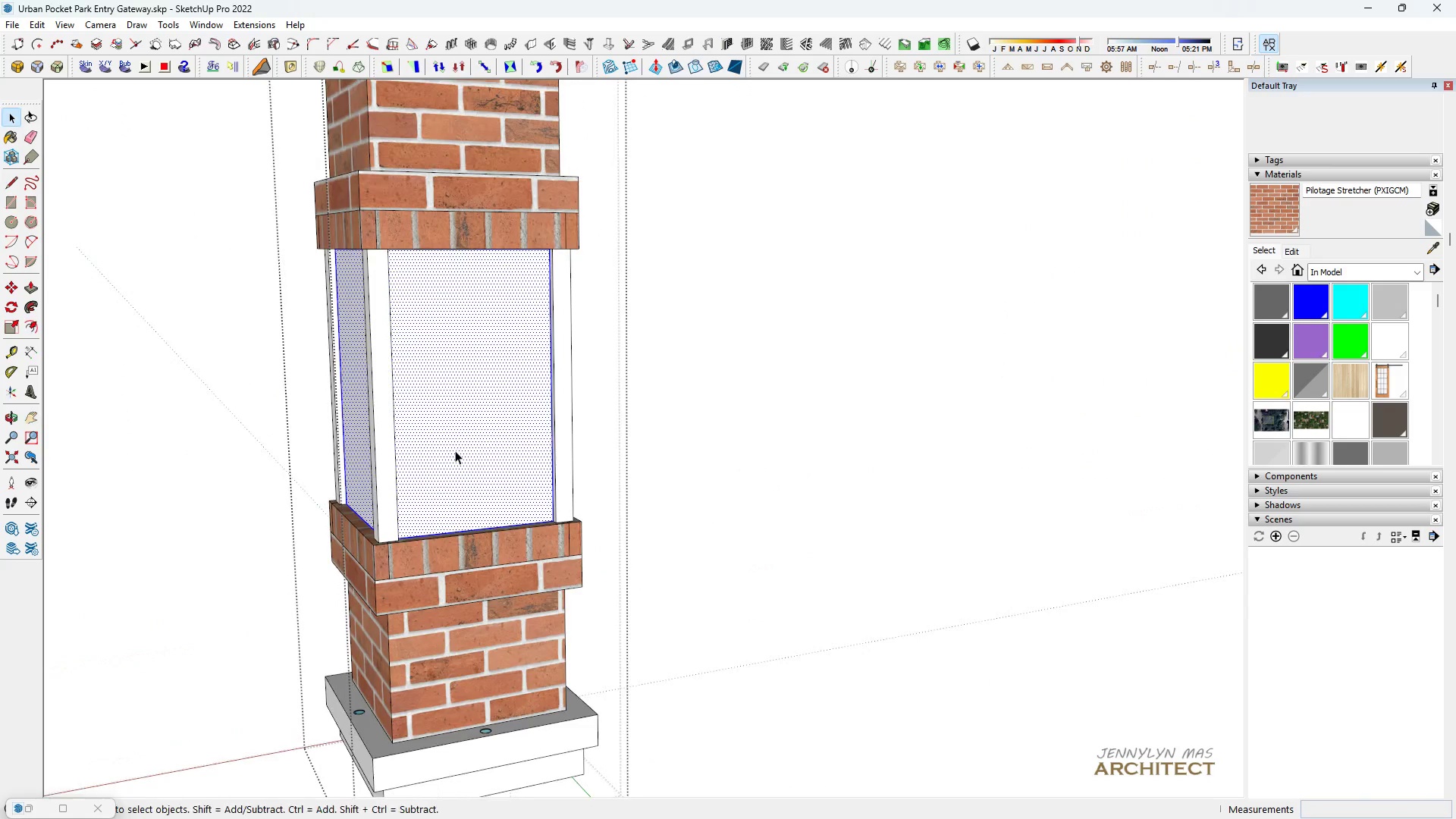 
scroll: coordinate [455, 450], scroll_direction: up, amount: 3.0
 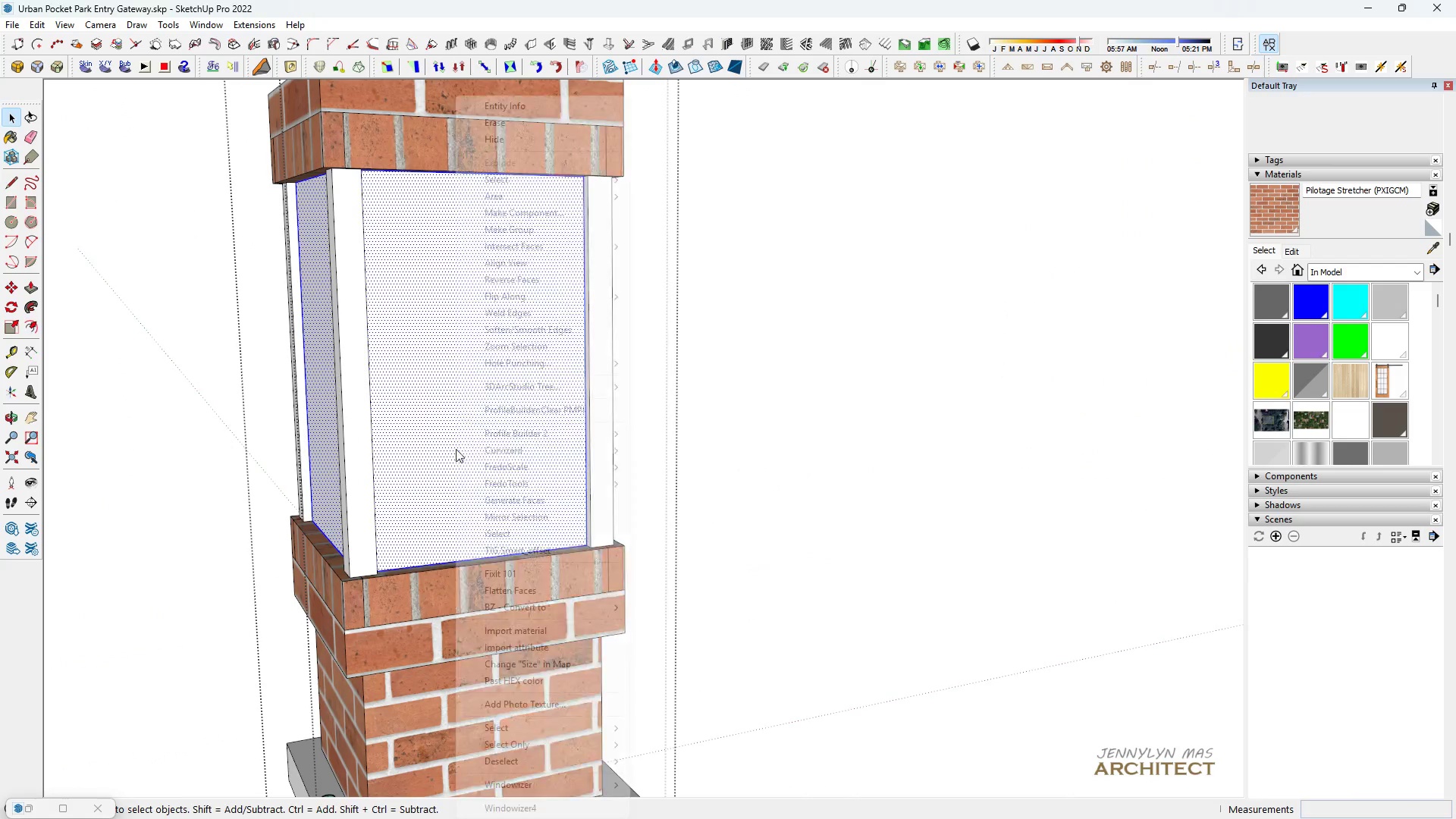 
right_click([456, 449])
 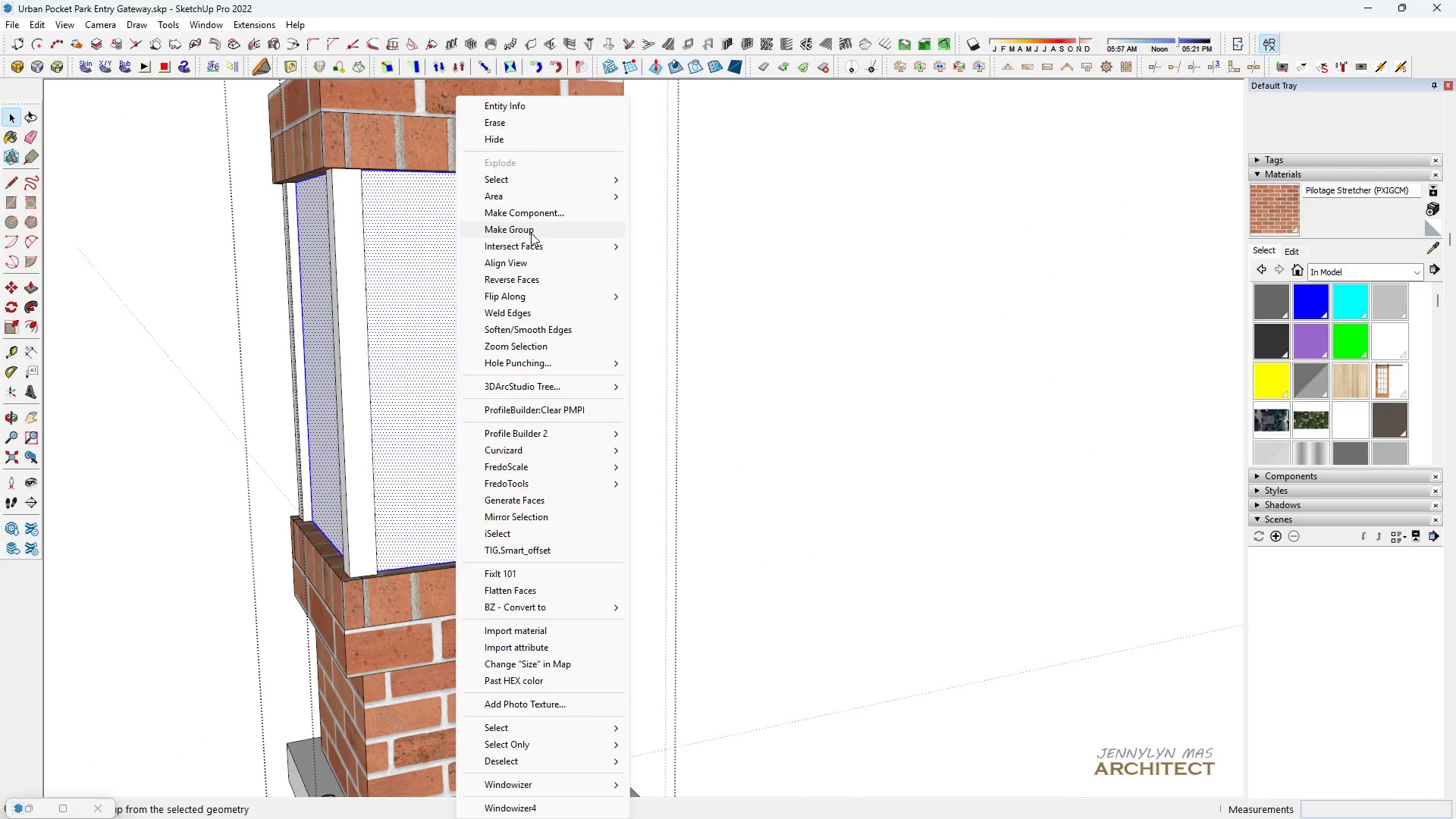 
scroll: coordinate [531, 342], scroll_direction: down, amount: 4.0
 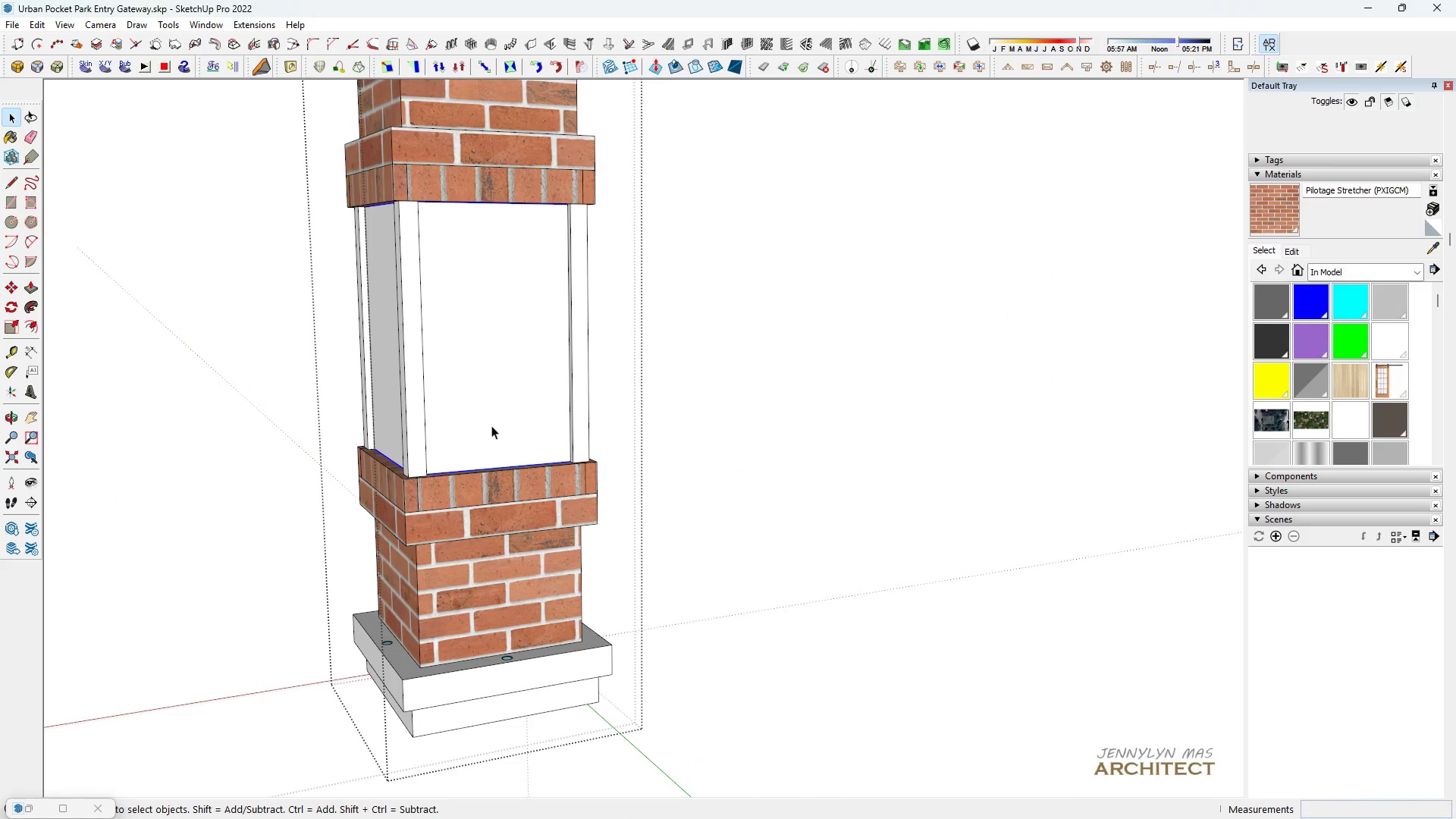 
double_click([491, 425])
 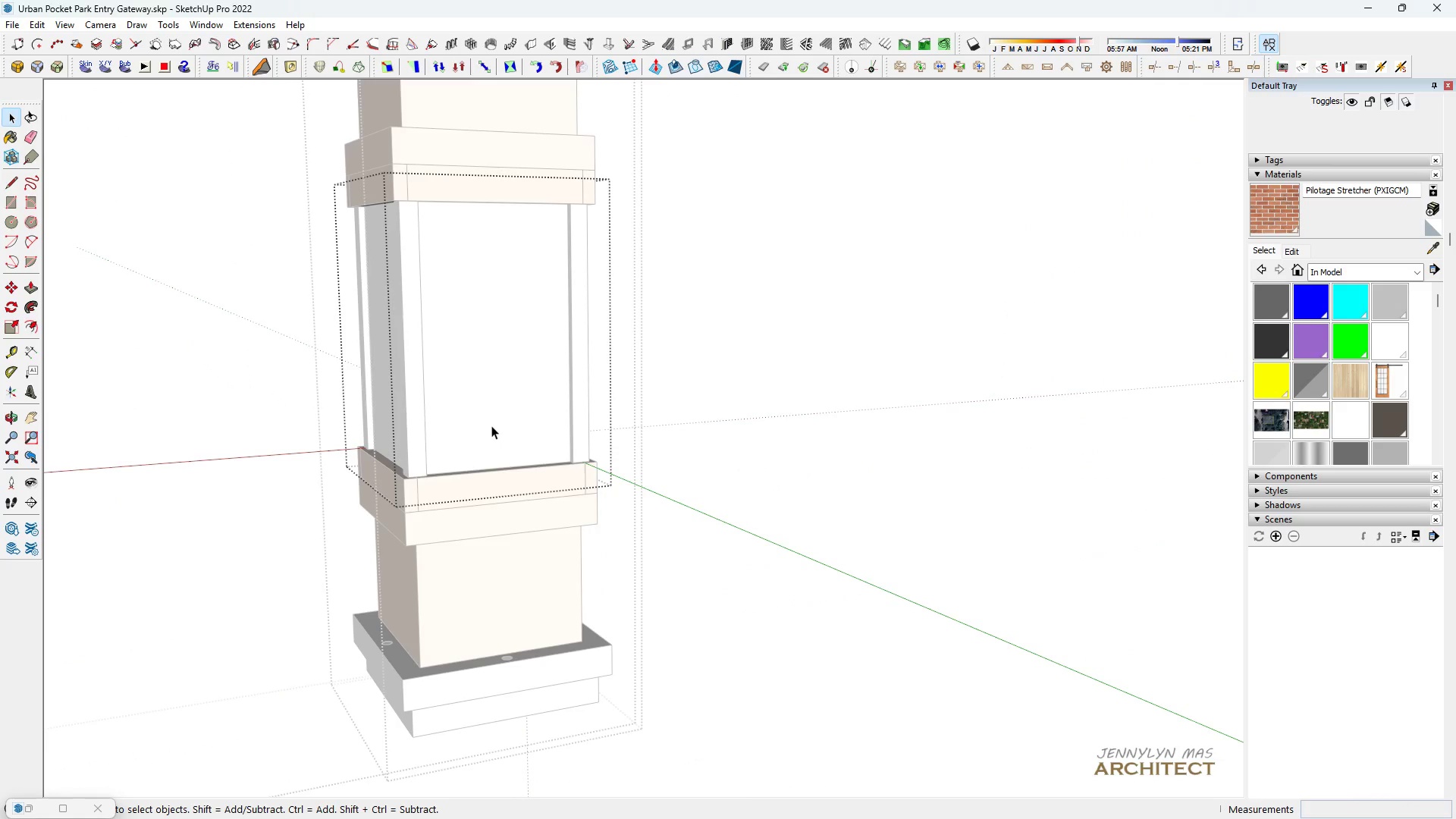 
triple_click([491, 425])
 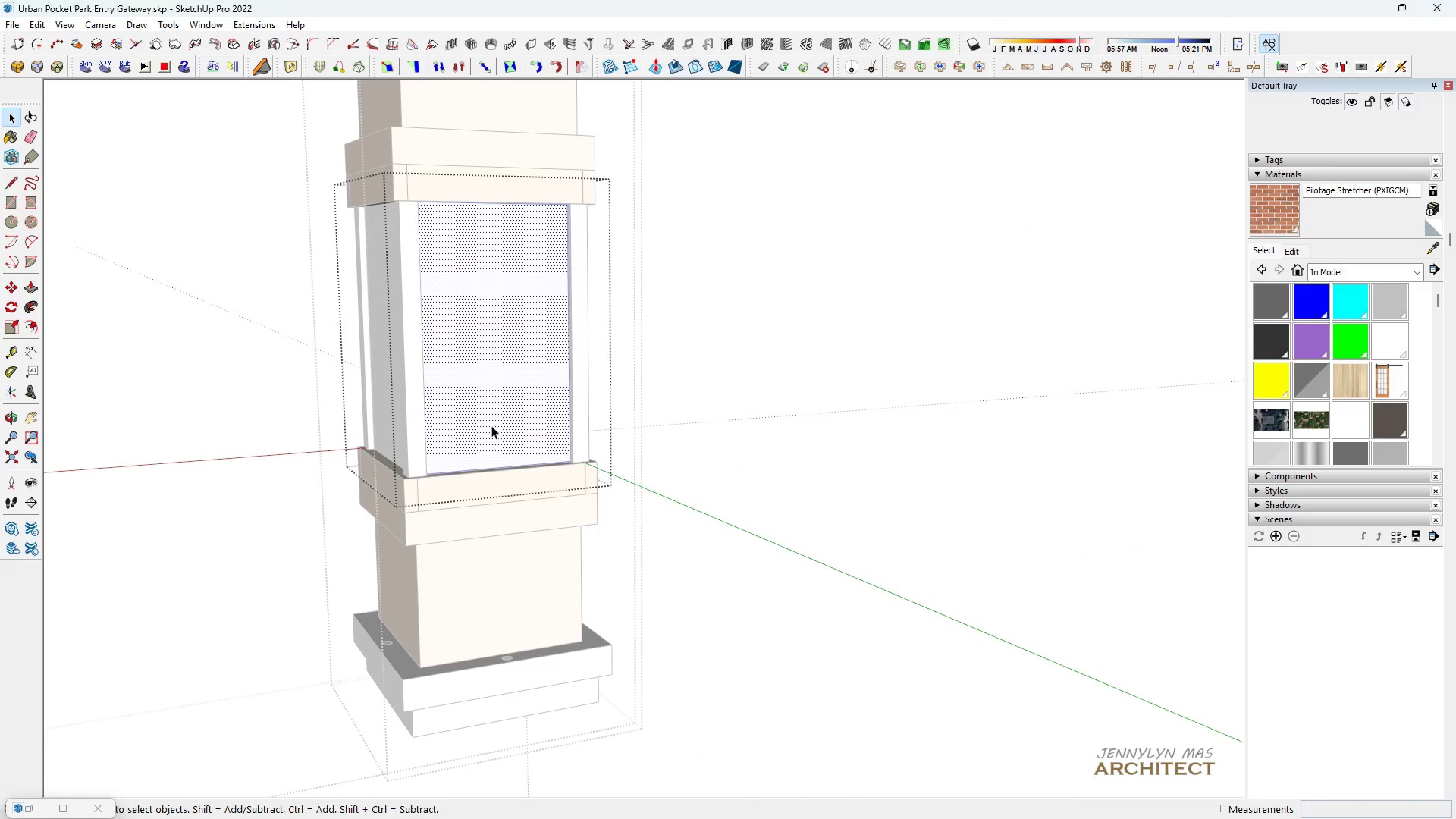 
triple_click([491, 425])
 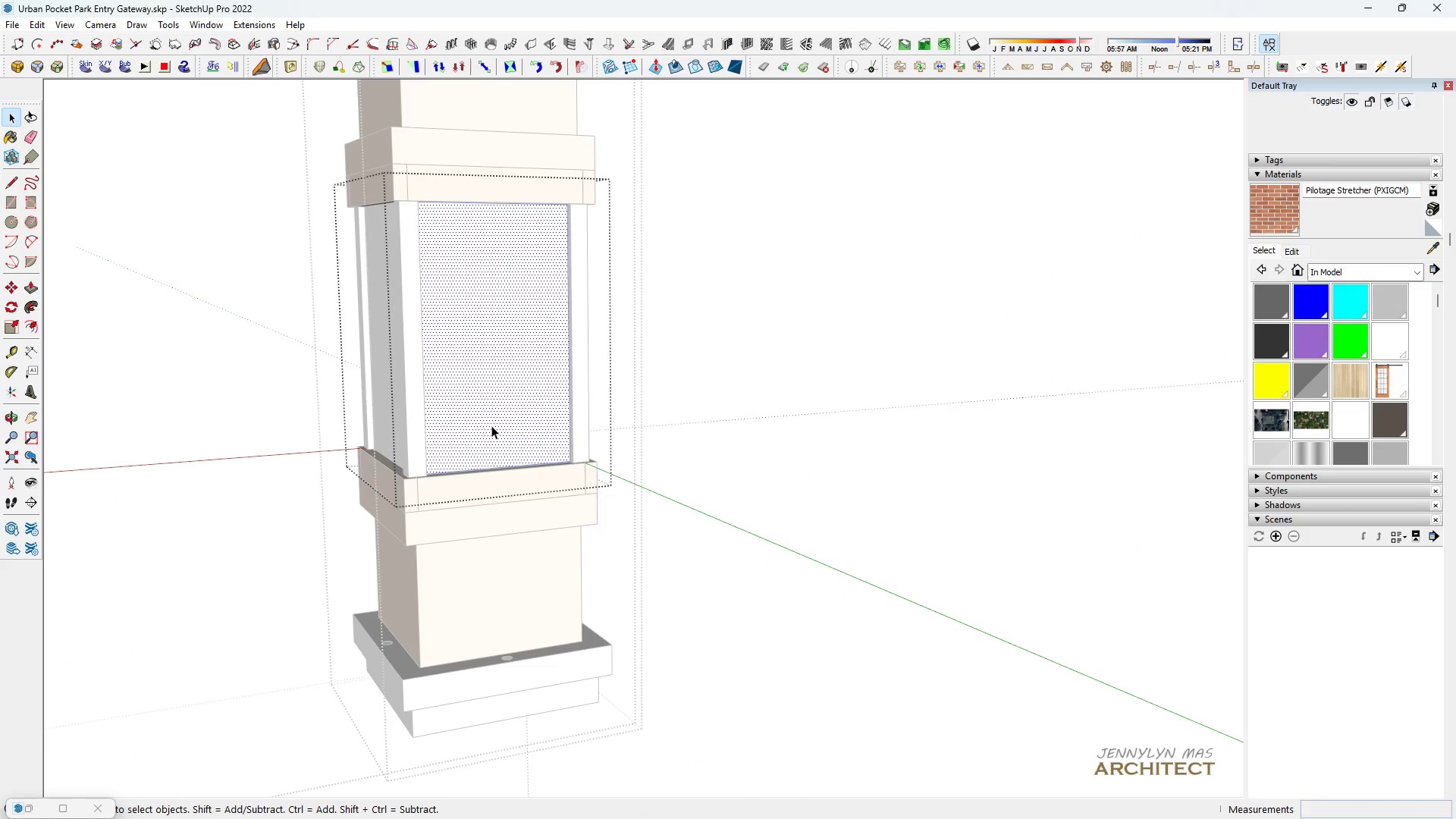 
triple_click([491, 425])
 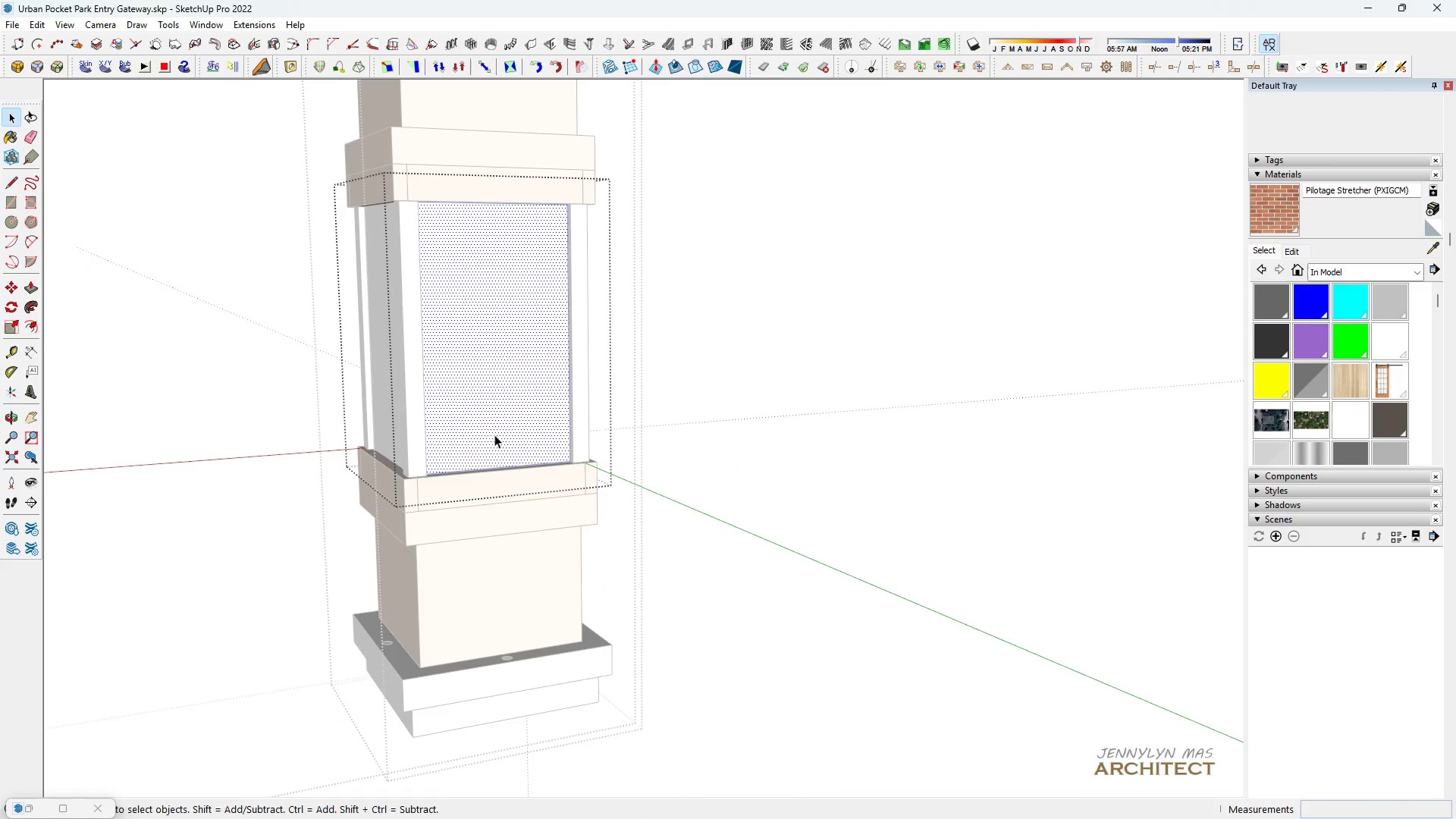 
key(Space)
 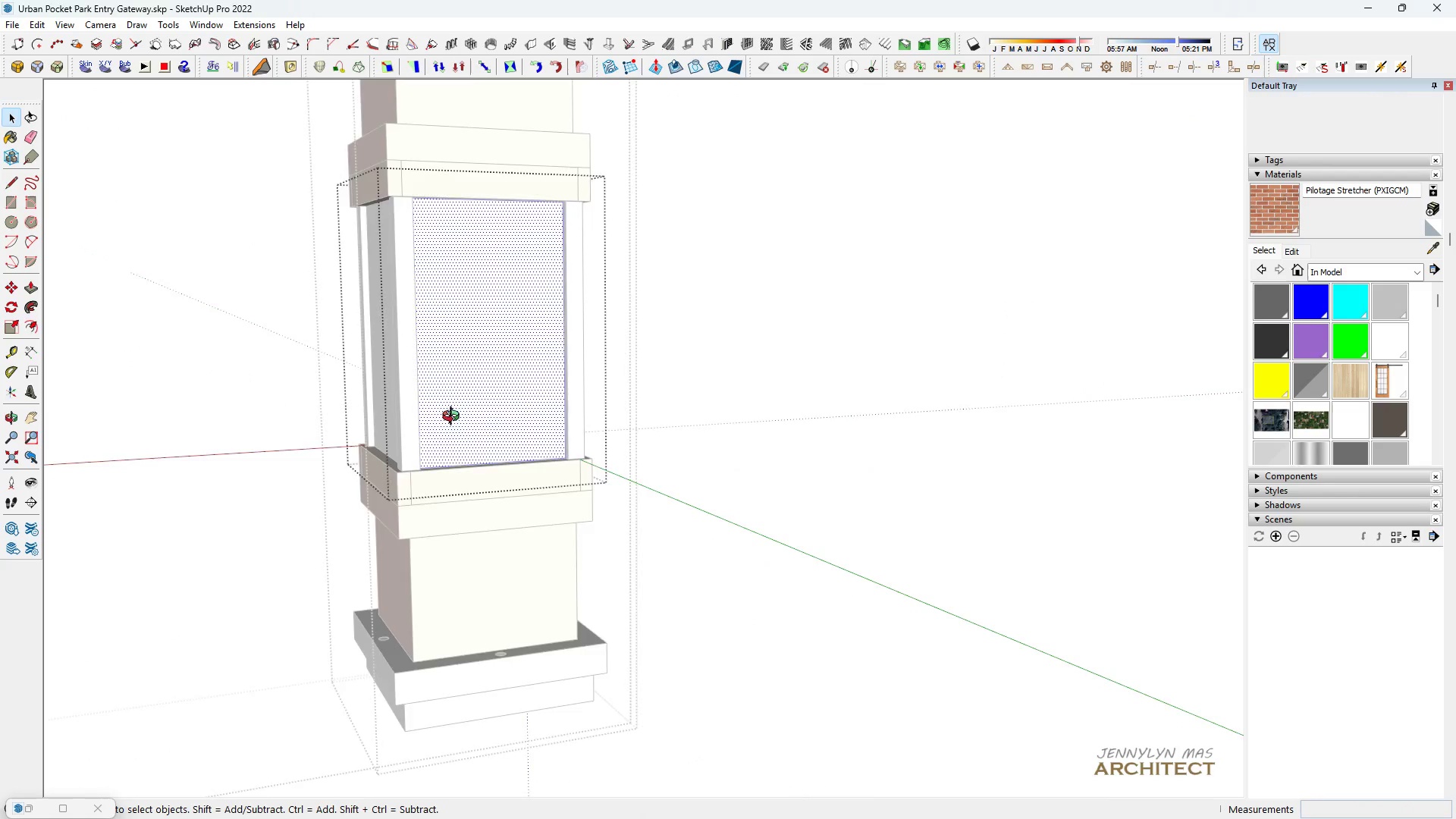 
scroll: coordinate [450, 418], scroll_direction: down, amount: 3.0
 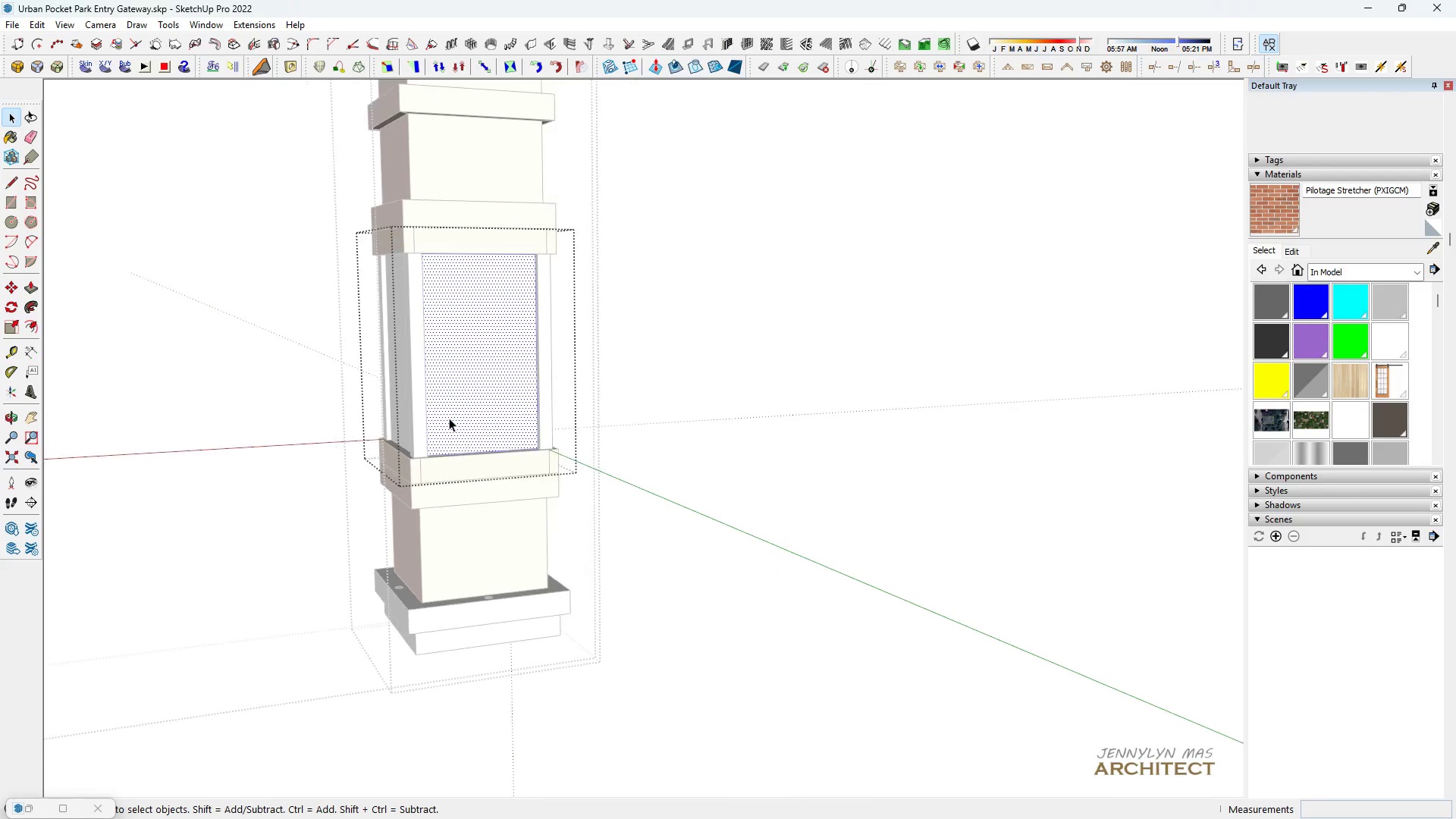 
key(Escape)
 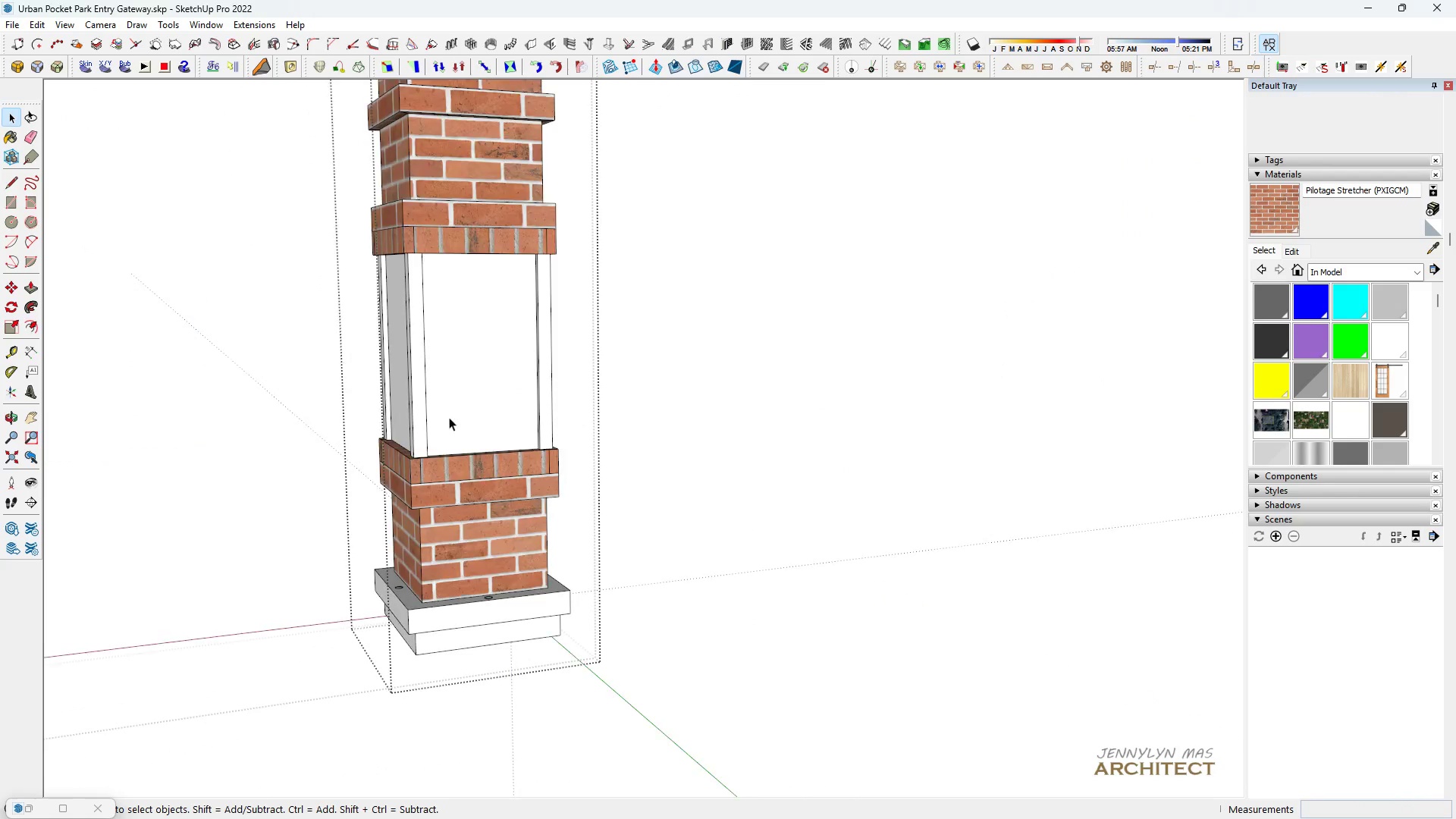 
key(Escape)
 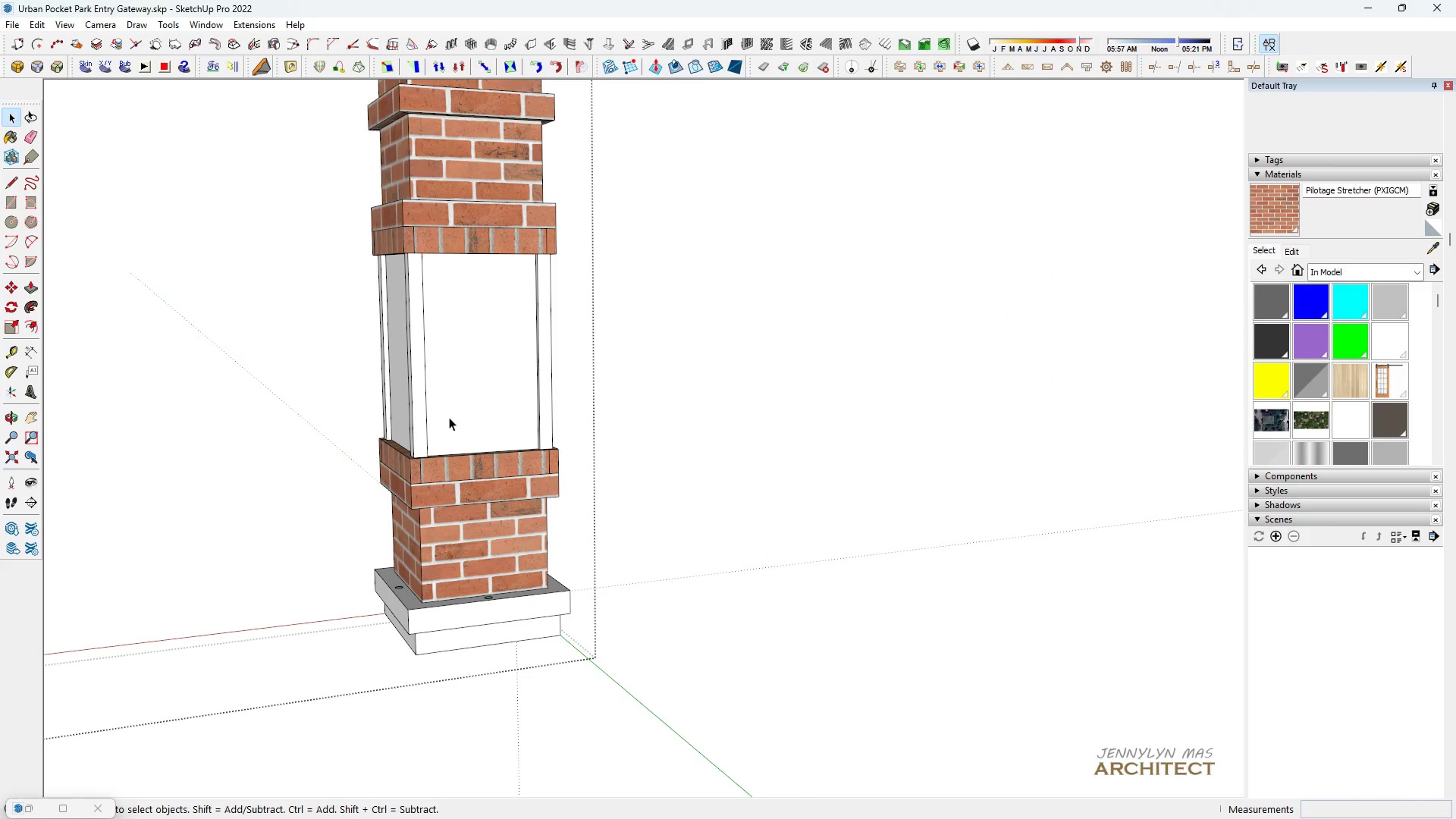 
key(Escape)
 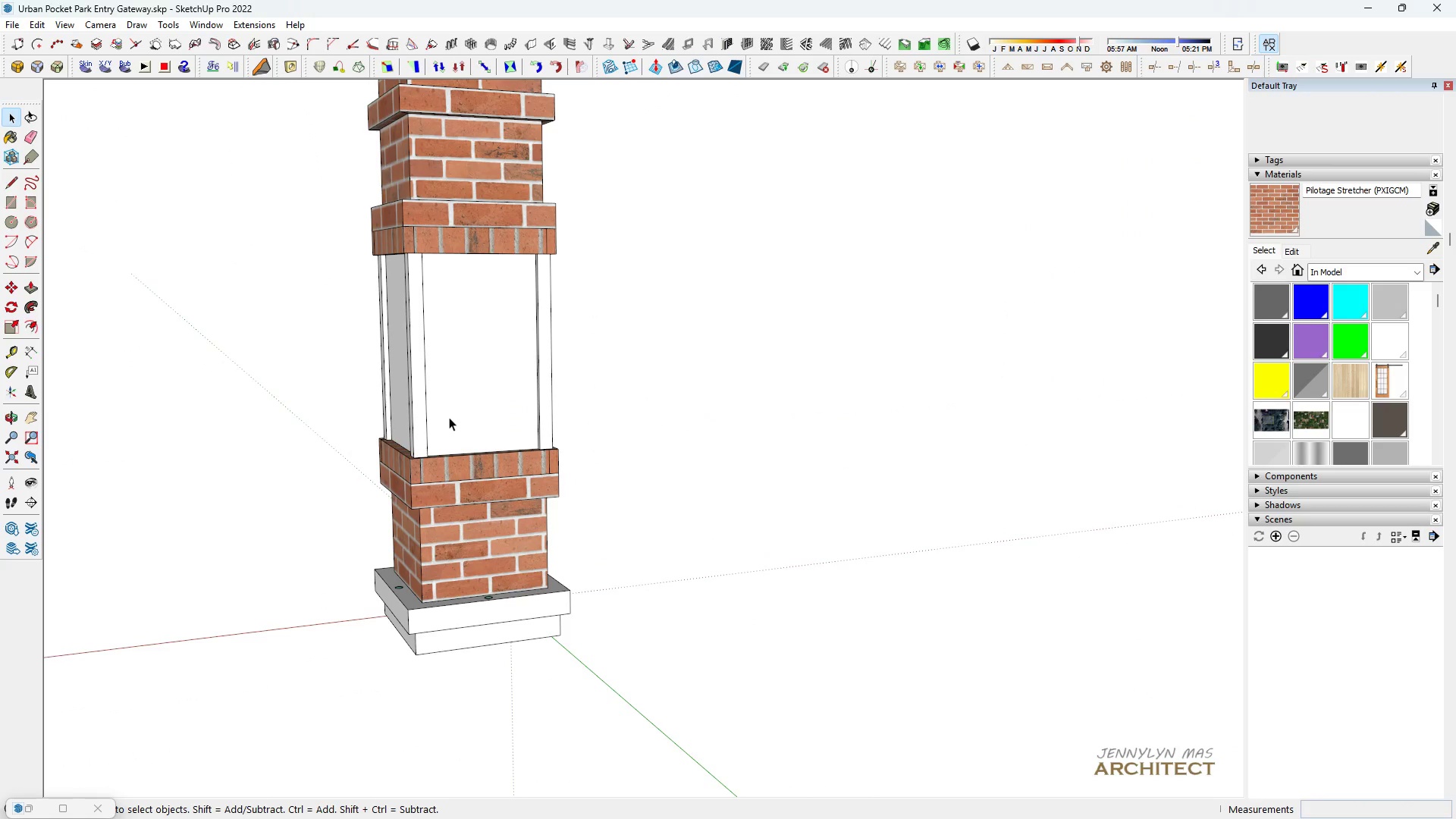 
key(Escape)
 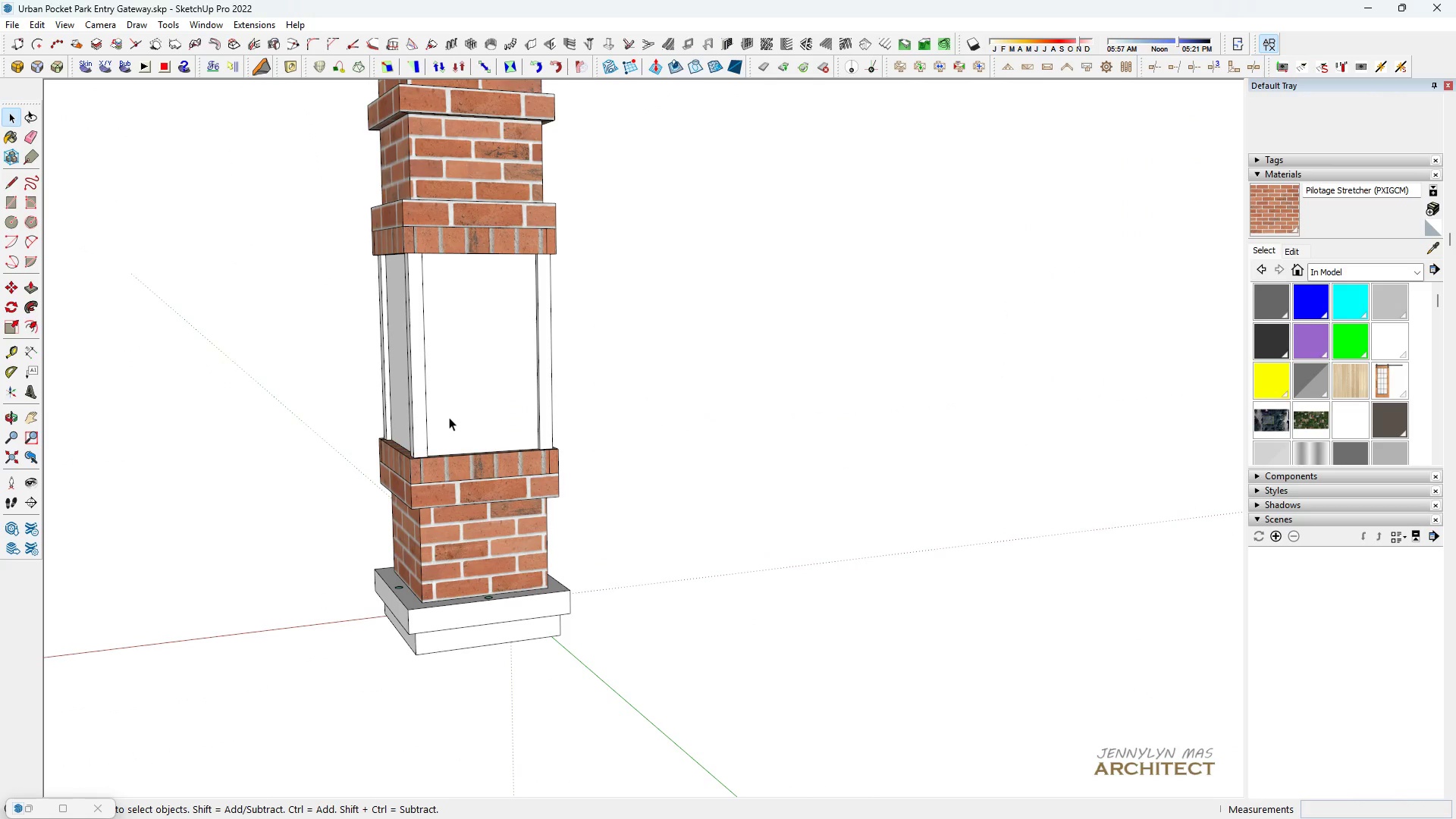 
key(Escape)
 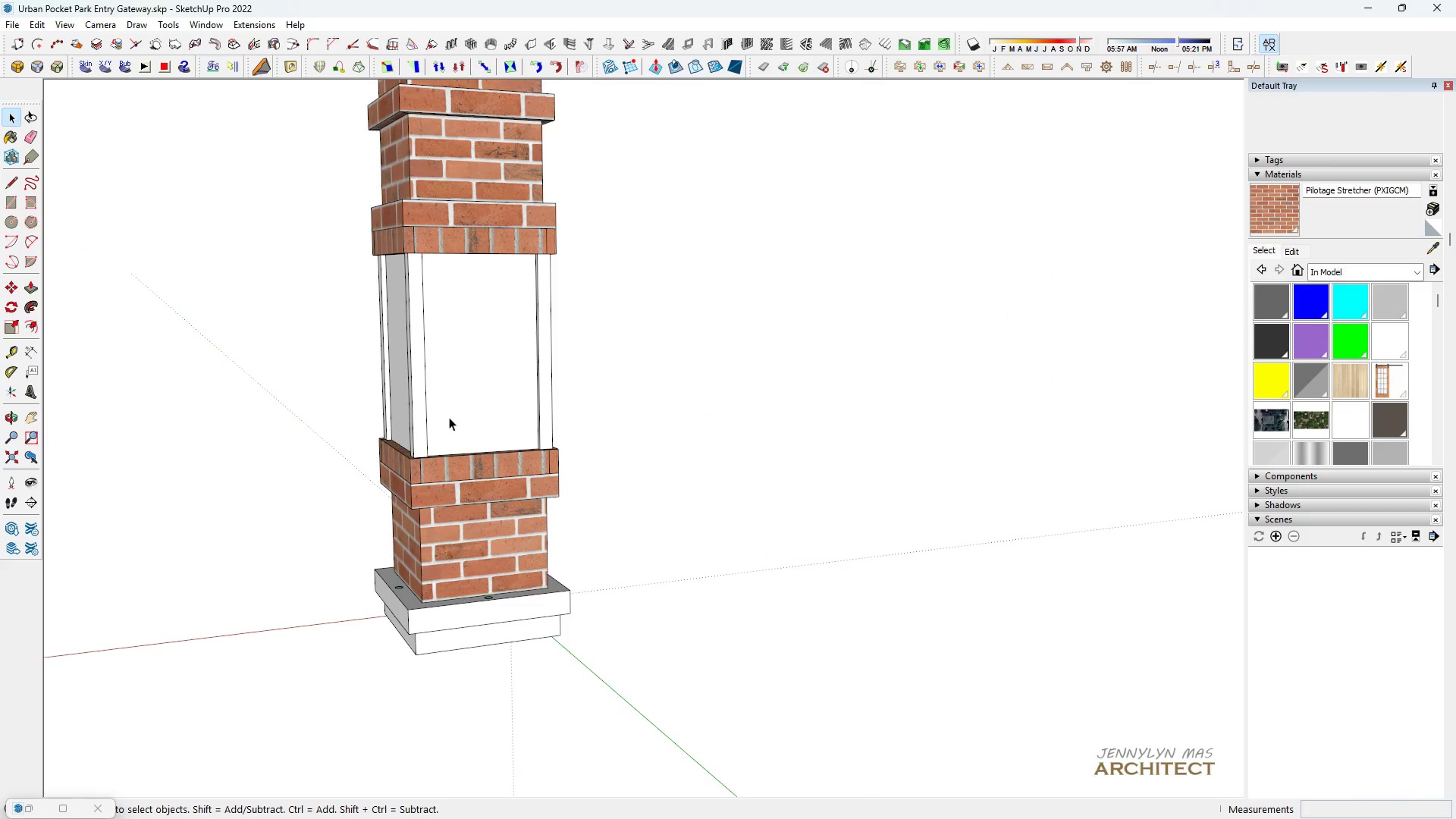 
key(Space)
 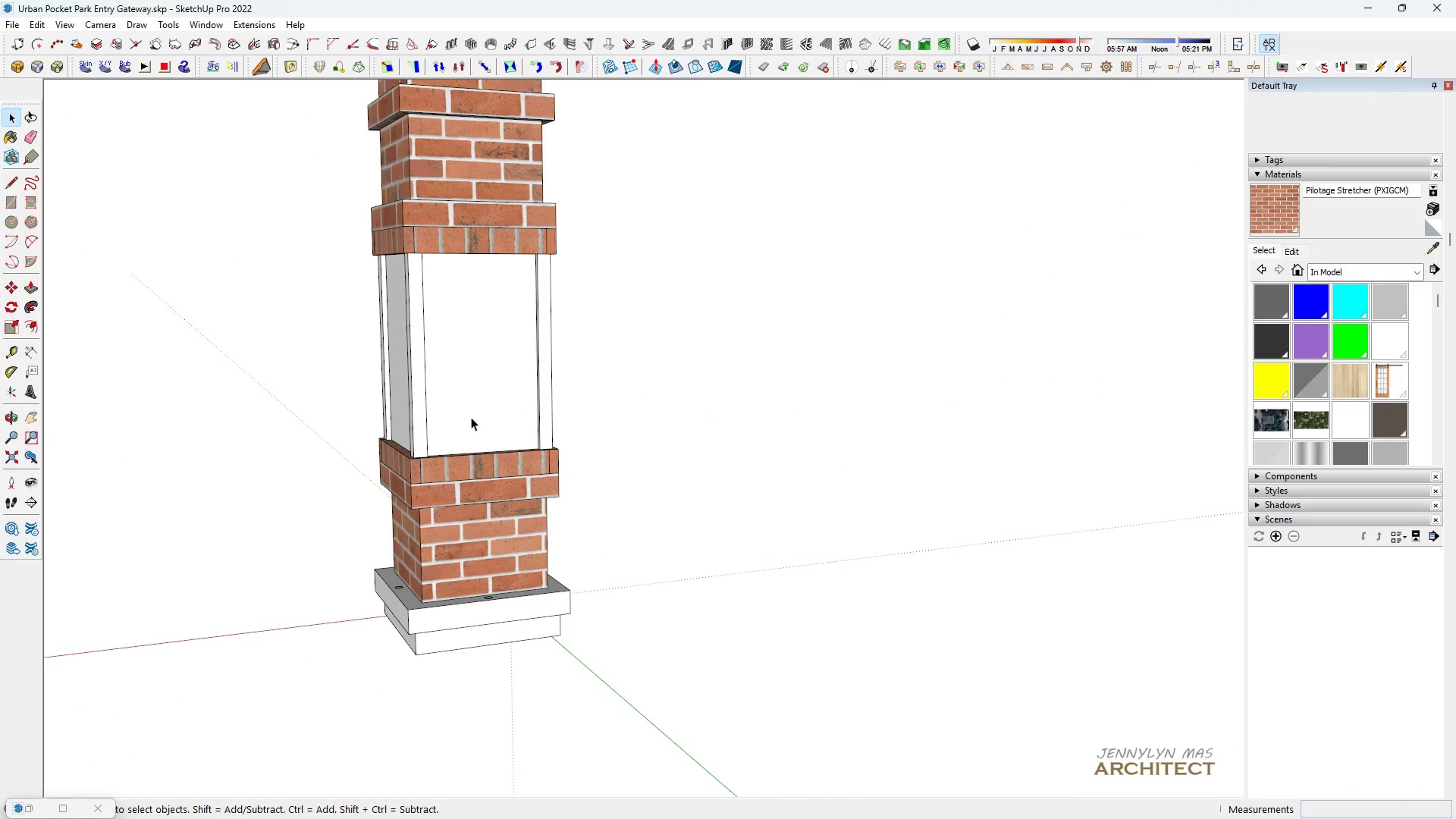 
key(H)
 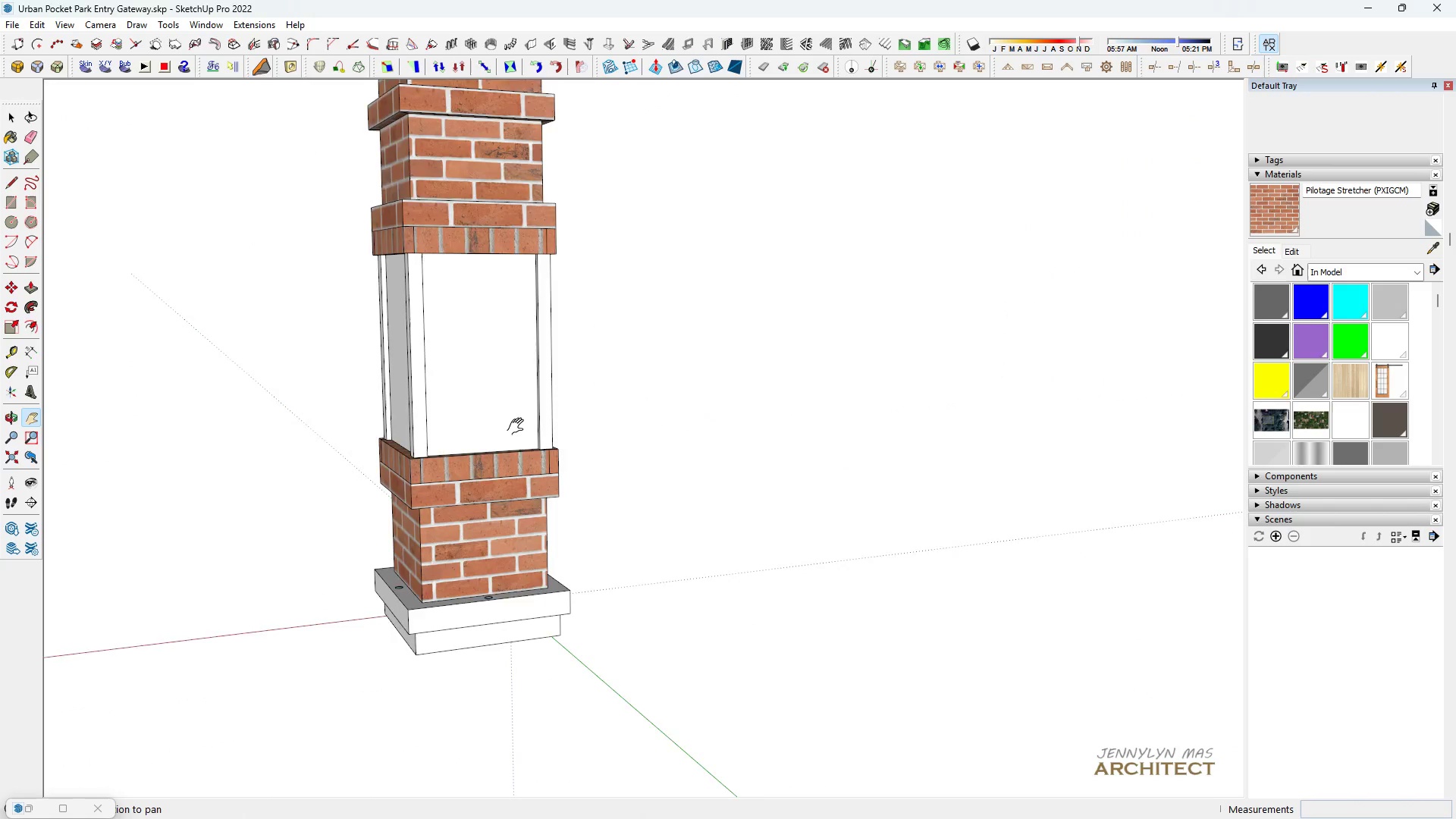 
scroll: coordinate [99, 523], scroll_direction: down, amount: 6.0
 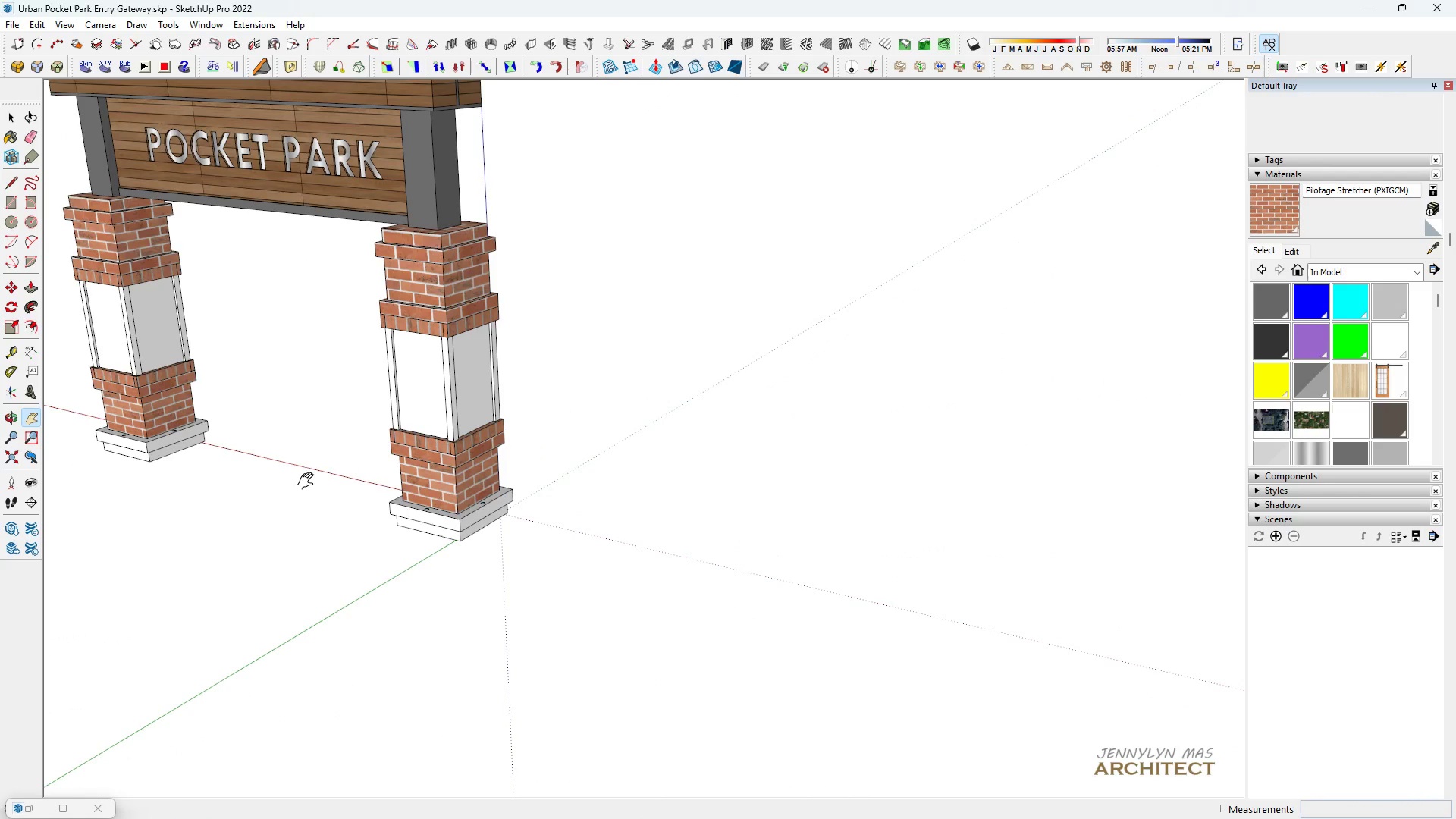 
key(Space)
 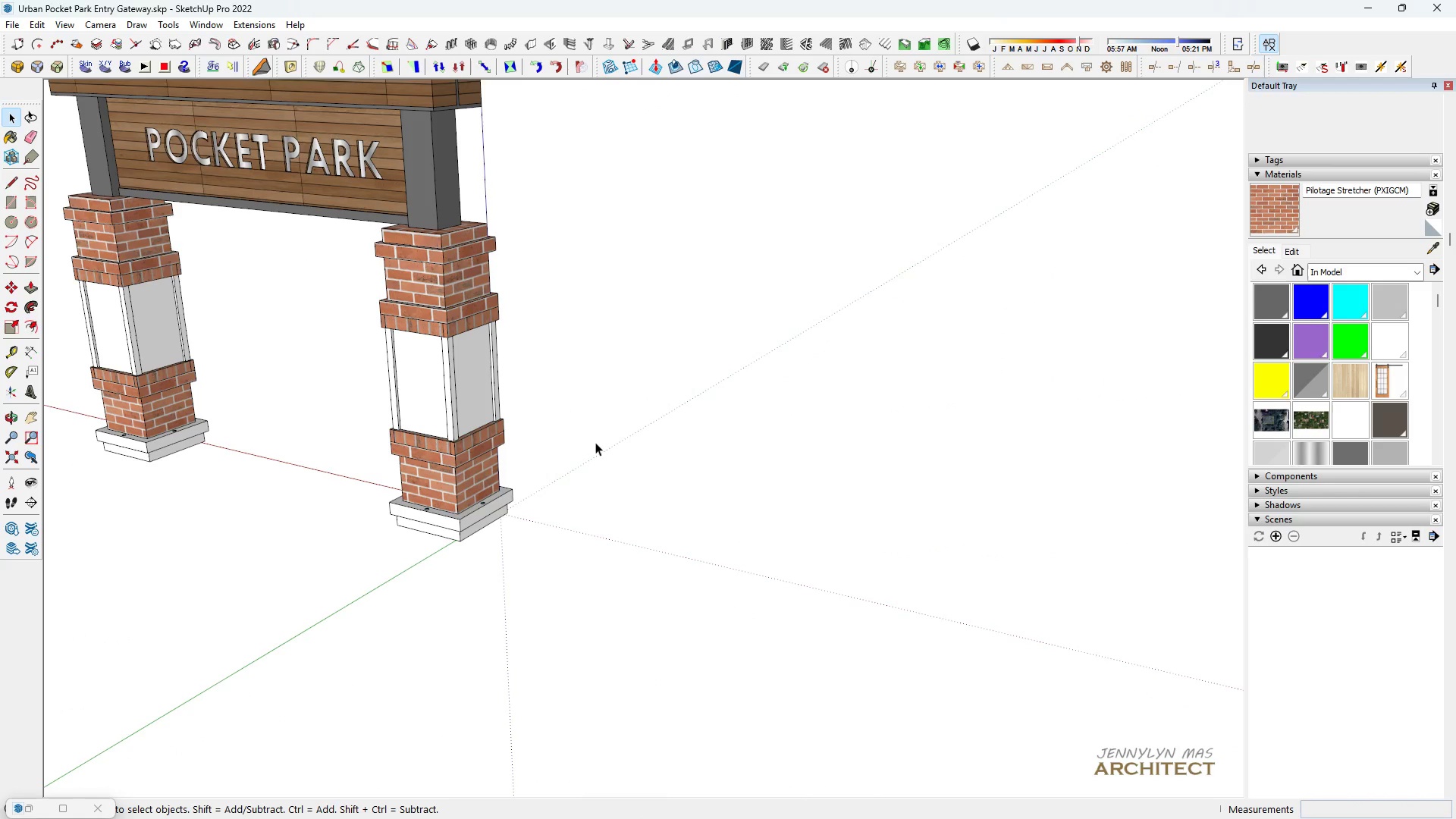 
double_click([595, 442])
 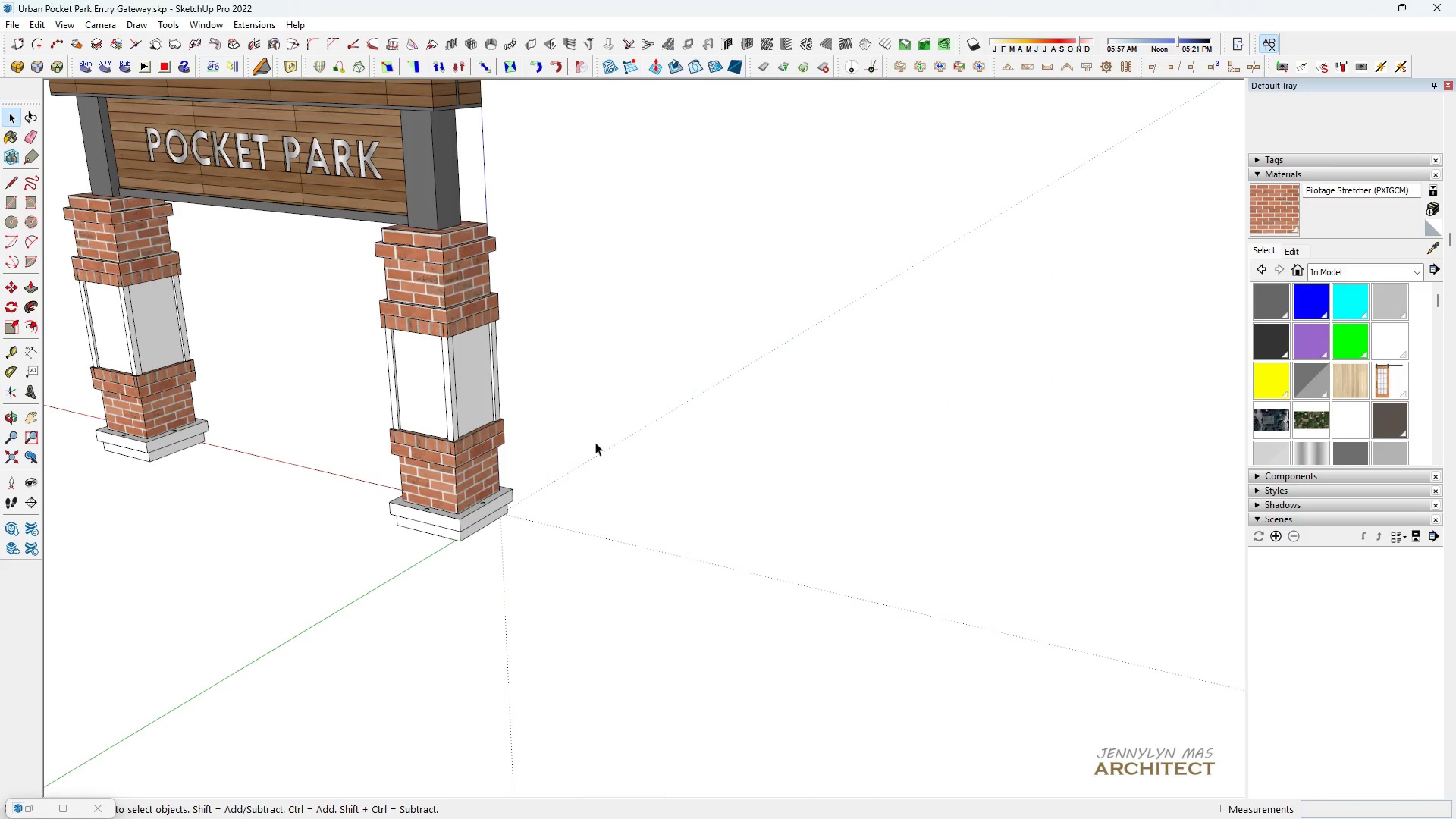 
triple_click([595, 442])
 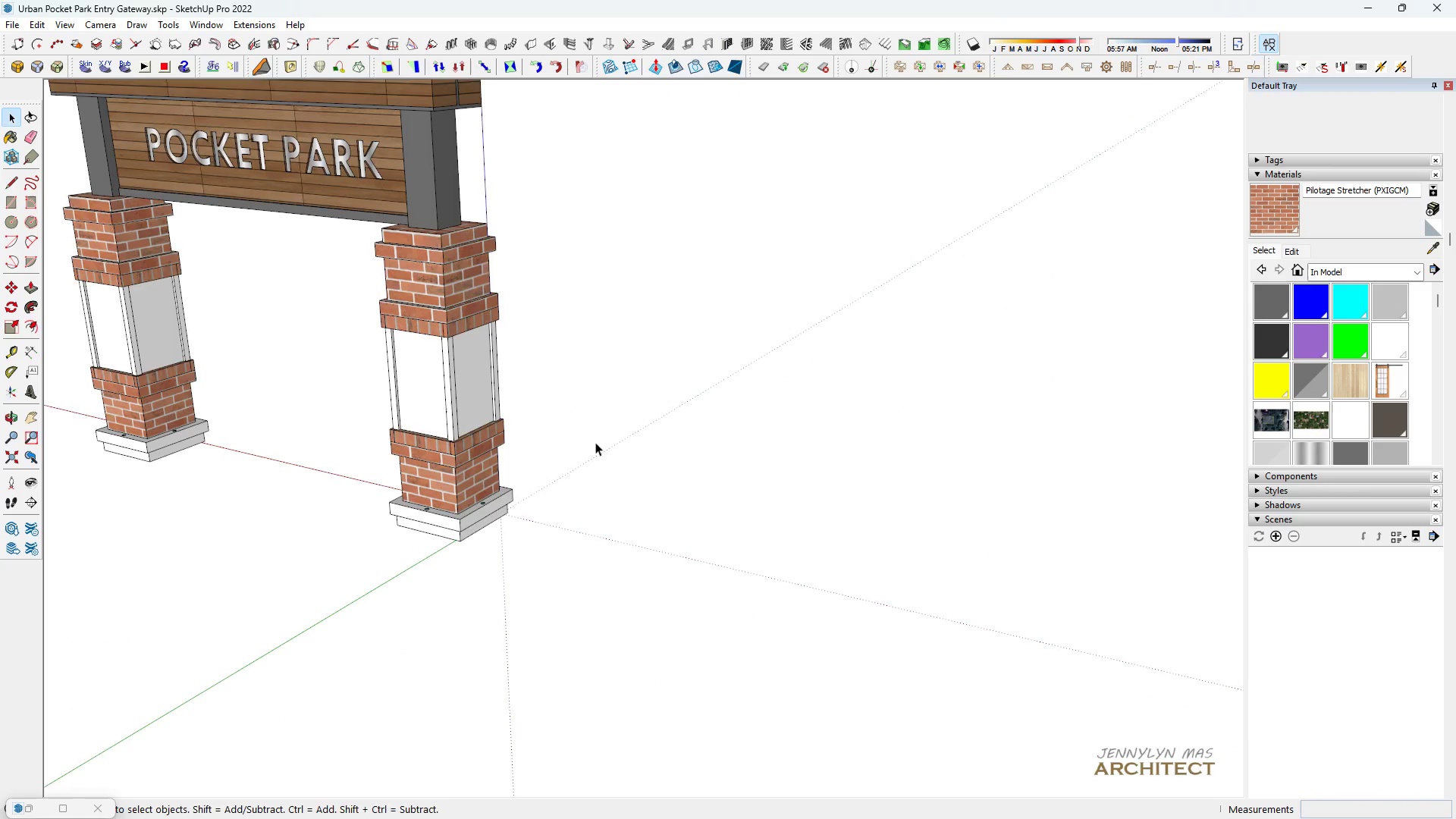 
key(H)
 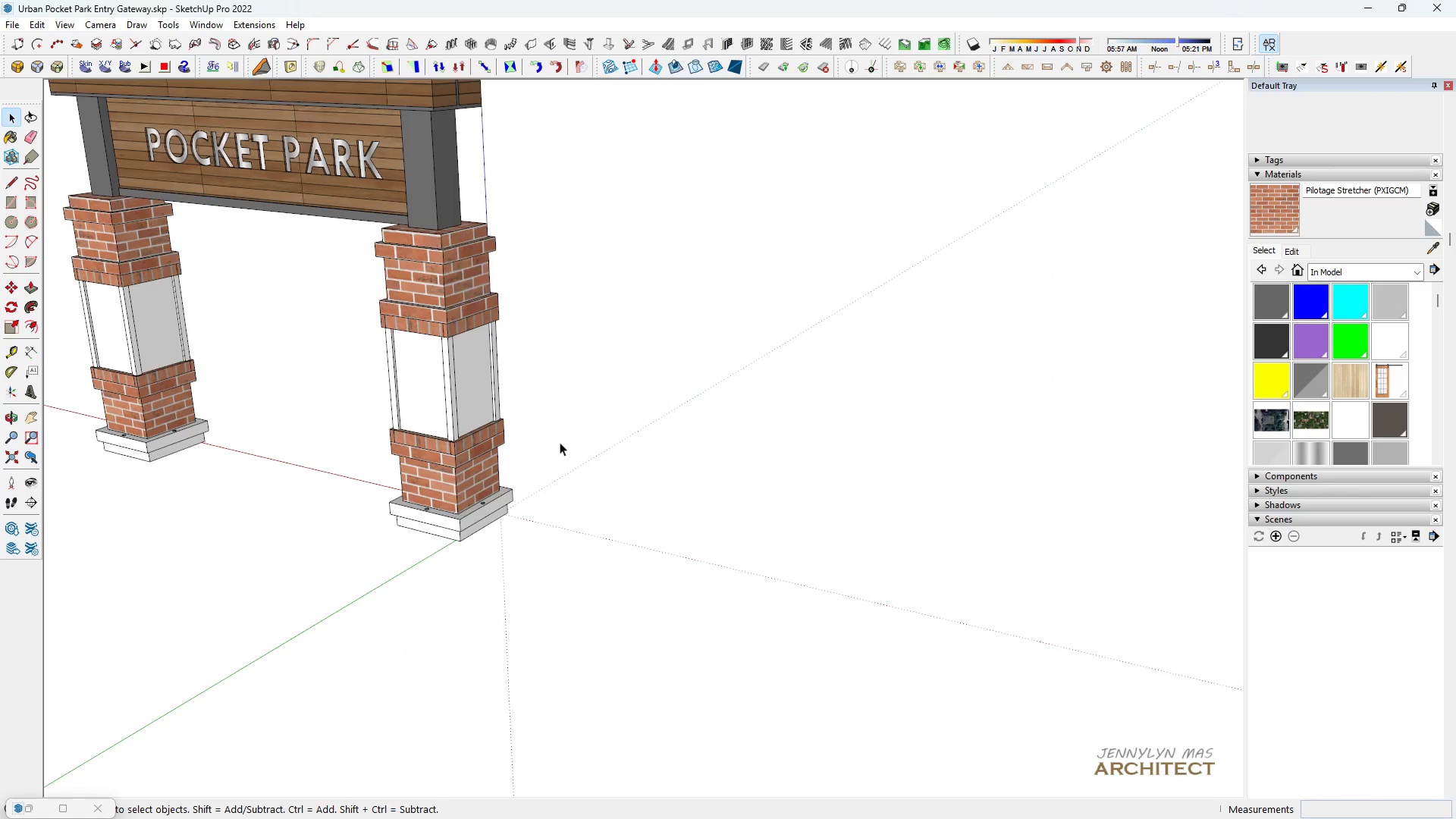 
scroll: coordinate [124, 491], scroll_direction: down, amount: 17.0
 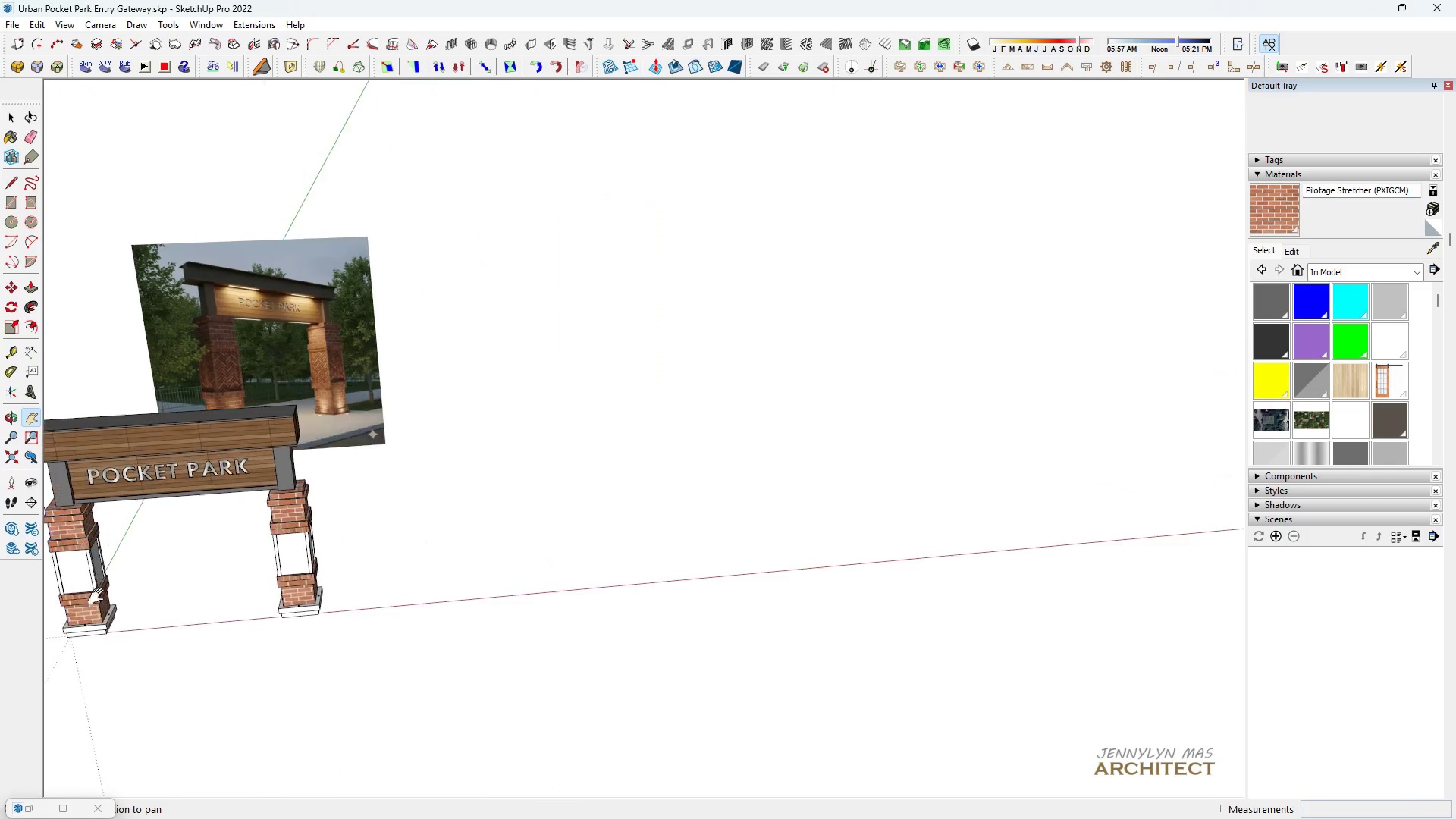 
 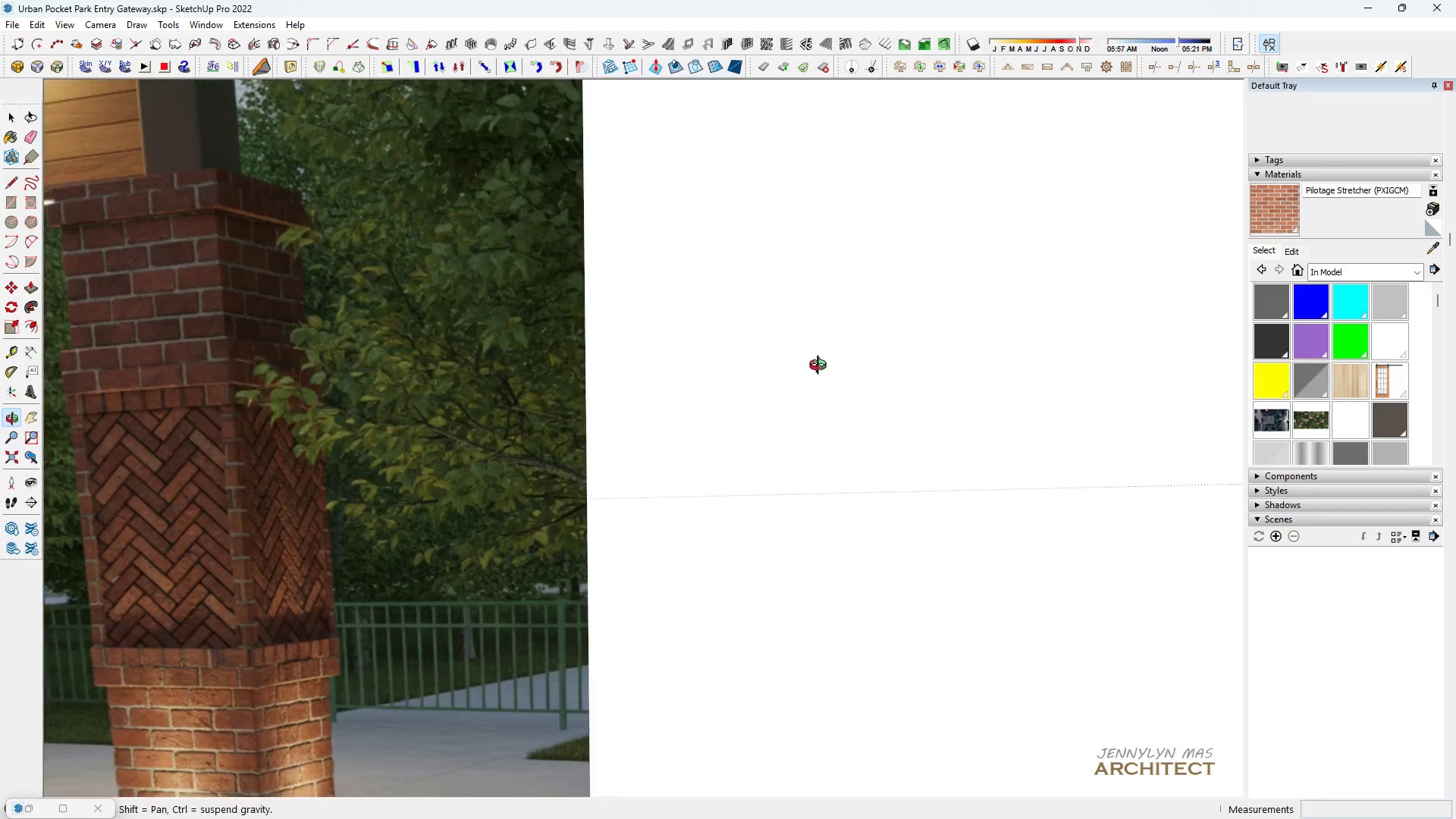 
type(HHHHHH H)
 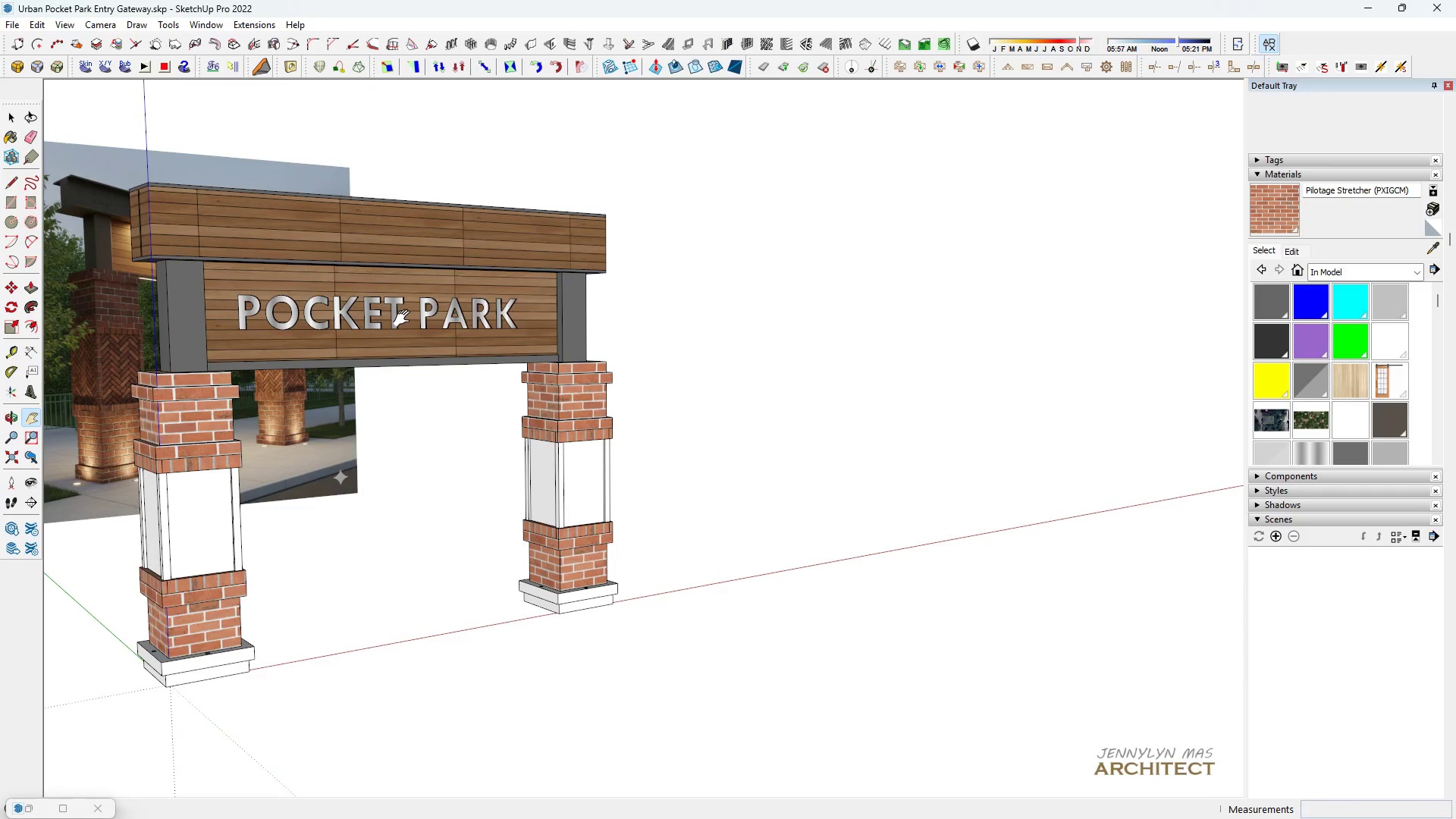 
left_click_drag(start_coordinate=[346, 535], to_coordinate=[1, 610])
 